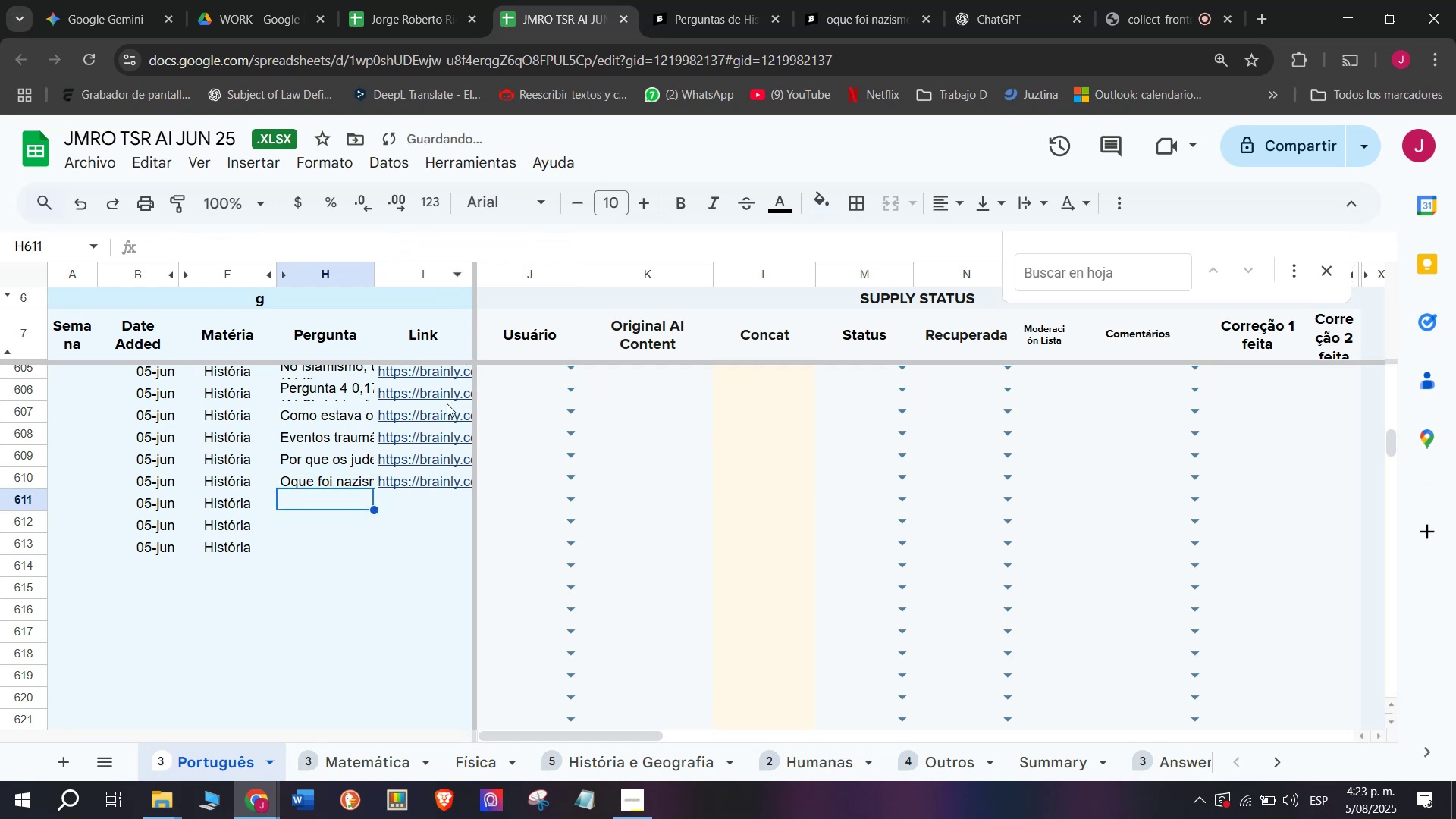 
left_click([864, 0])
 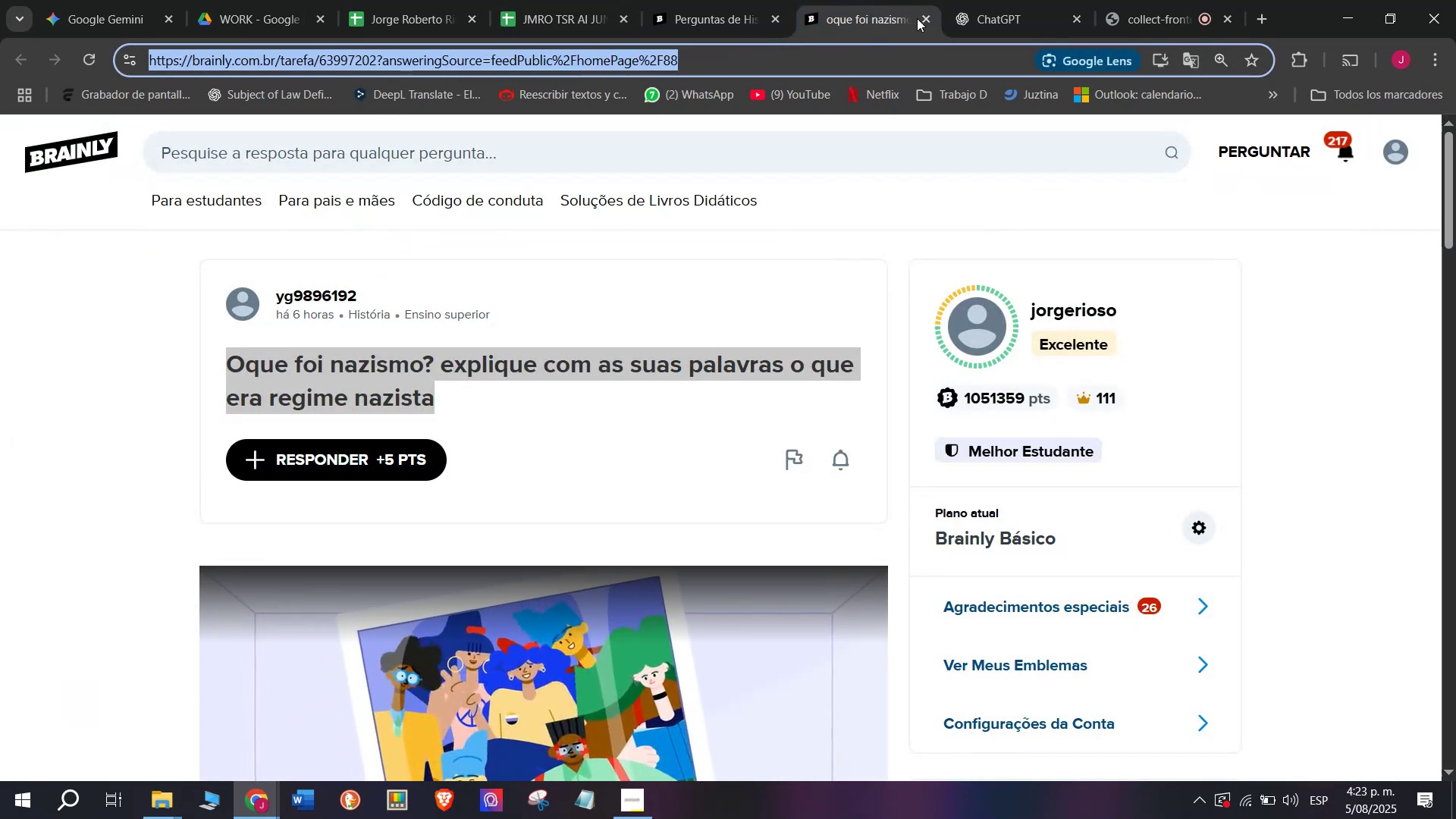 
double_click([679, 0])
 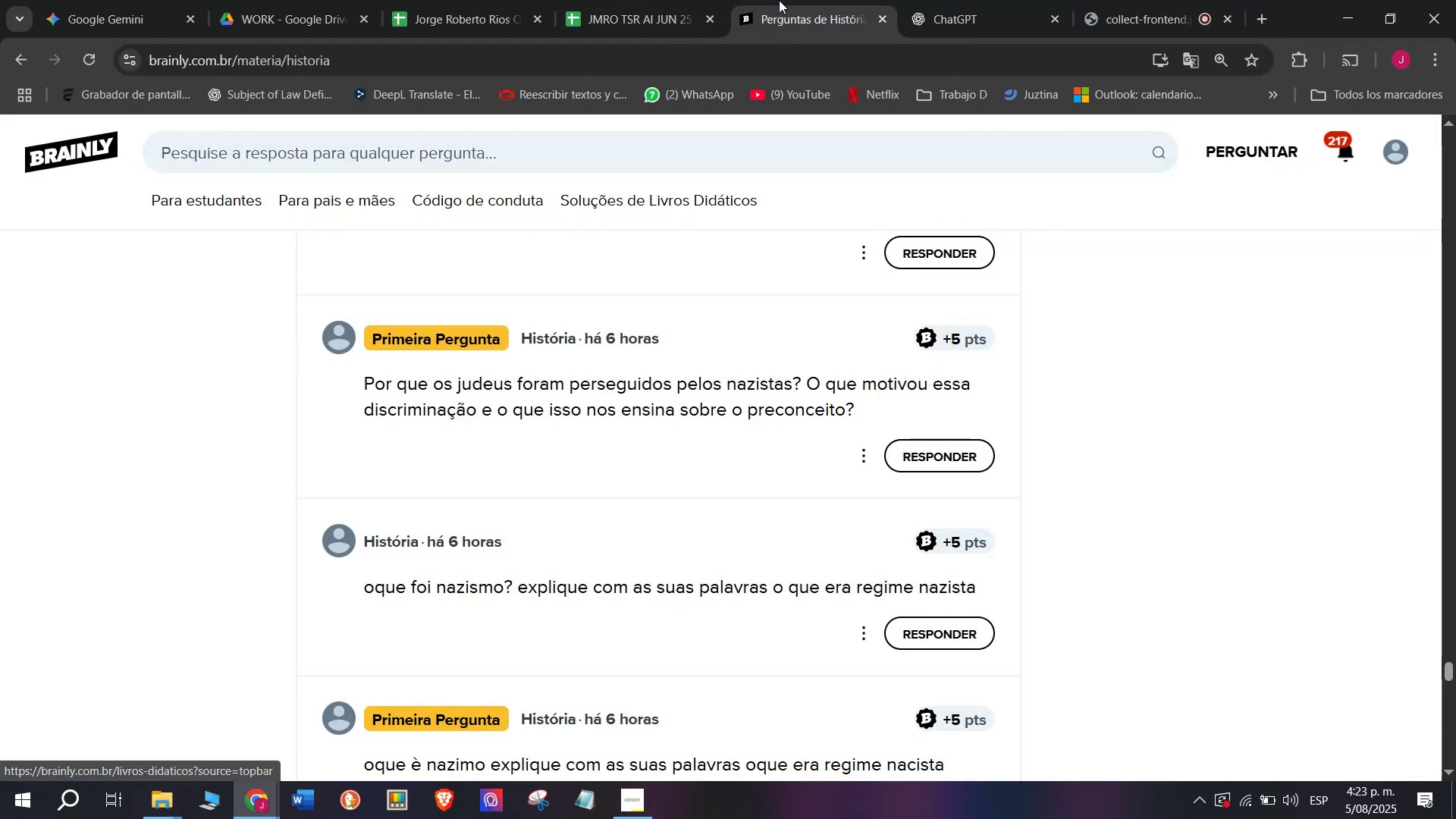 
double_click([639, 0])
 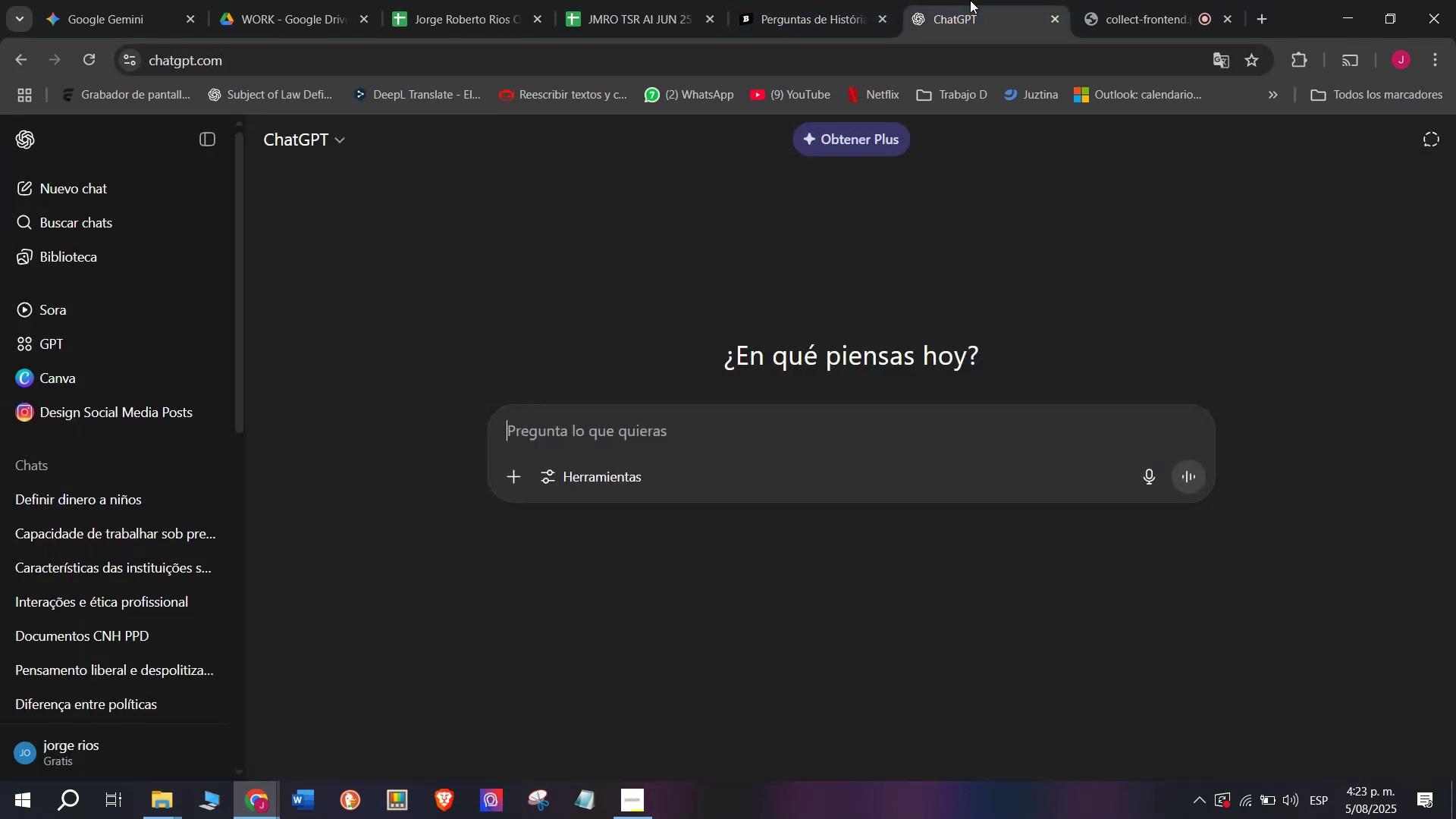 
double_click([844, 0])
 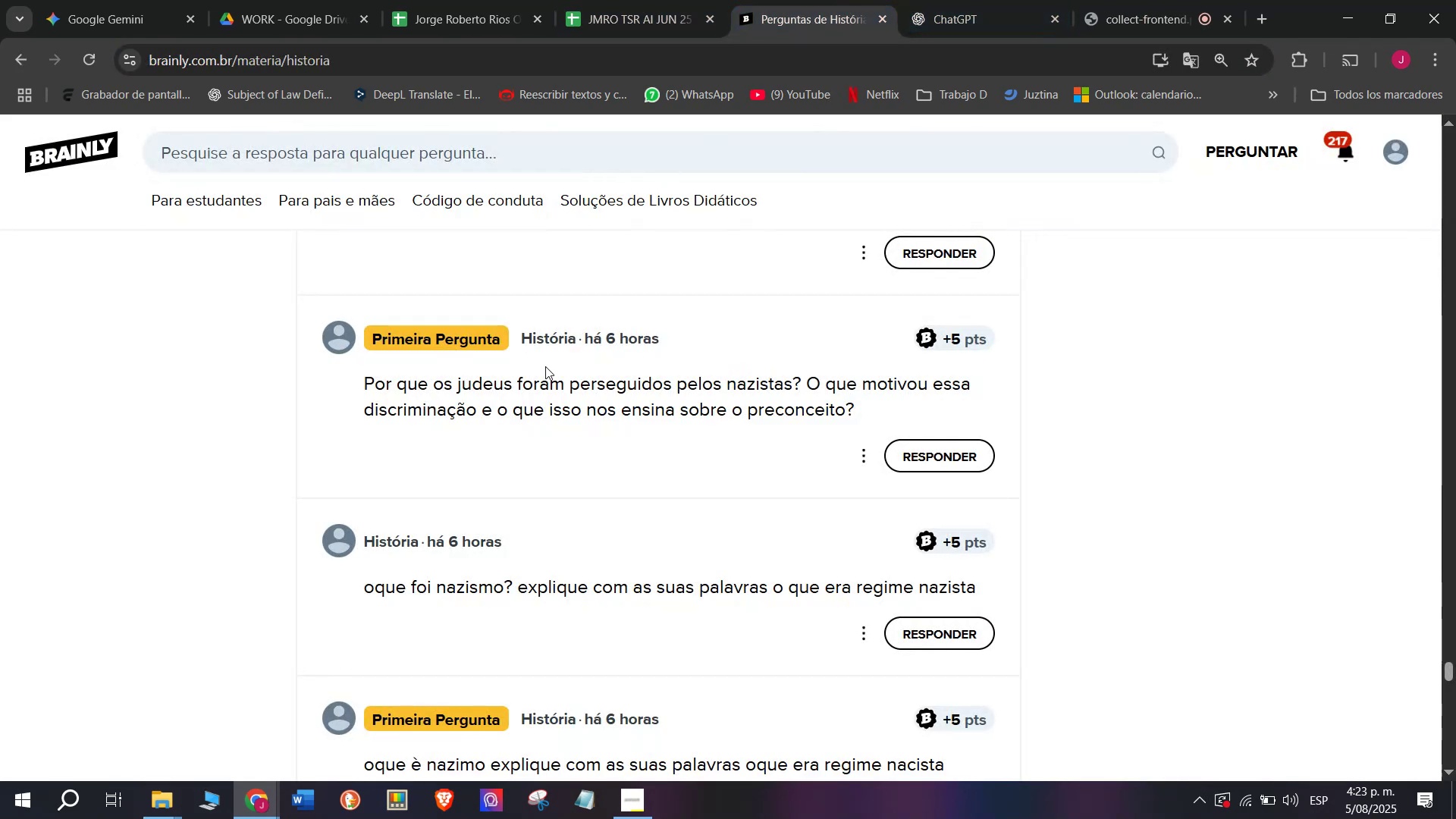 
scroll: coordinate [509, 384], scroll_direction: down, amount: 8.0
 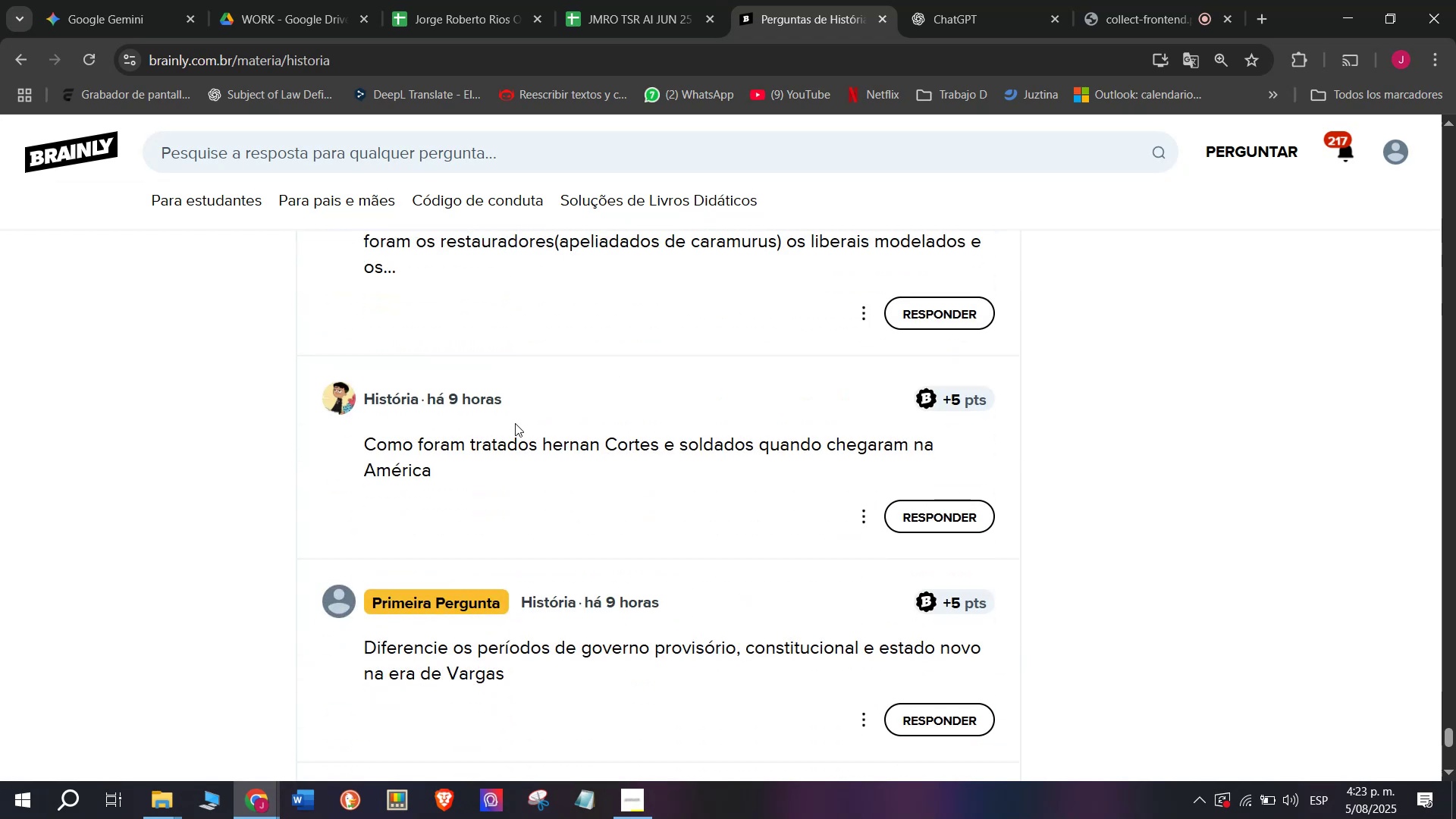 
right_click([513, 442])
 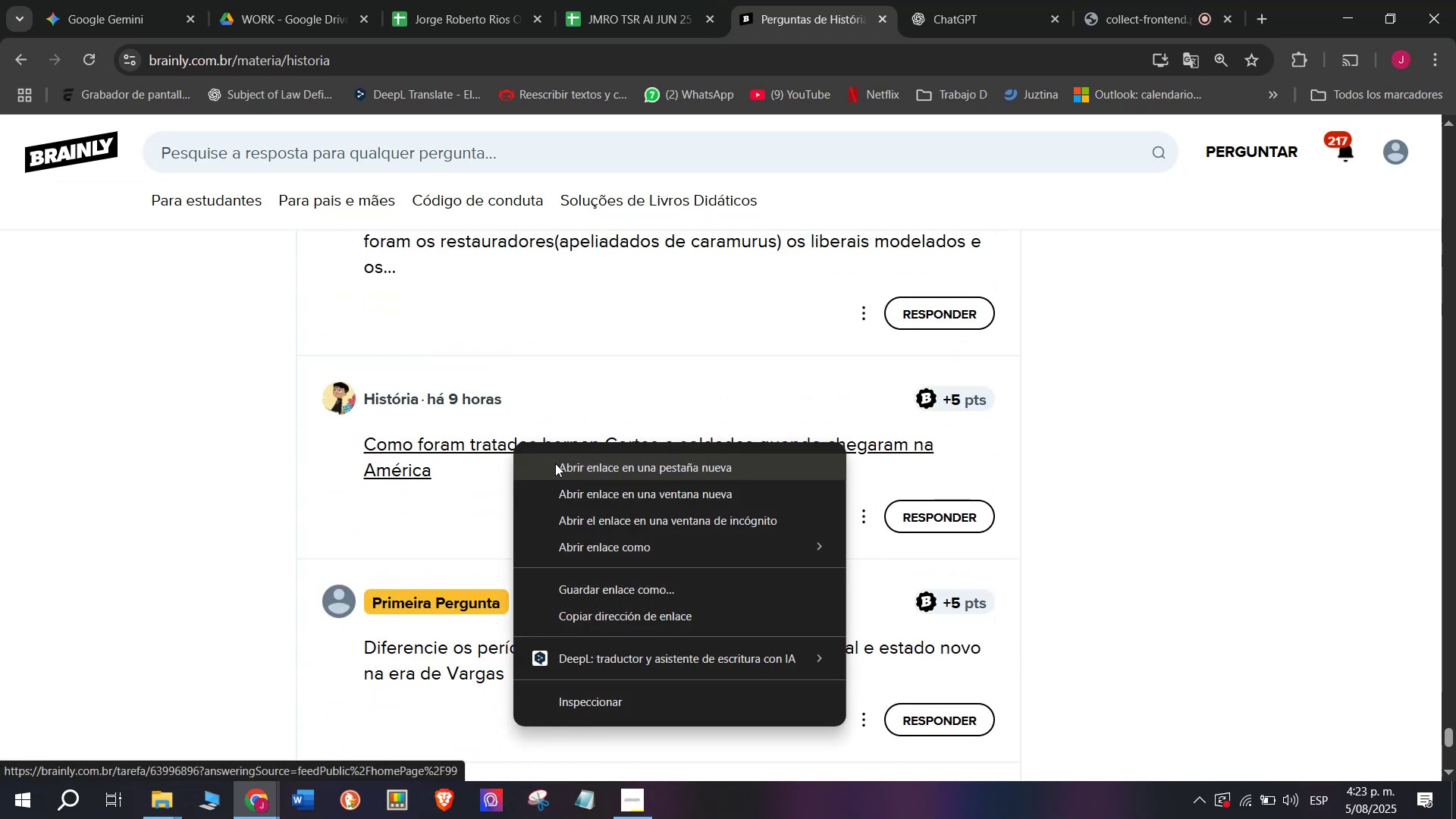 
left_click_drag(start_coordinate=[566, 478], to_coordinate=[570, 475])
 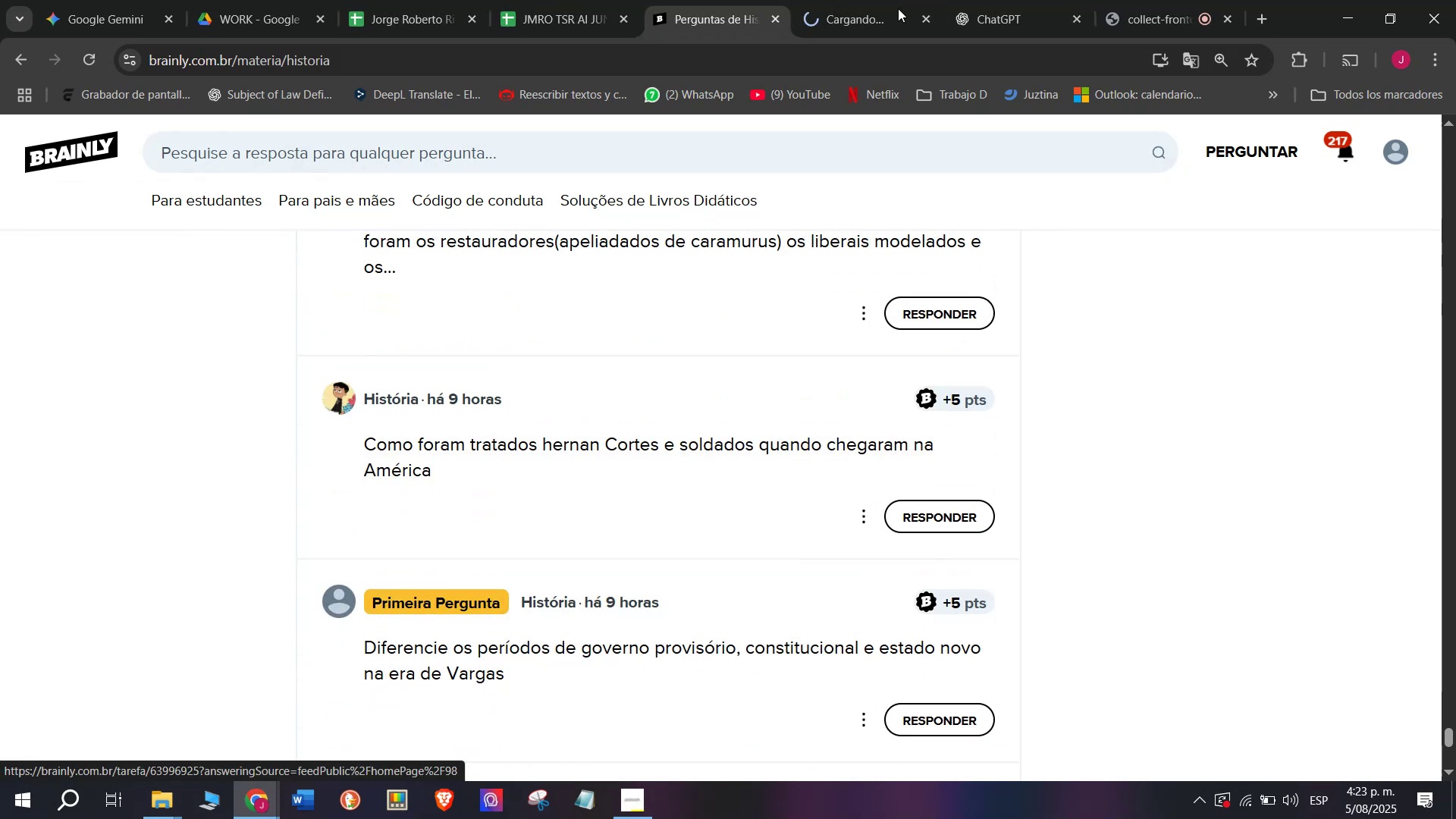 
left_click([917, 0])
 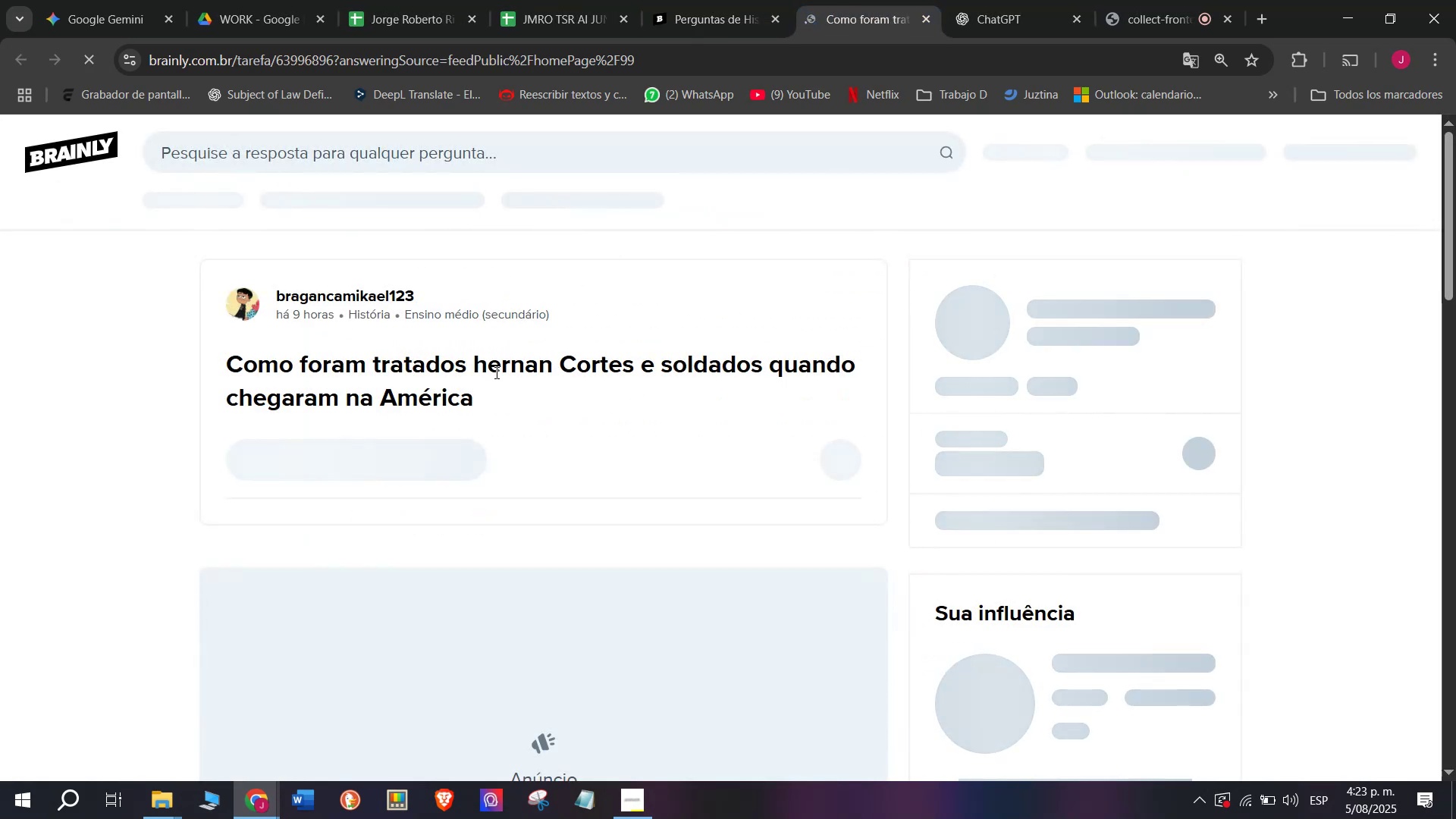 
left_click_drag(start_coordinate=[486, 396], to_coordinate=[183, 375])
 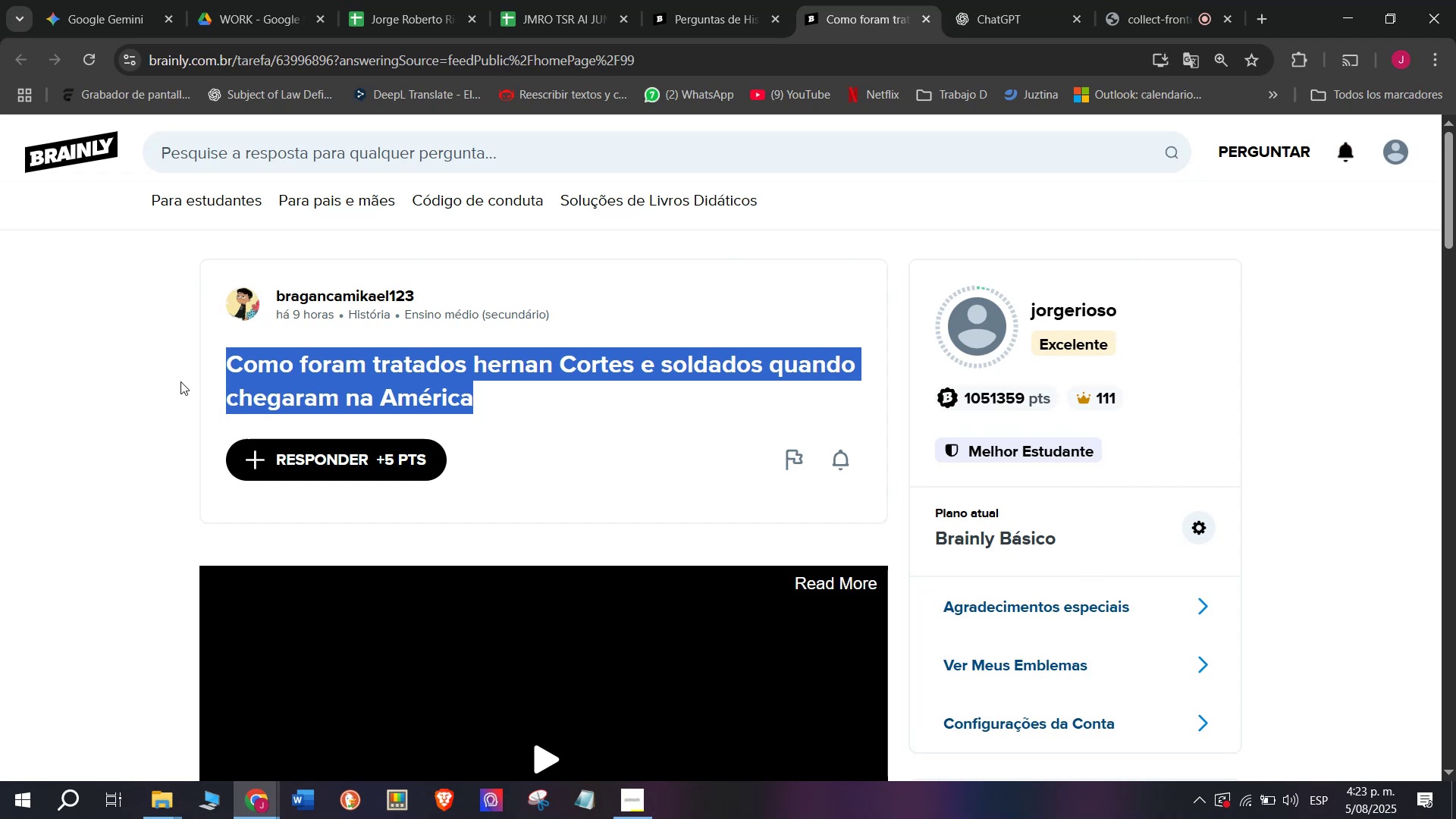 
key(Control+C)
 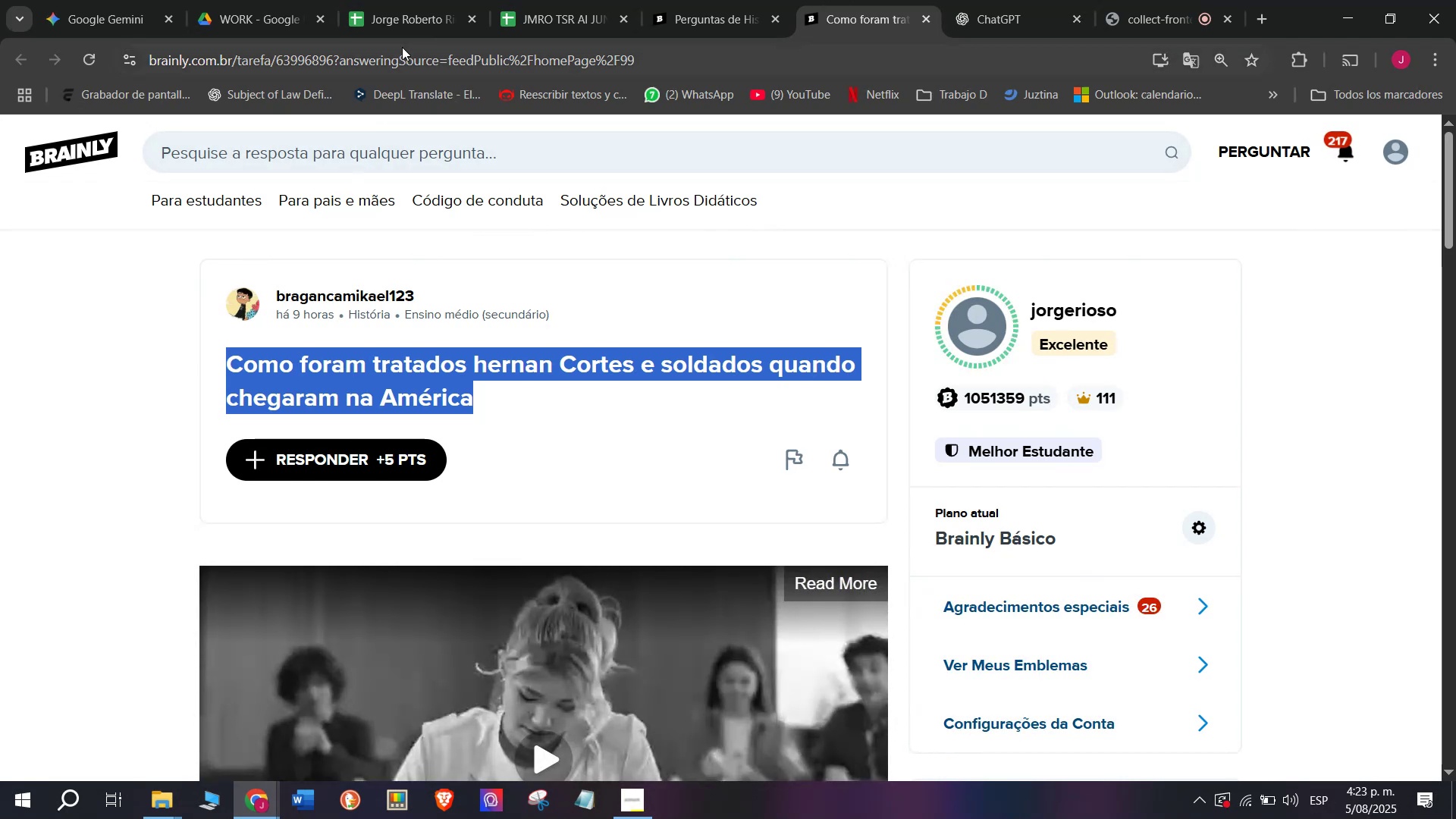 
double_click([402, 46])
 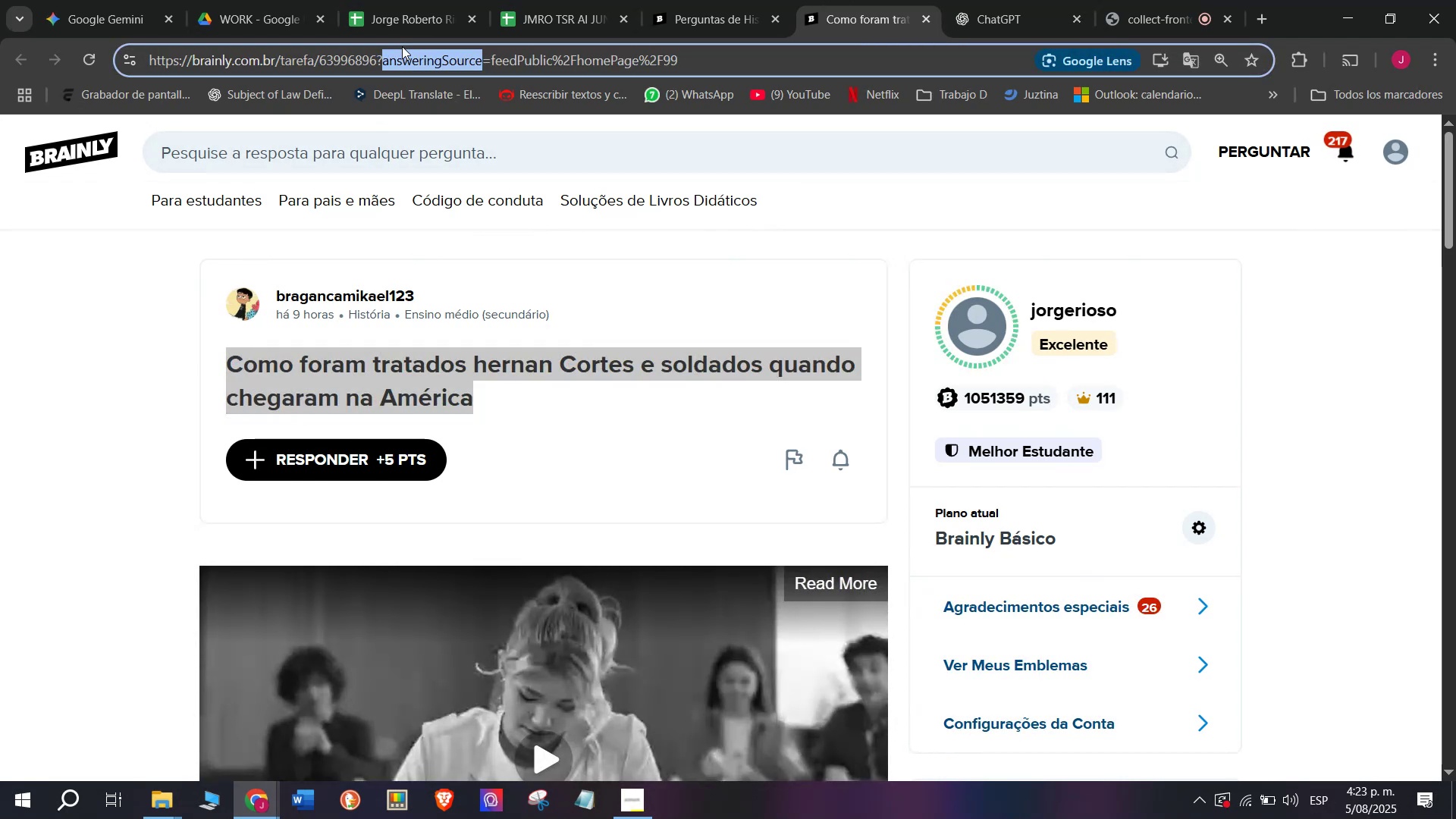 
triple_click([402, 46])
 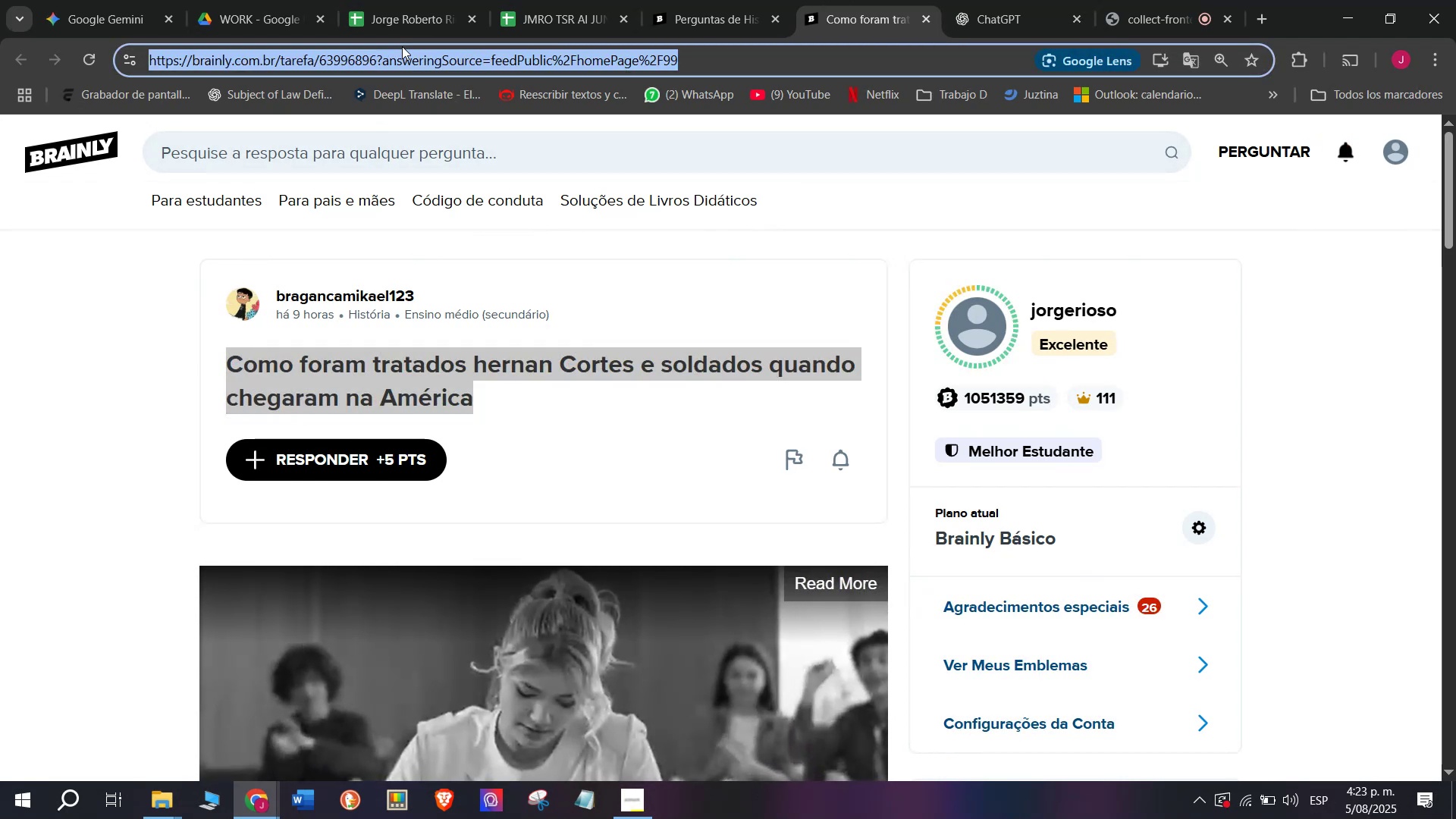 
key(Control+C)
 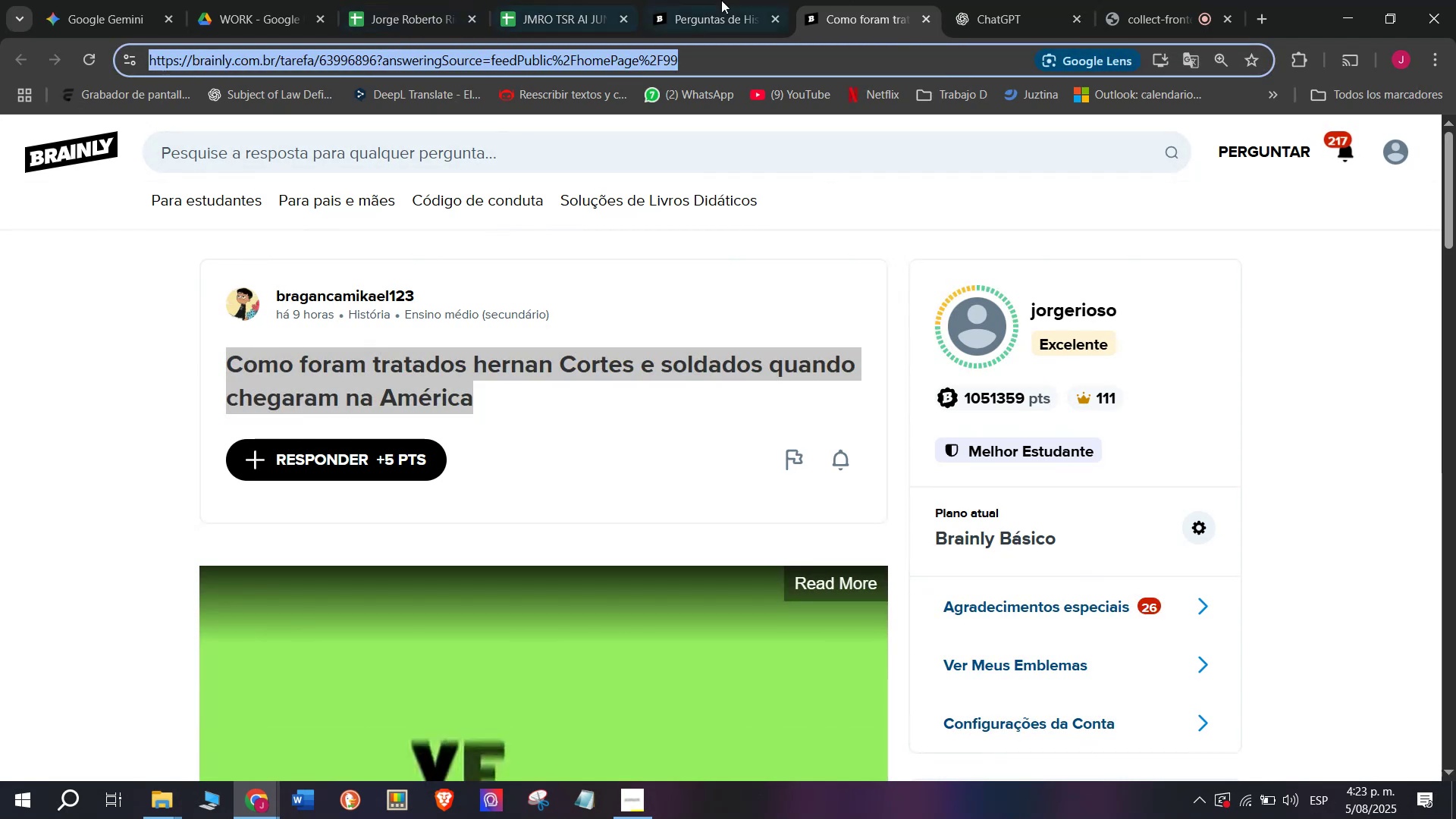 
left_click([722, 0])
 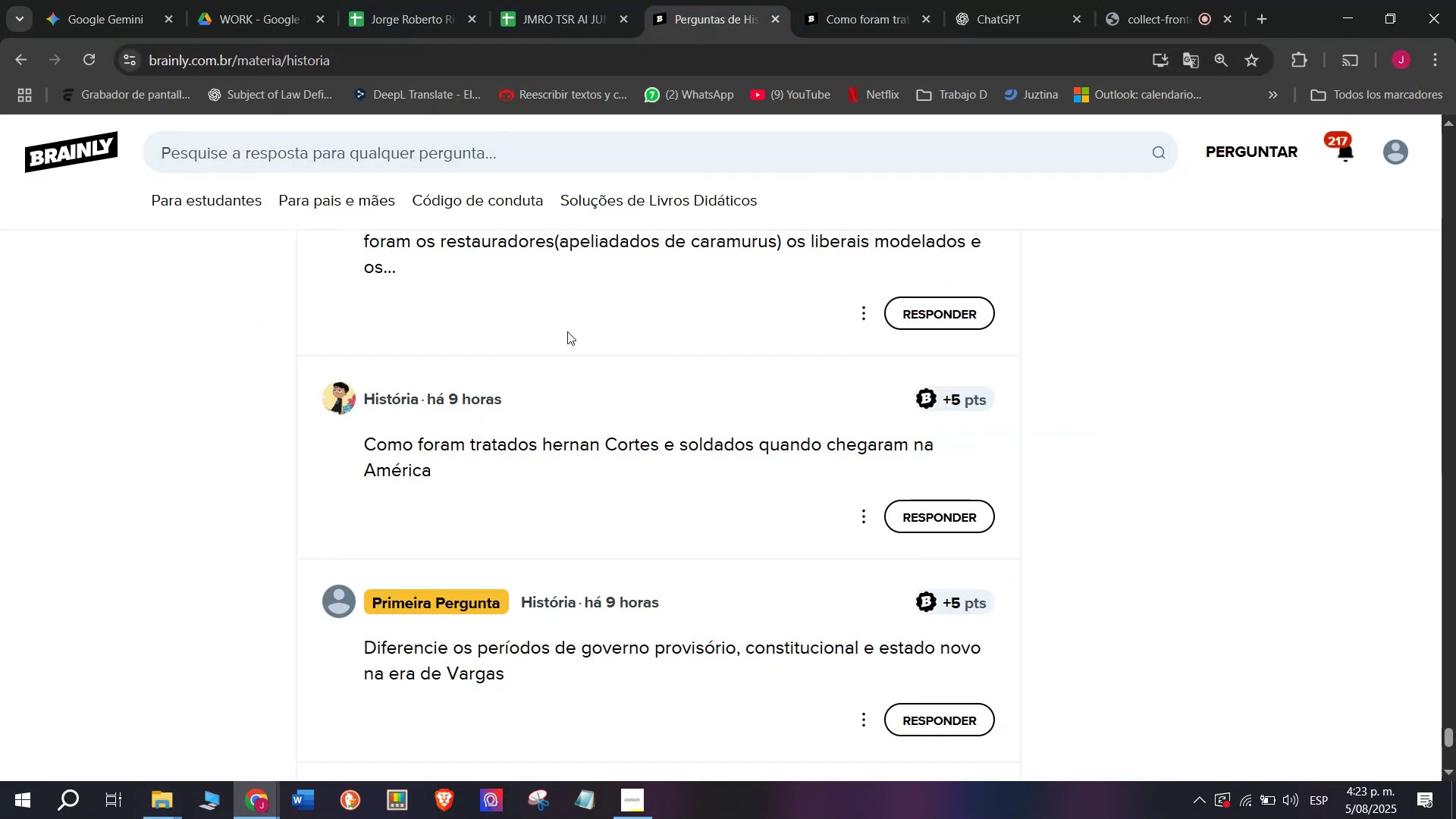 
left_click([598, 0])
 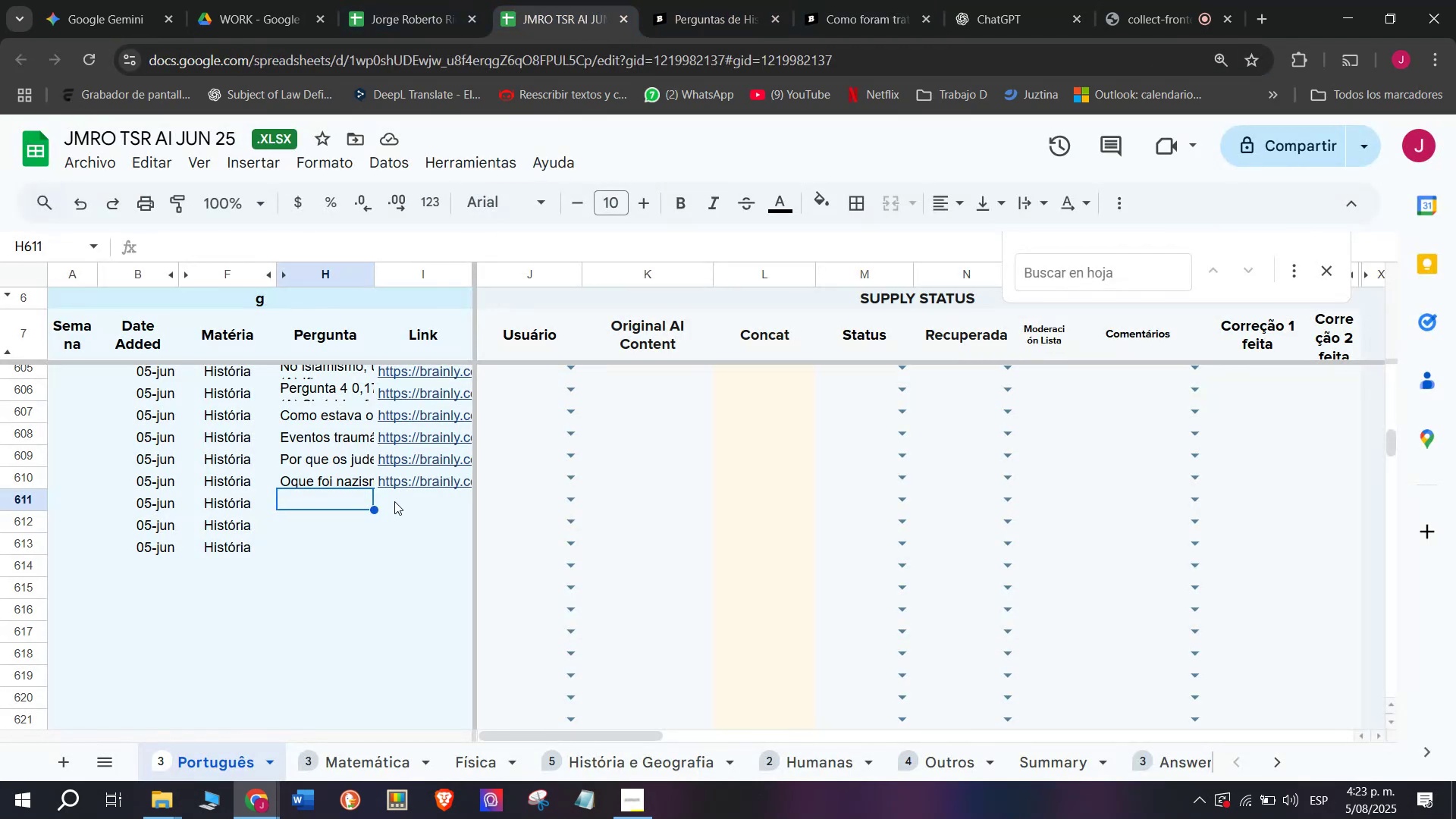 
double_click([394, 500])
 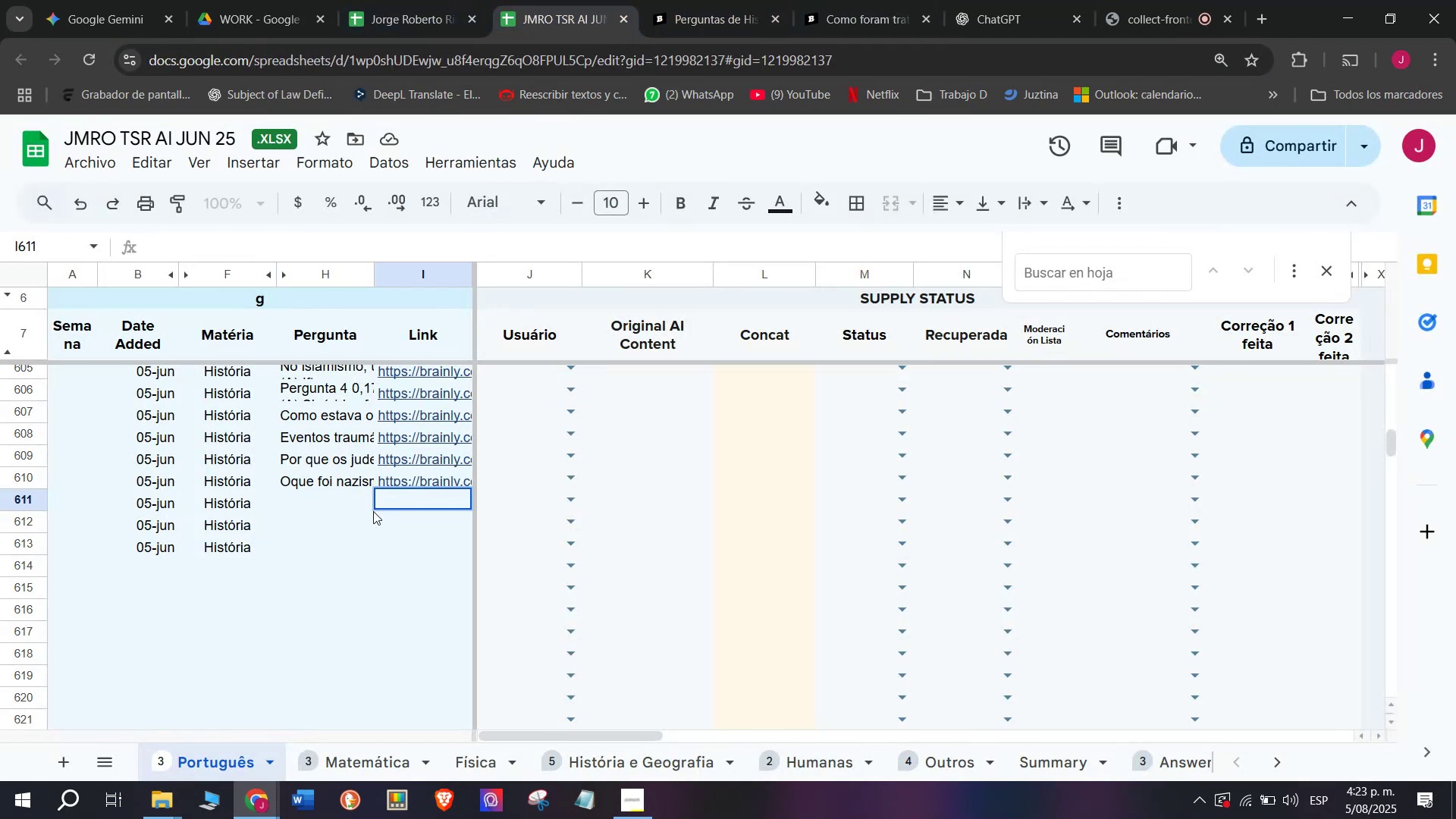 
key(Control+V)
 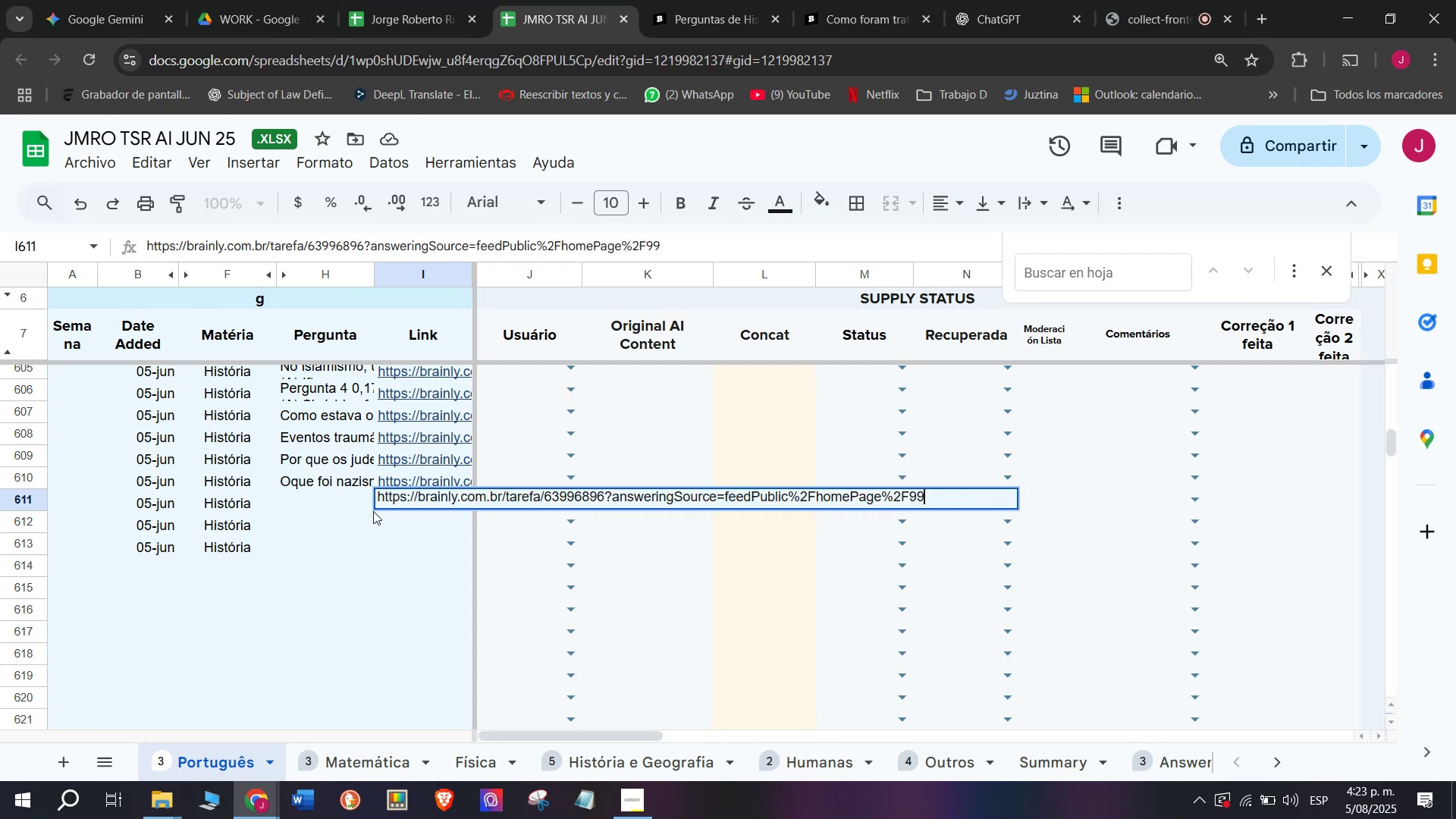 
key(Enter)
 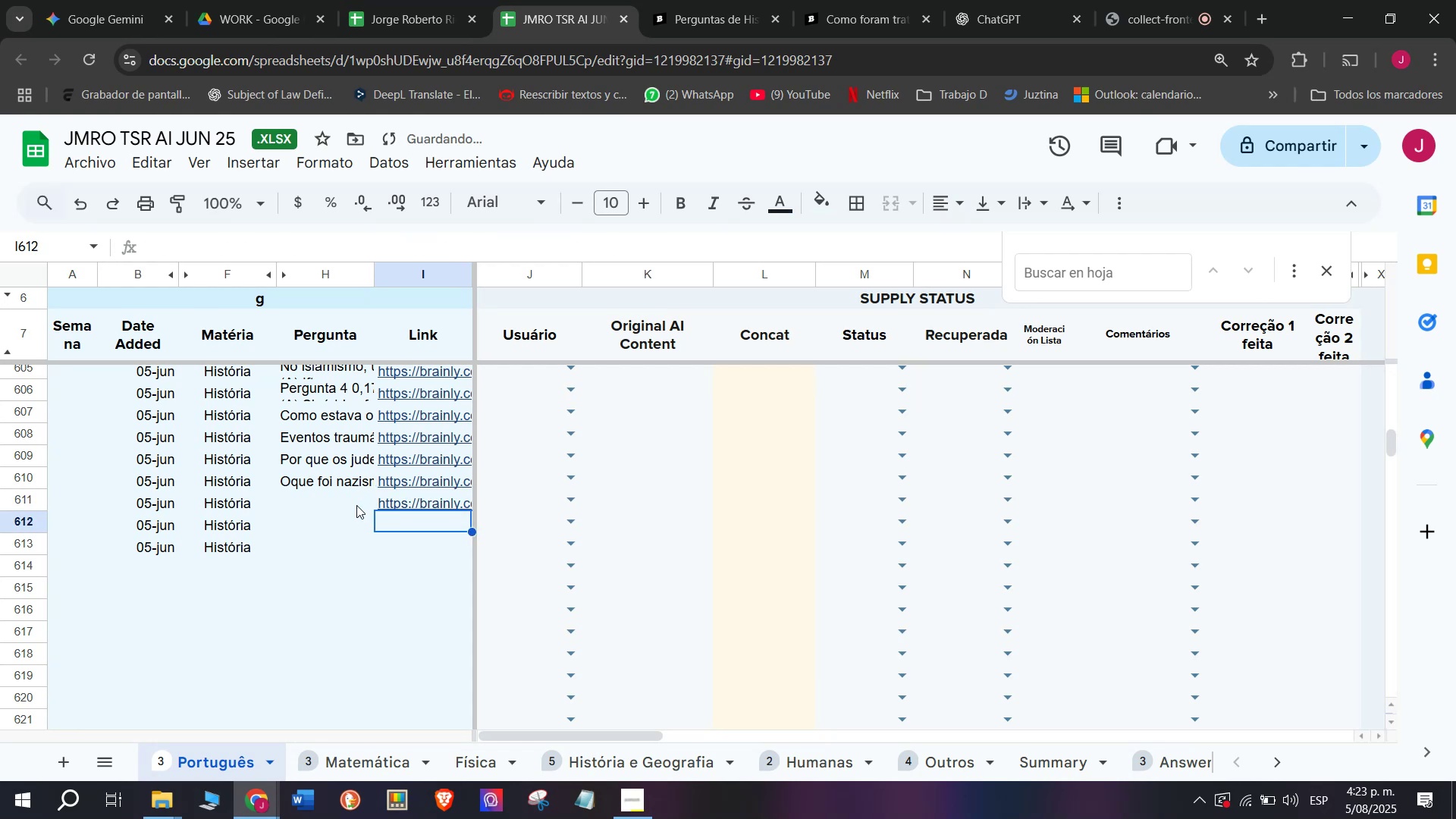 
double_click([356, 504])
 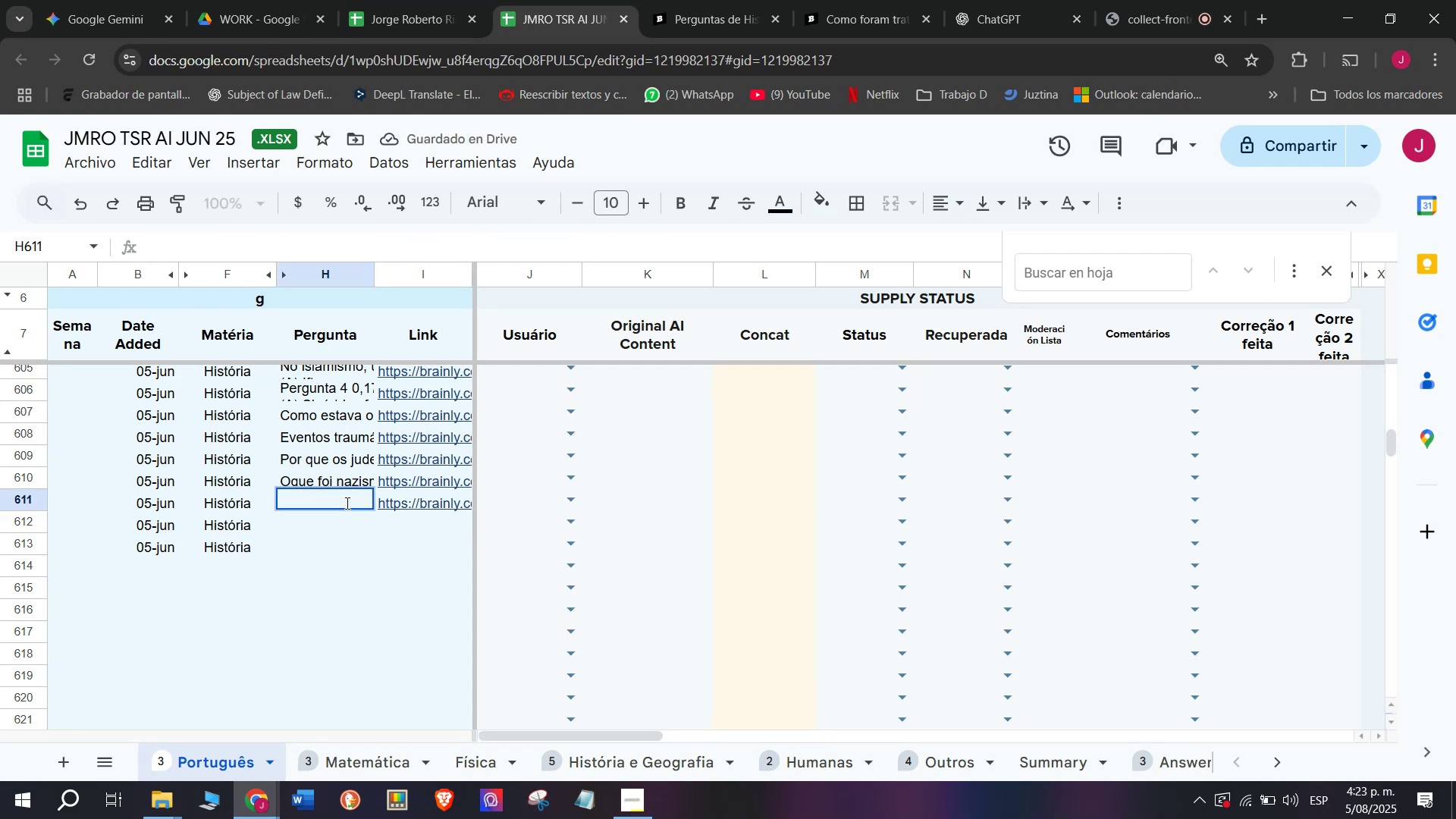 
key(Meta+V)
 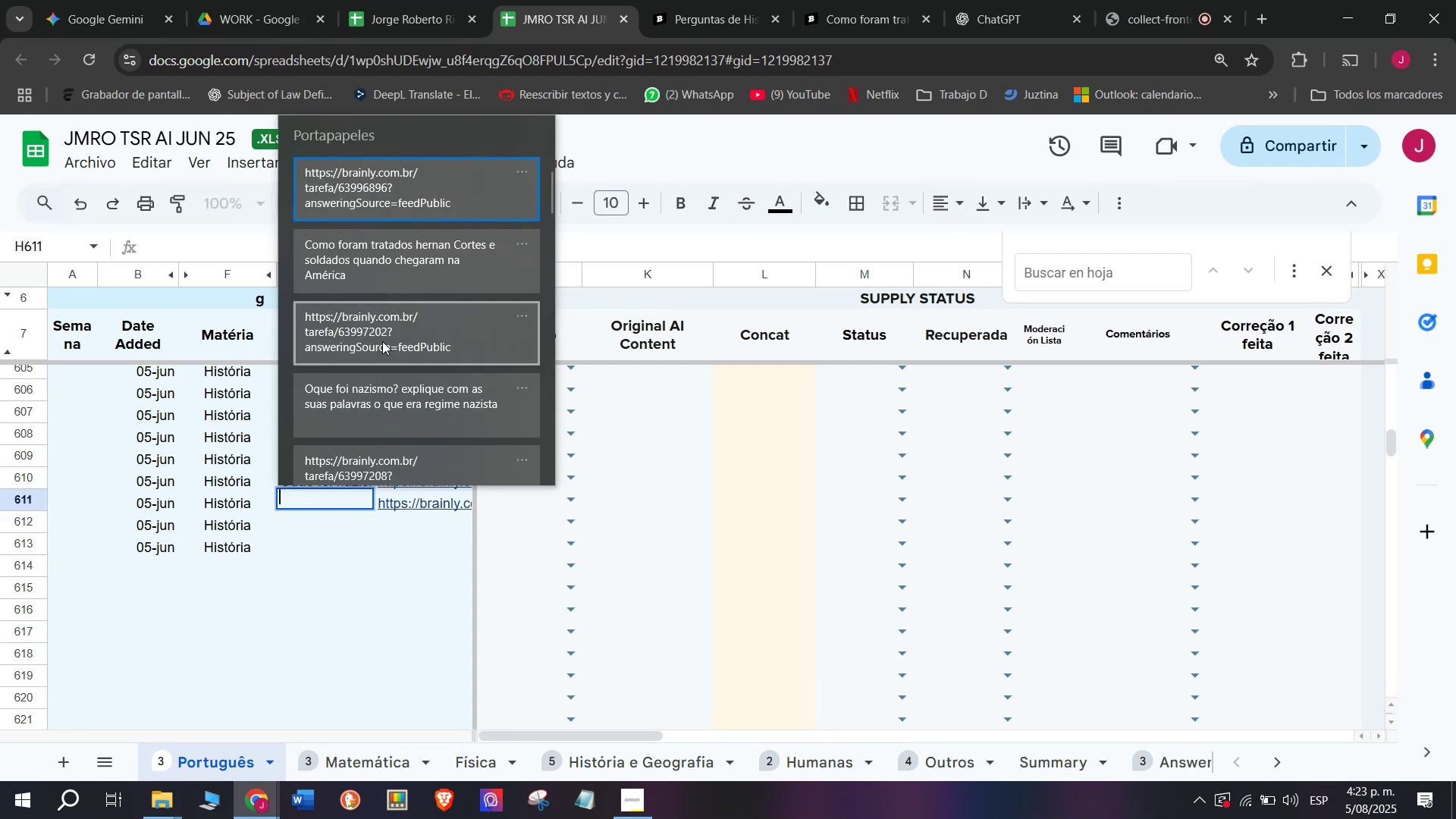 
left_click([382, 265])
 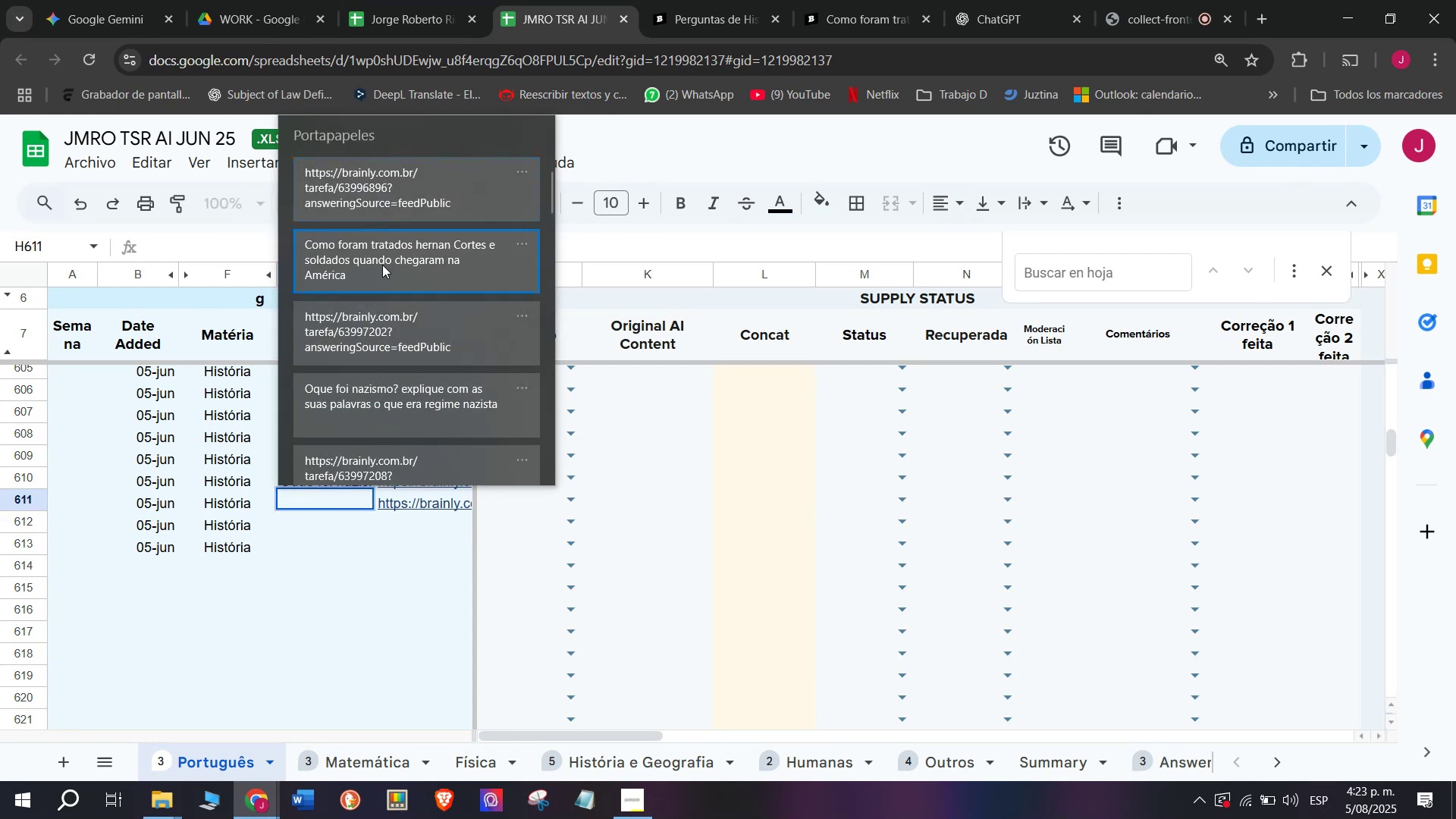 
key(Control+ControlLeft)
 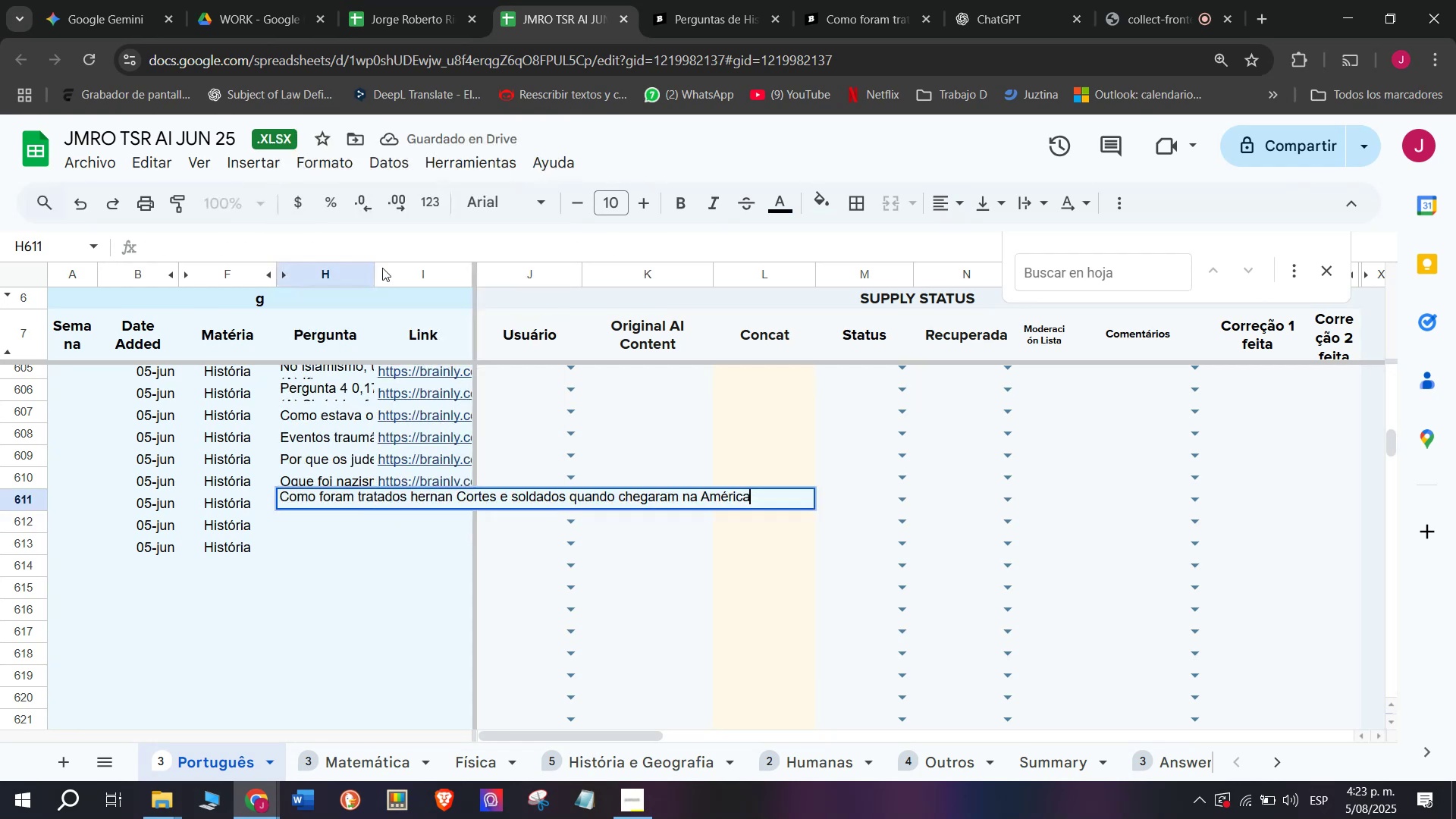 
key(Control+V)
 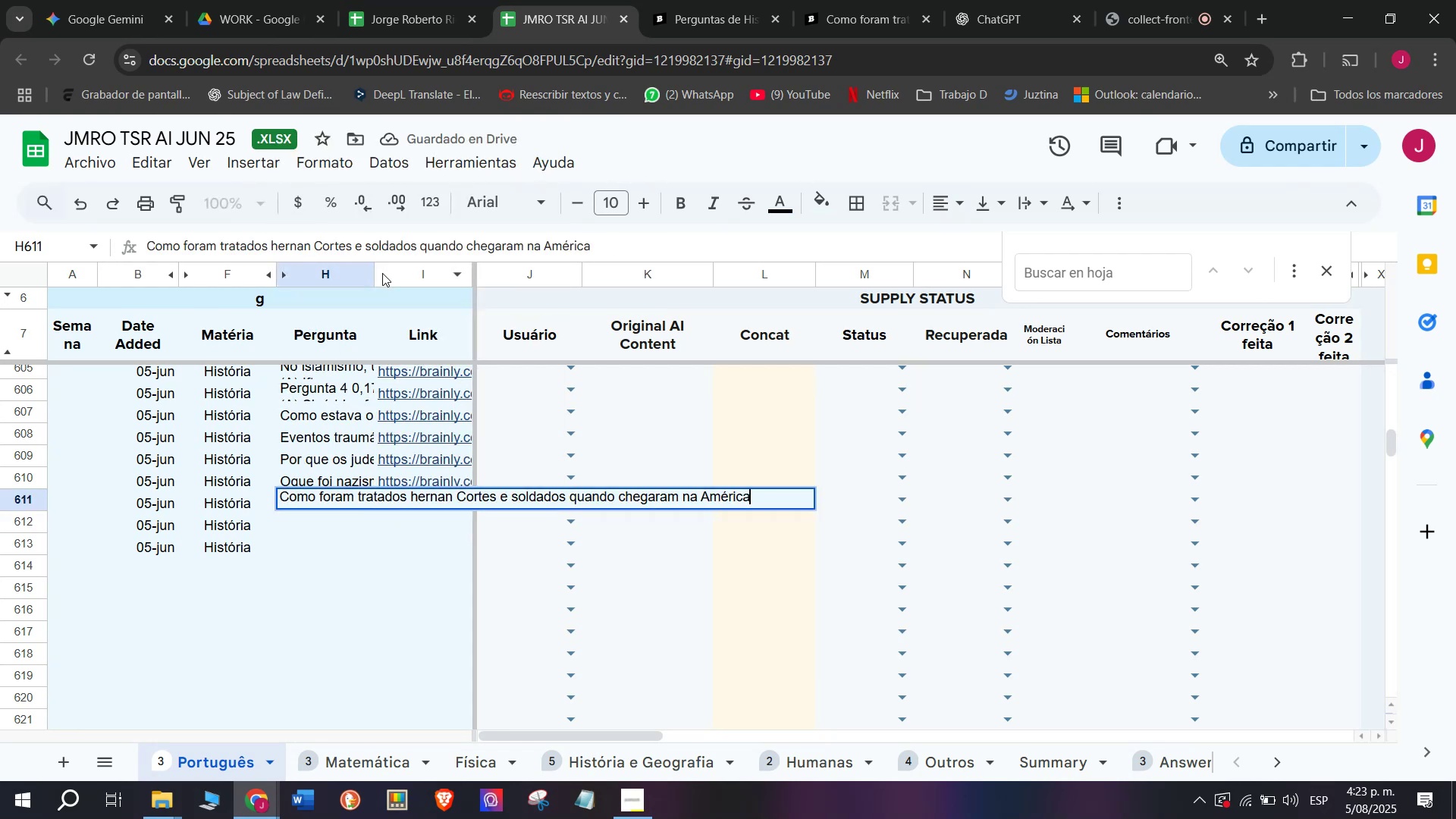 
key(Enter)
 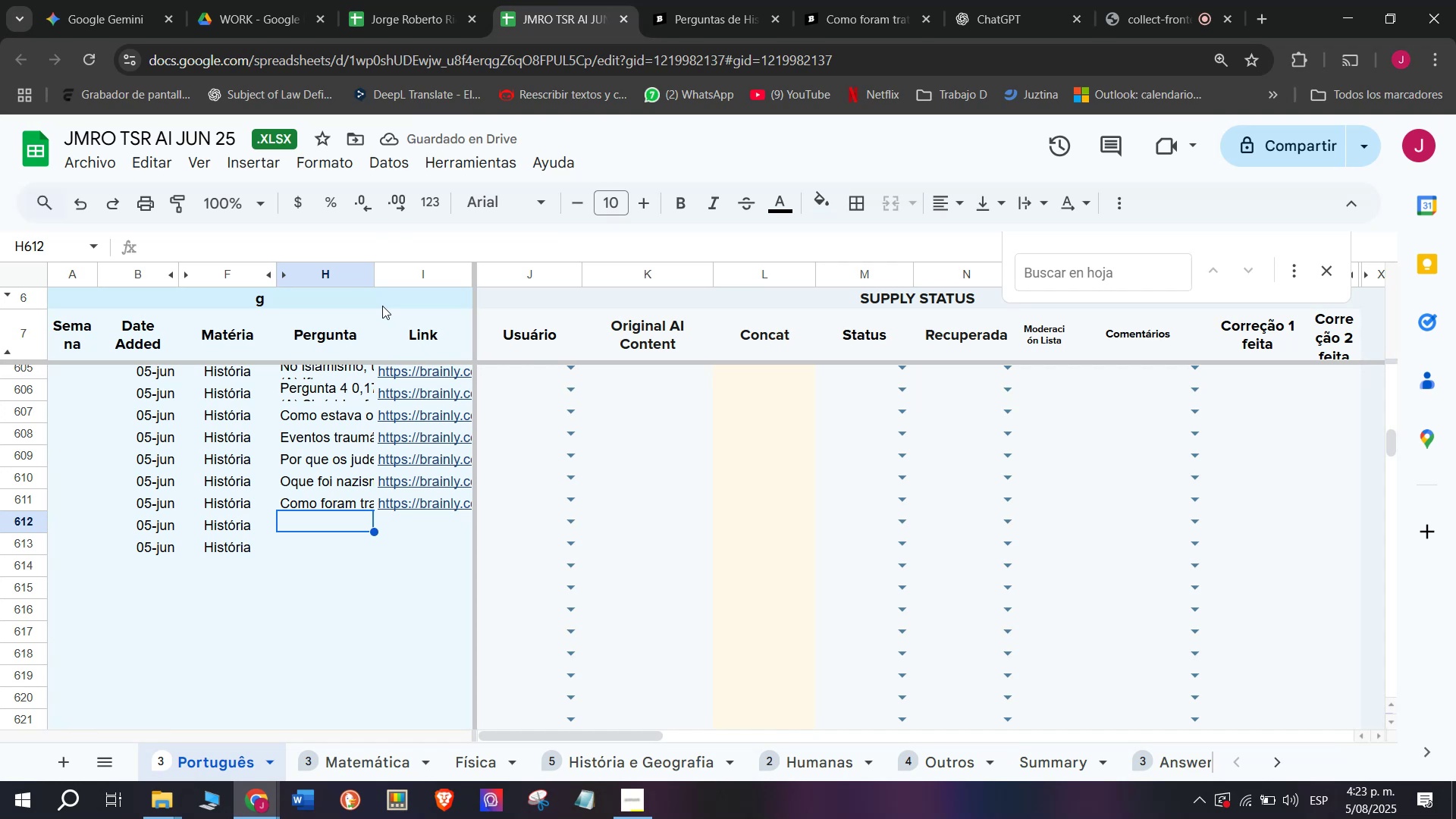 
wait(5.04)
 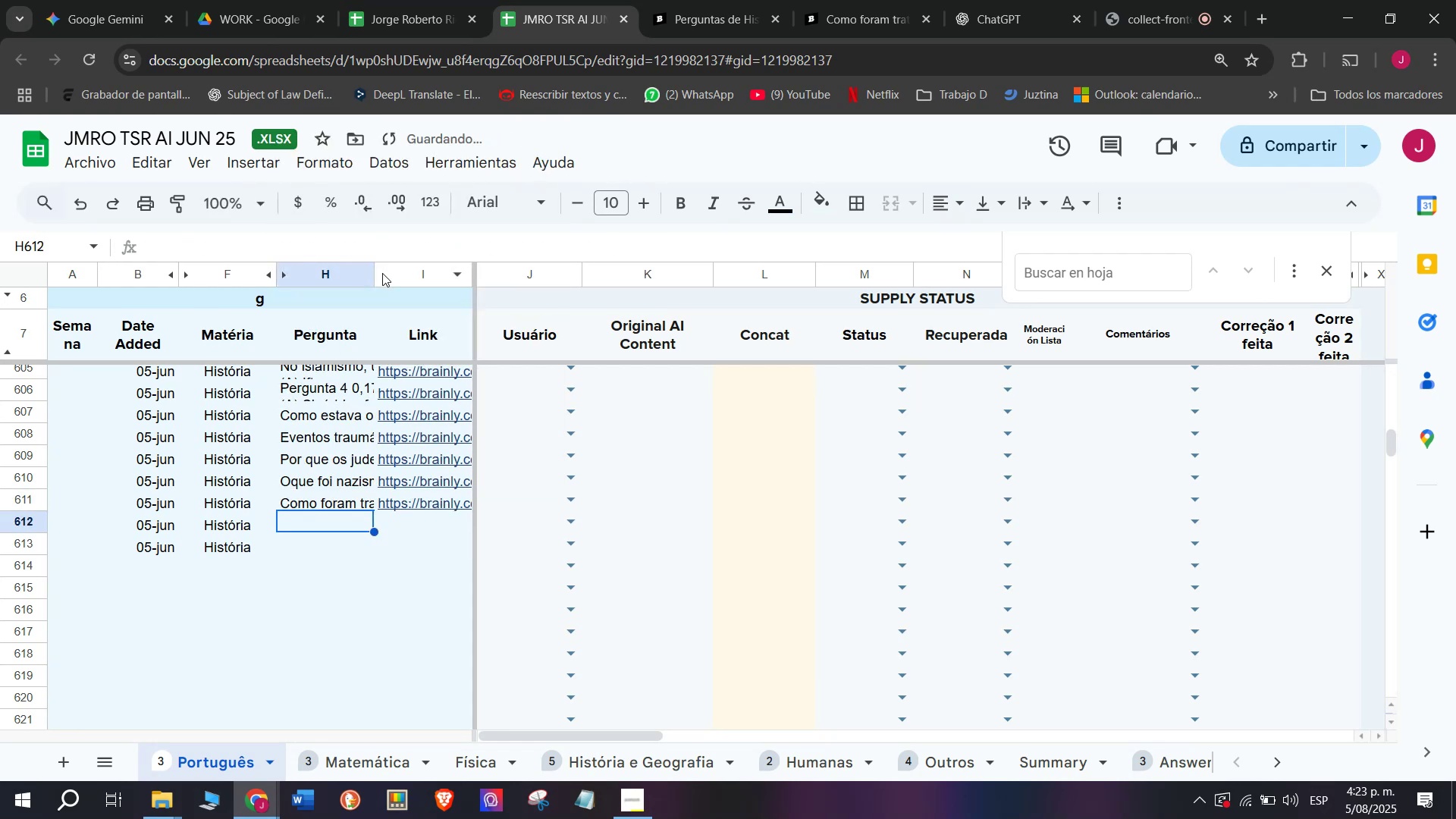 
left_click([855, 0])
 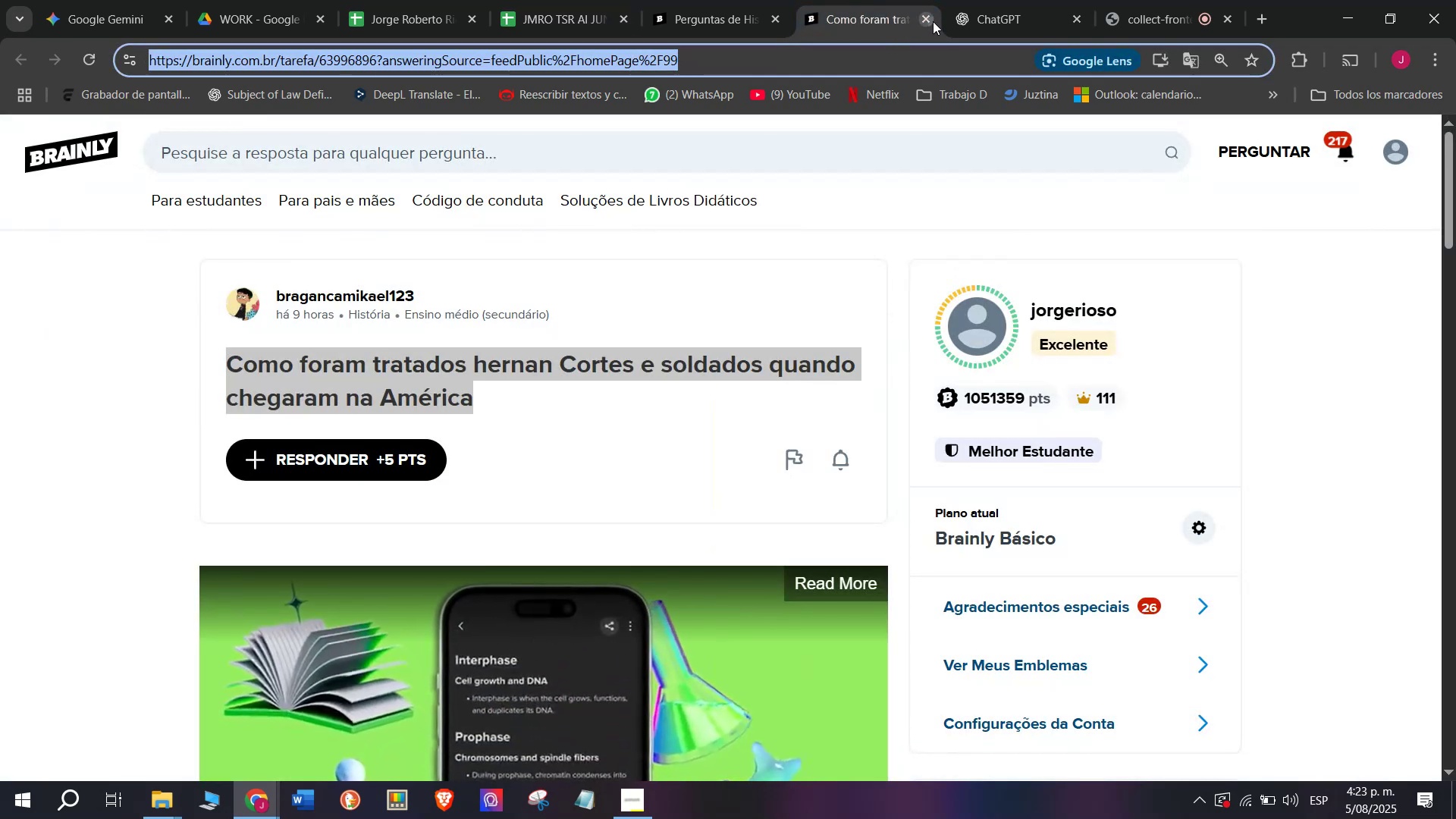 
double_click([720, 0])
 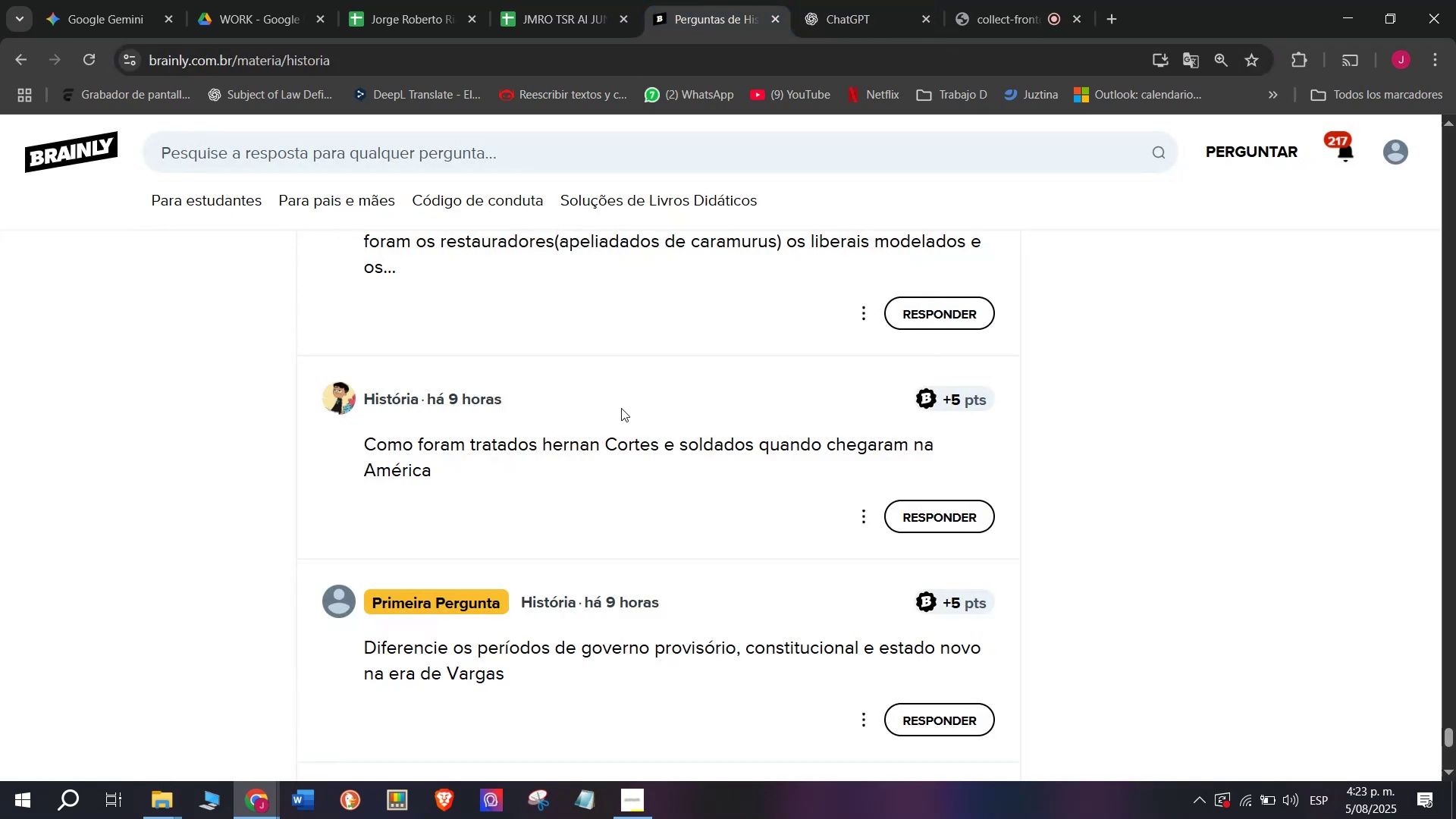 
scroll: coordinate [632, 512], scroll_direction: down, amount: 2.0
 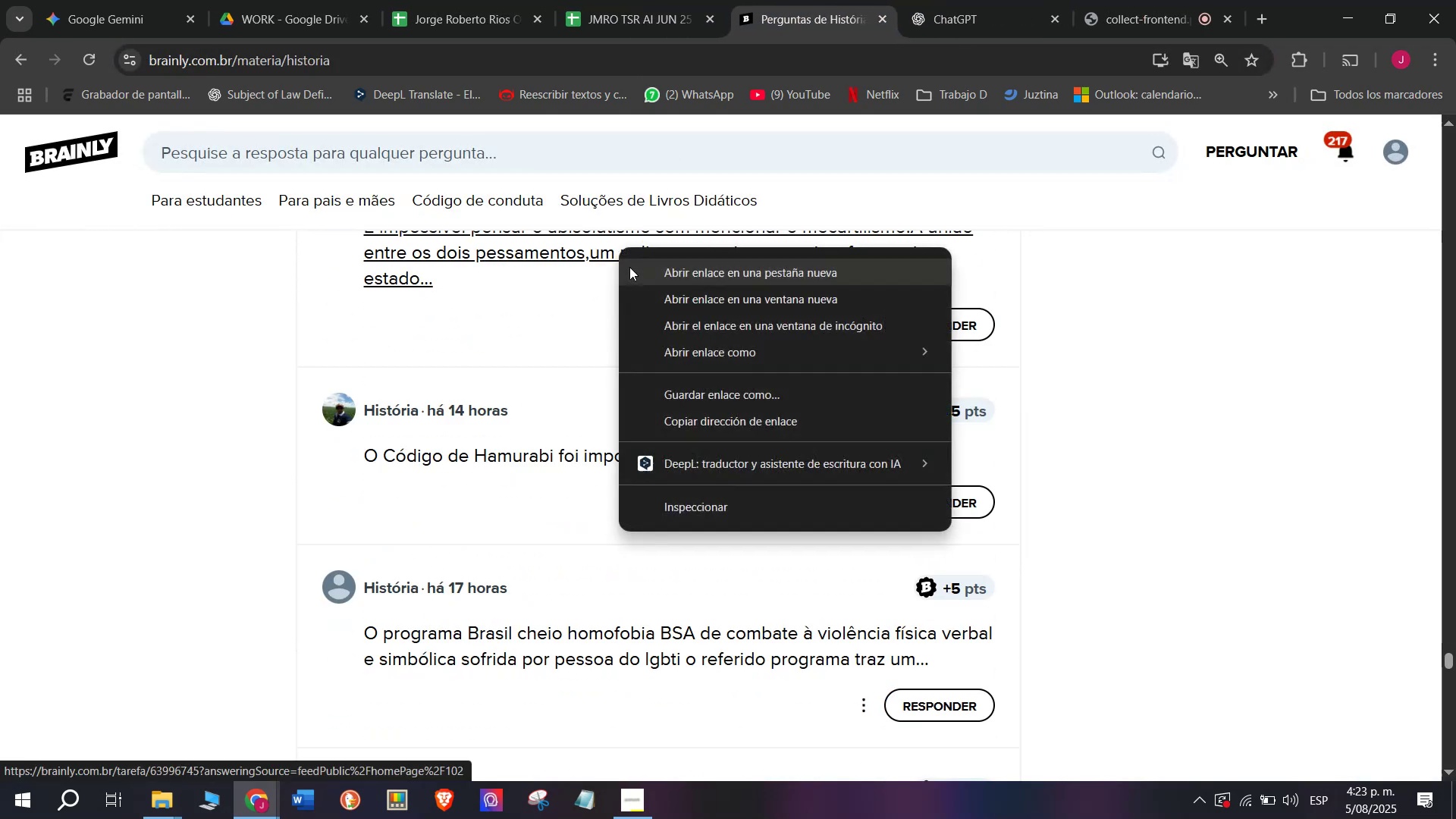 
left_click([654, 280])
 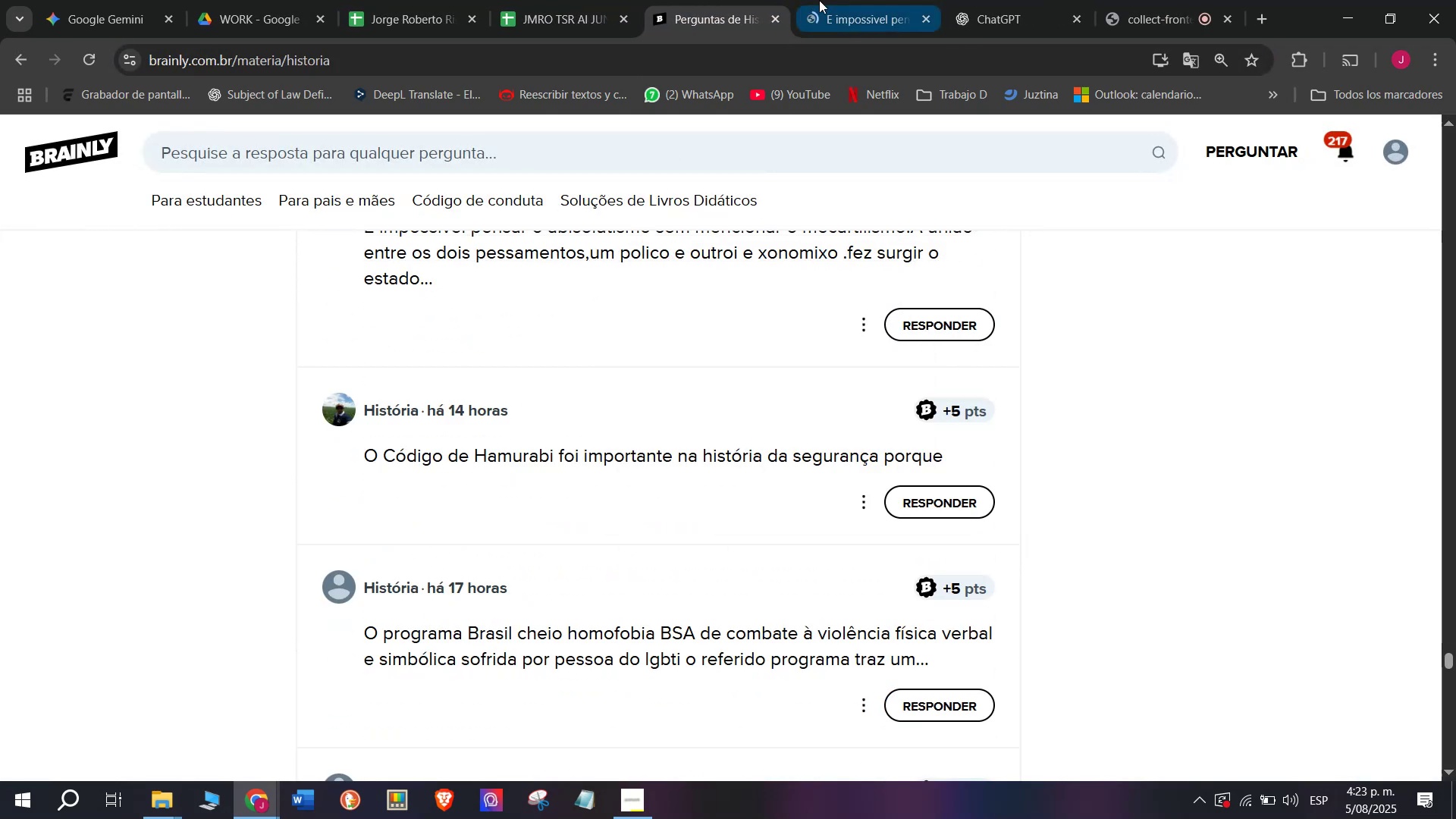 
left_click([846, 0])
 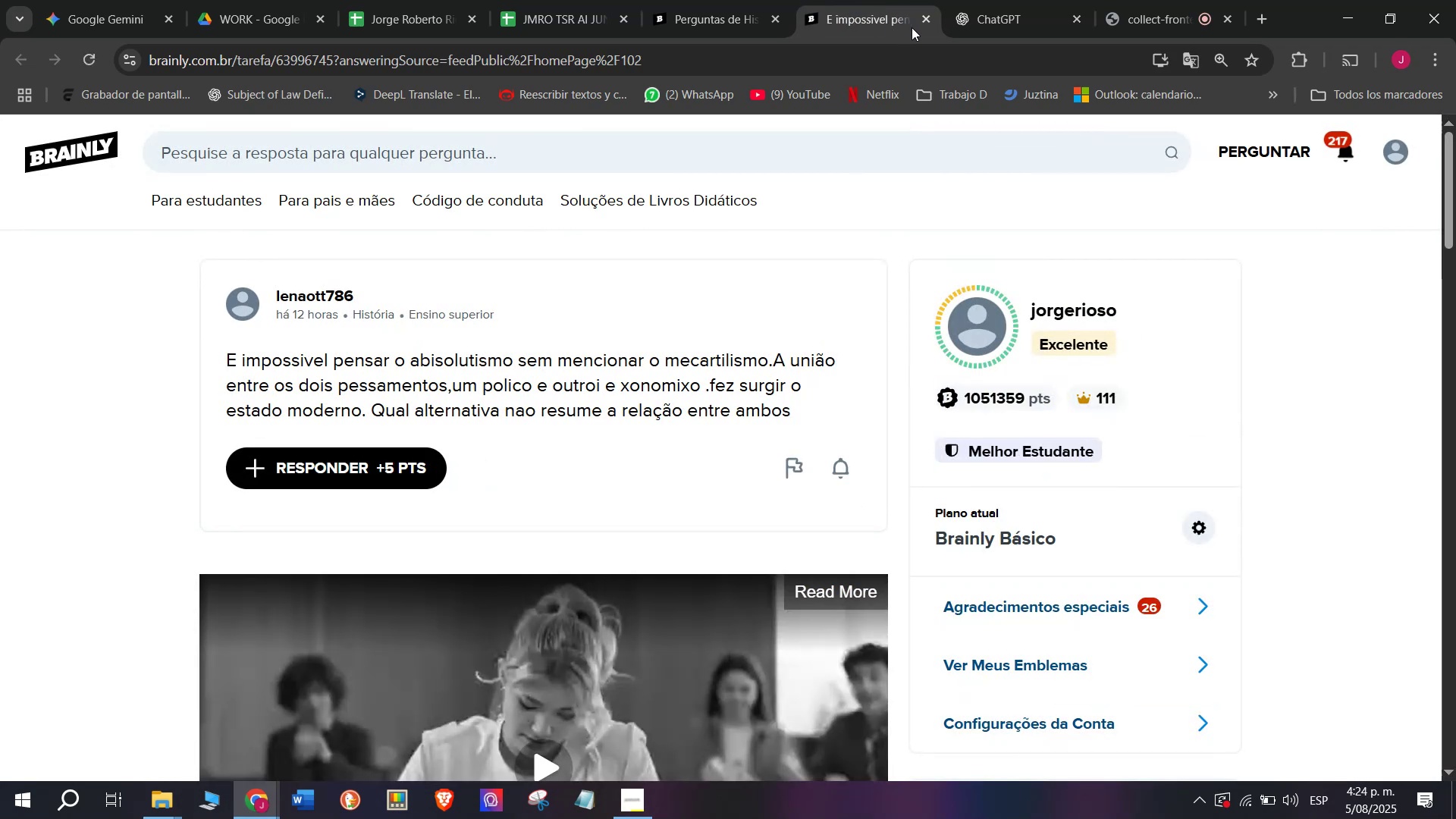 
wait(5.62)
 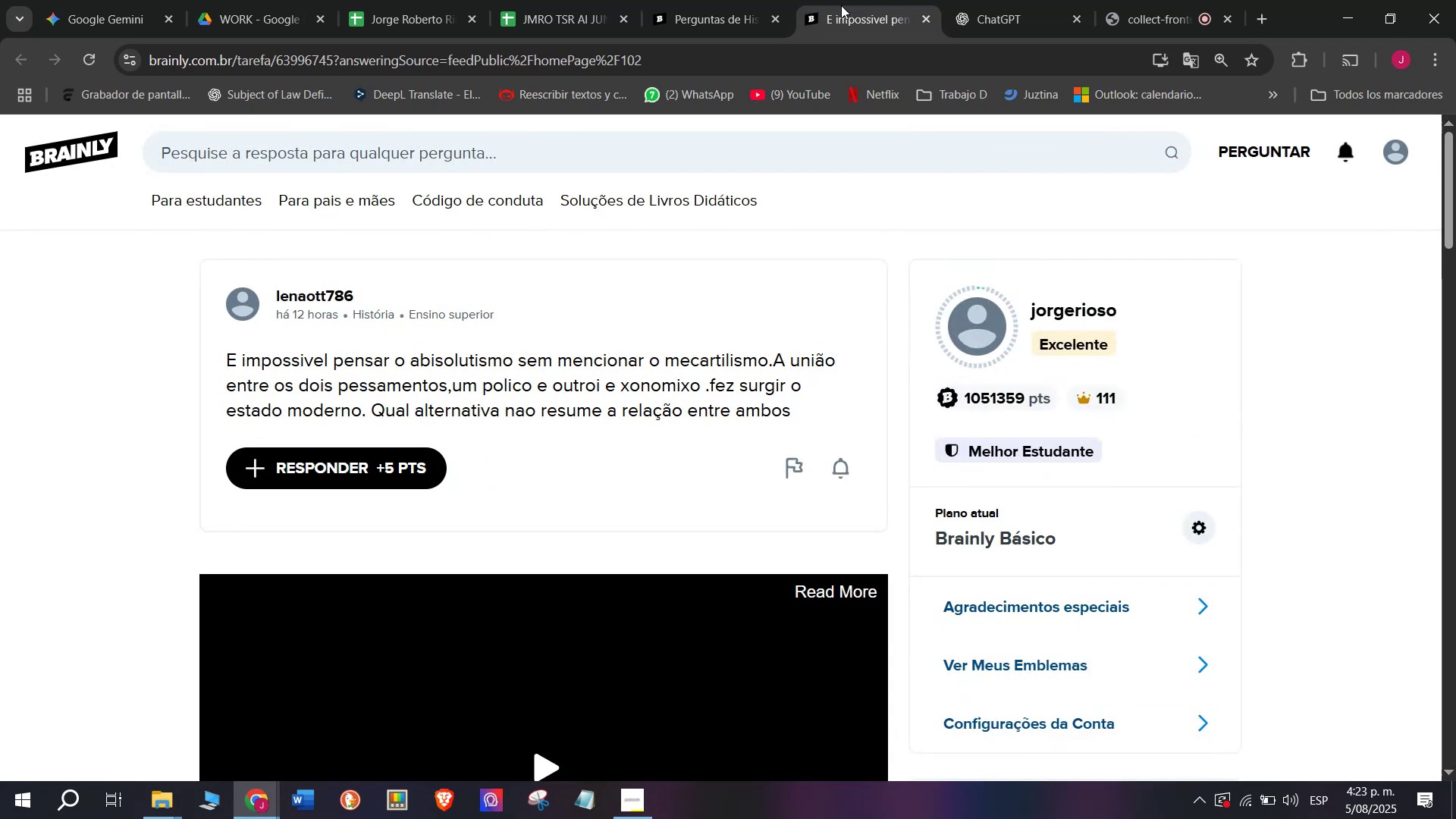 
left_click([924, 20])
 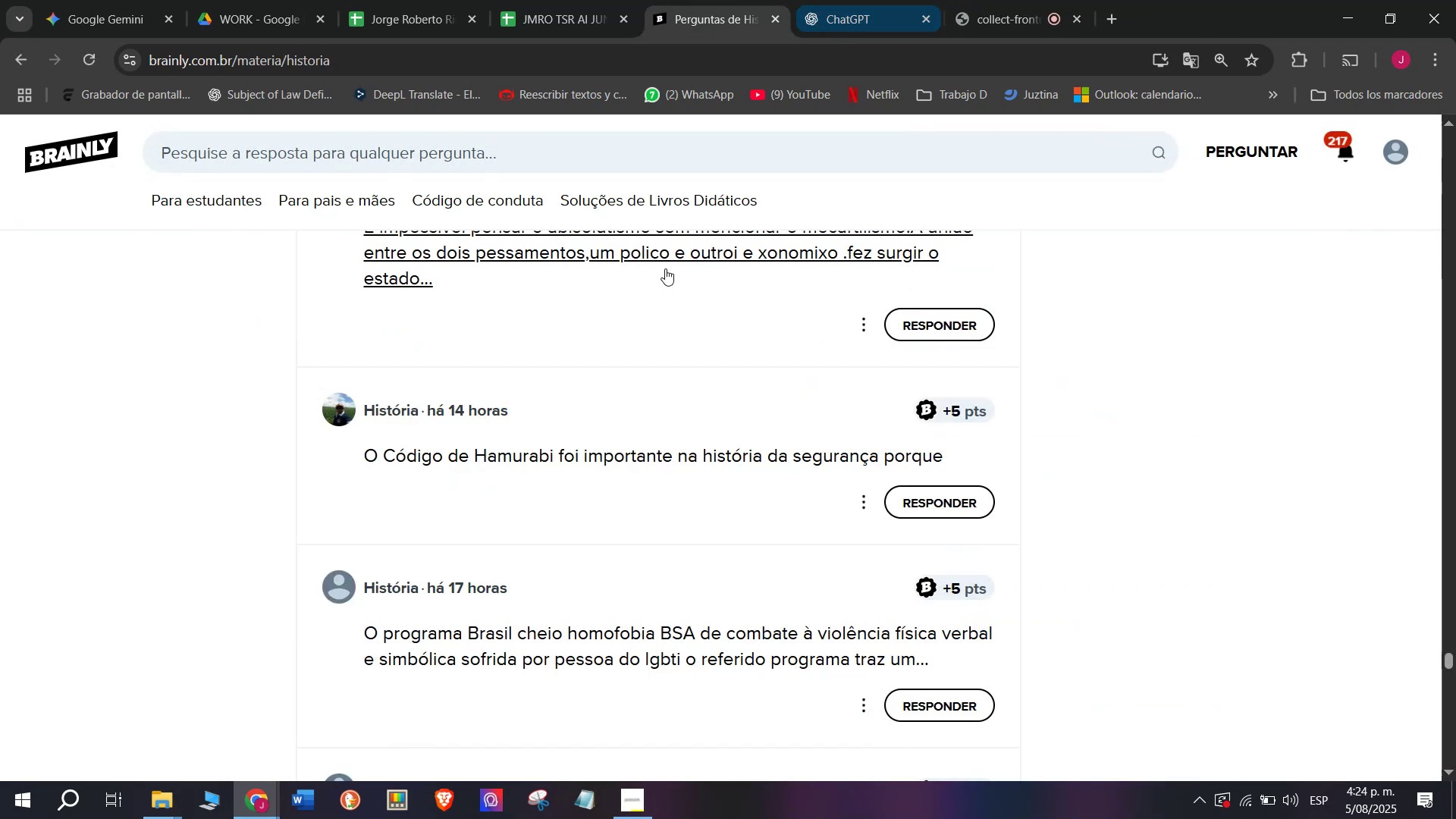 
scroll: coordinate [635, 308], scroll_direction: down, amount: 1.0
 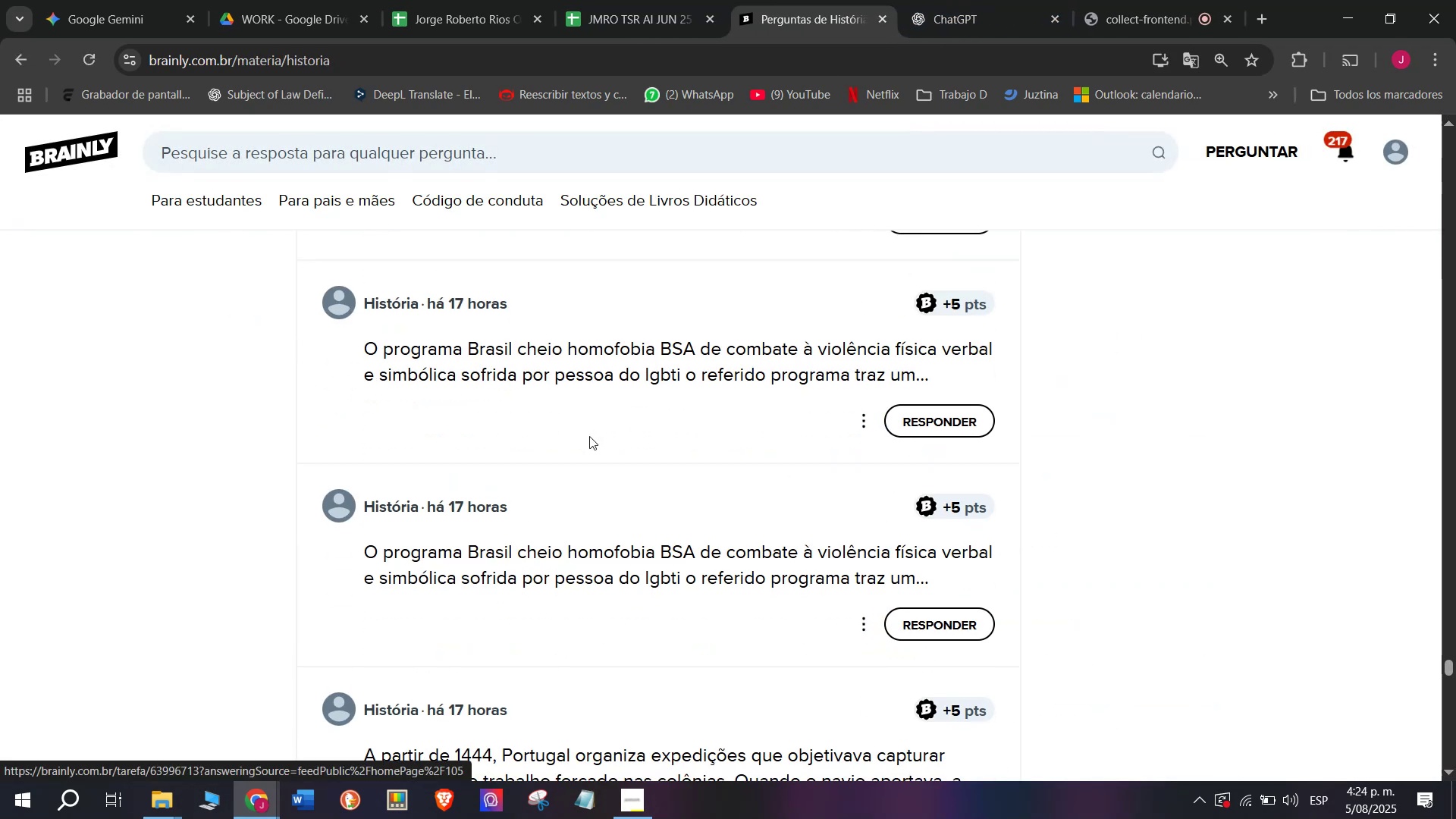 
right_click([623, 381])
 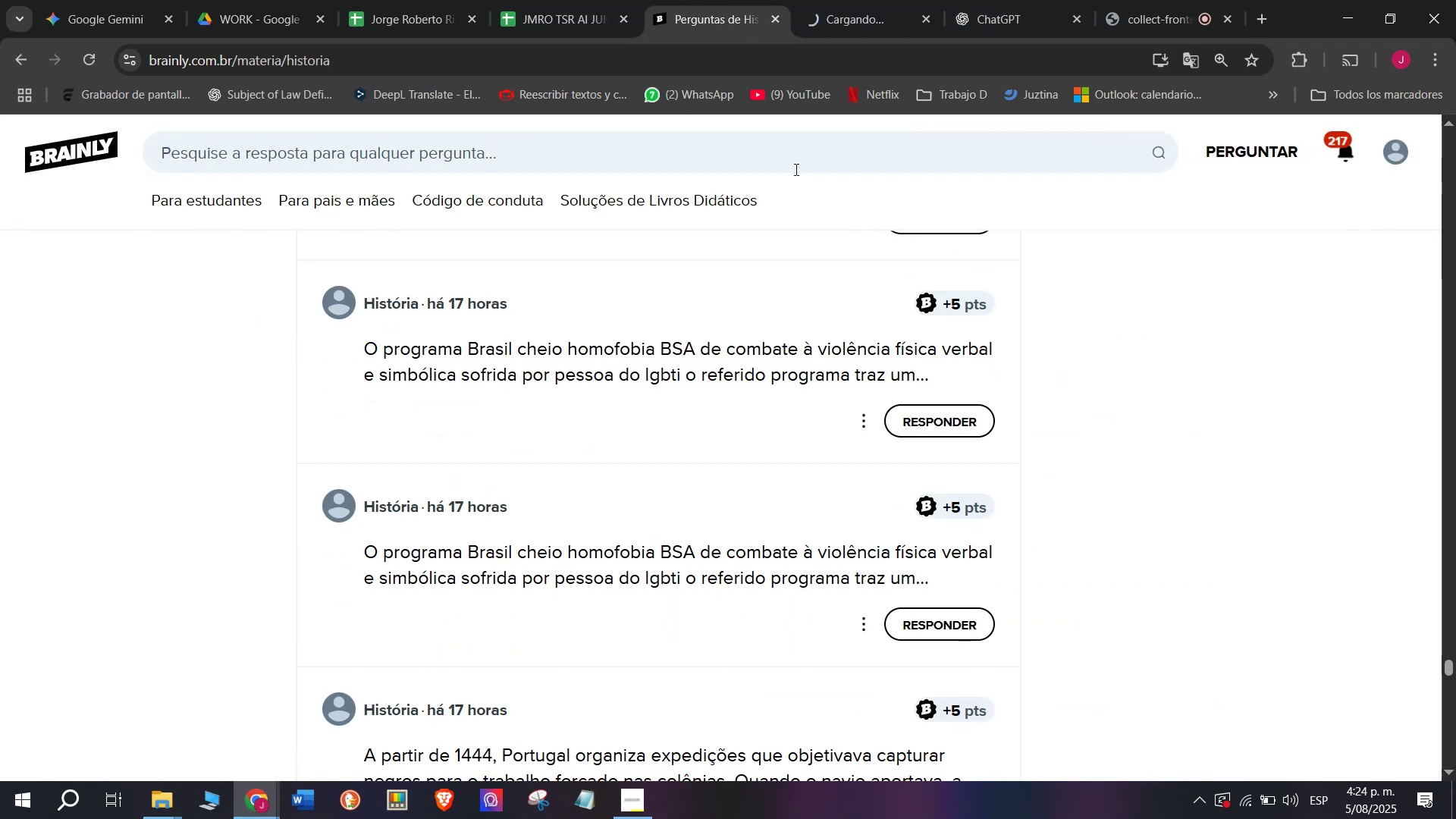 
left_click([867, 0])
 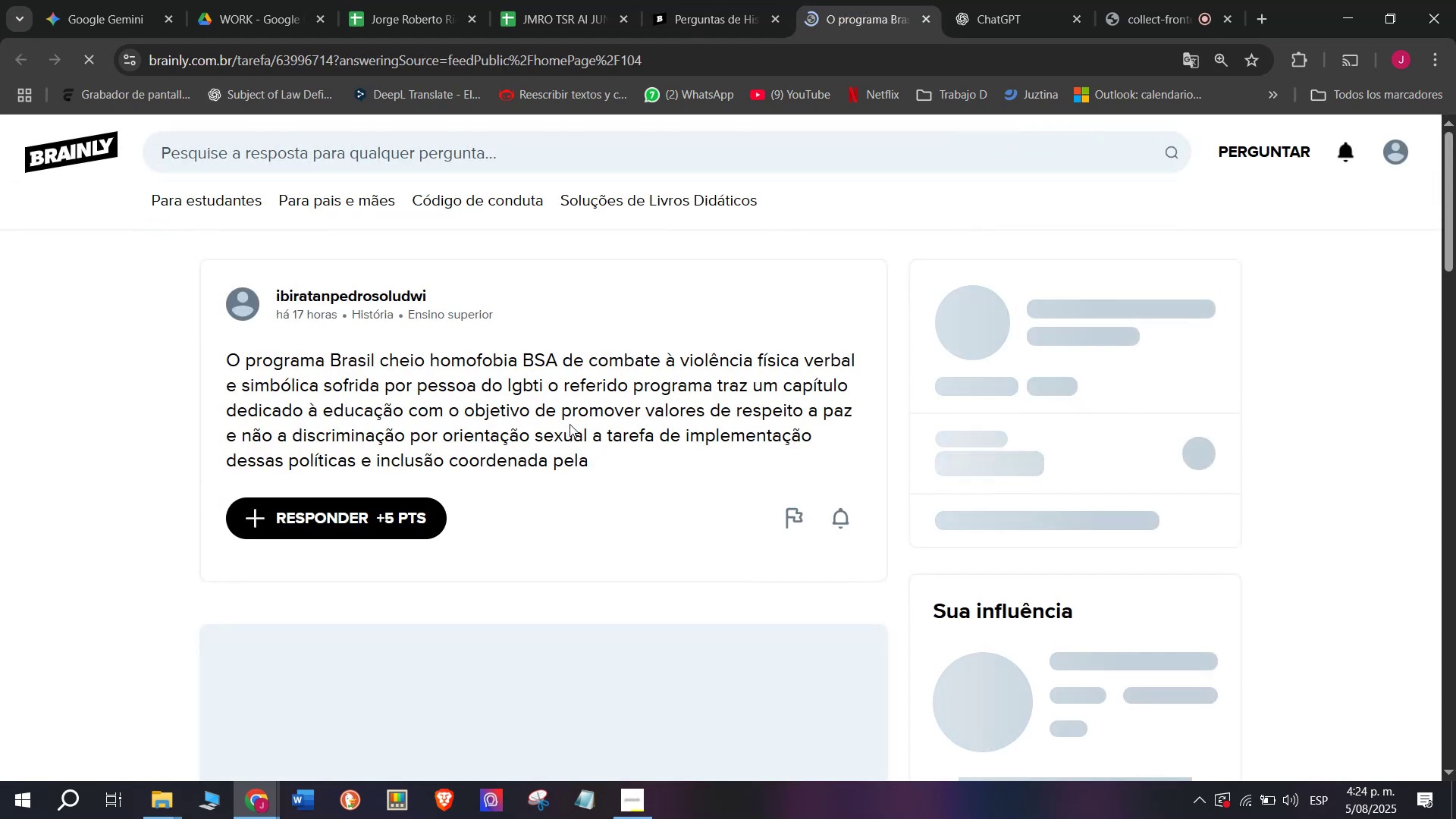 
left_click_drag(start_coordinate=[606, 458], to_coordinate=[179, 352])
 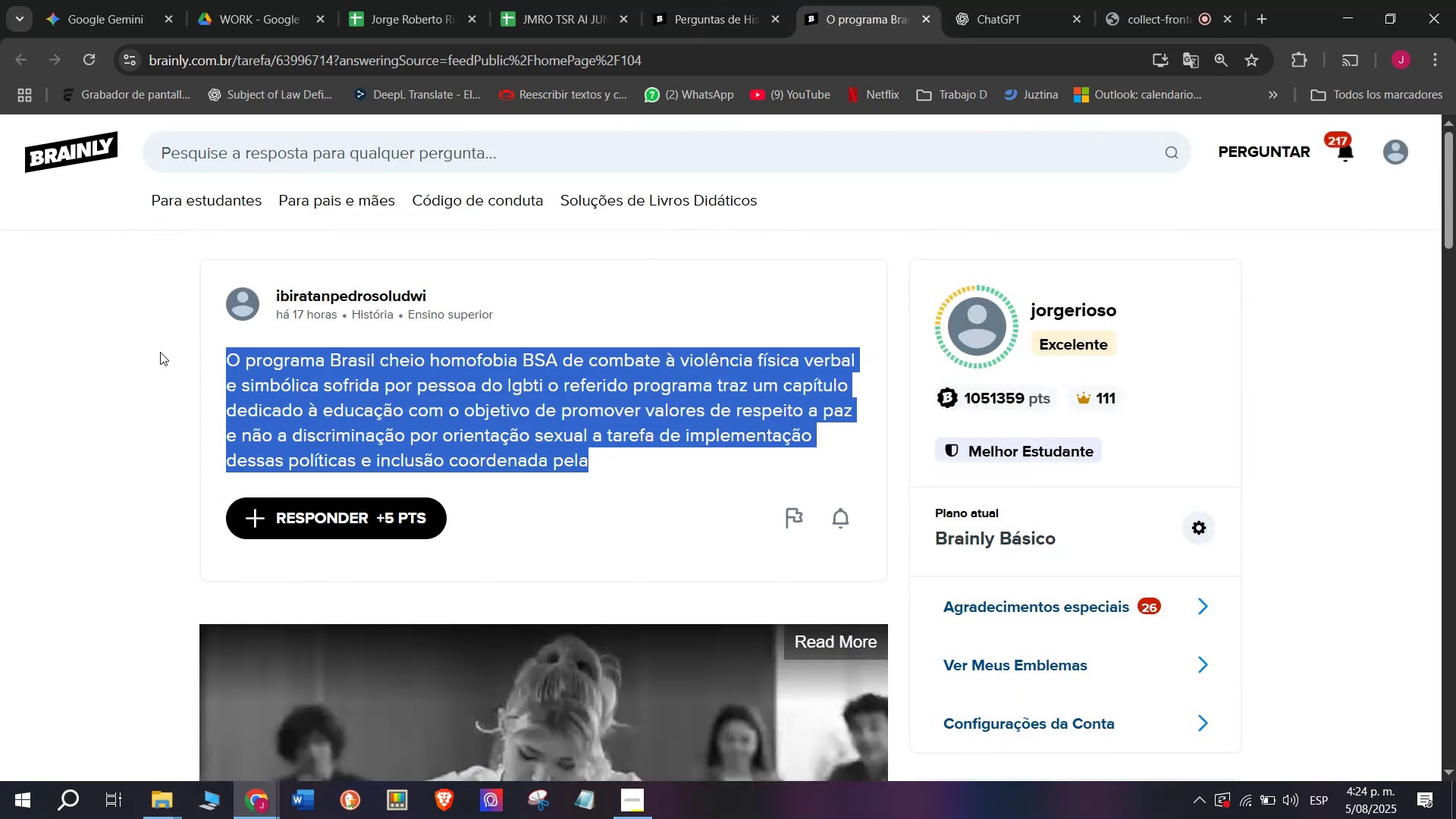 
key(Control+C)
 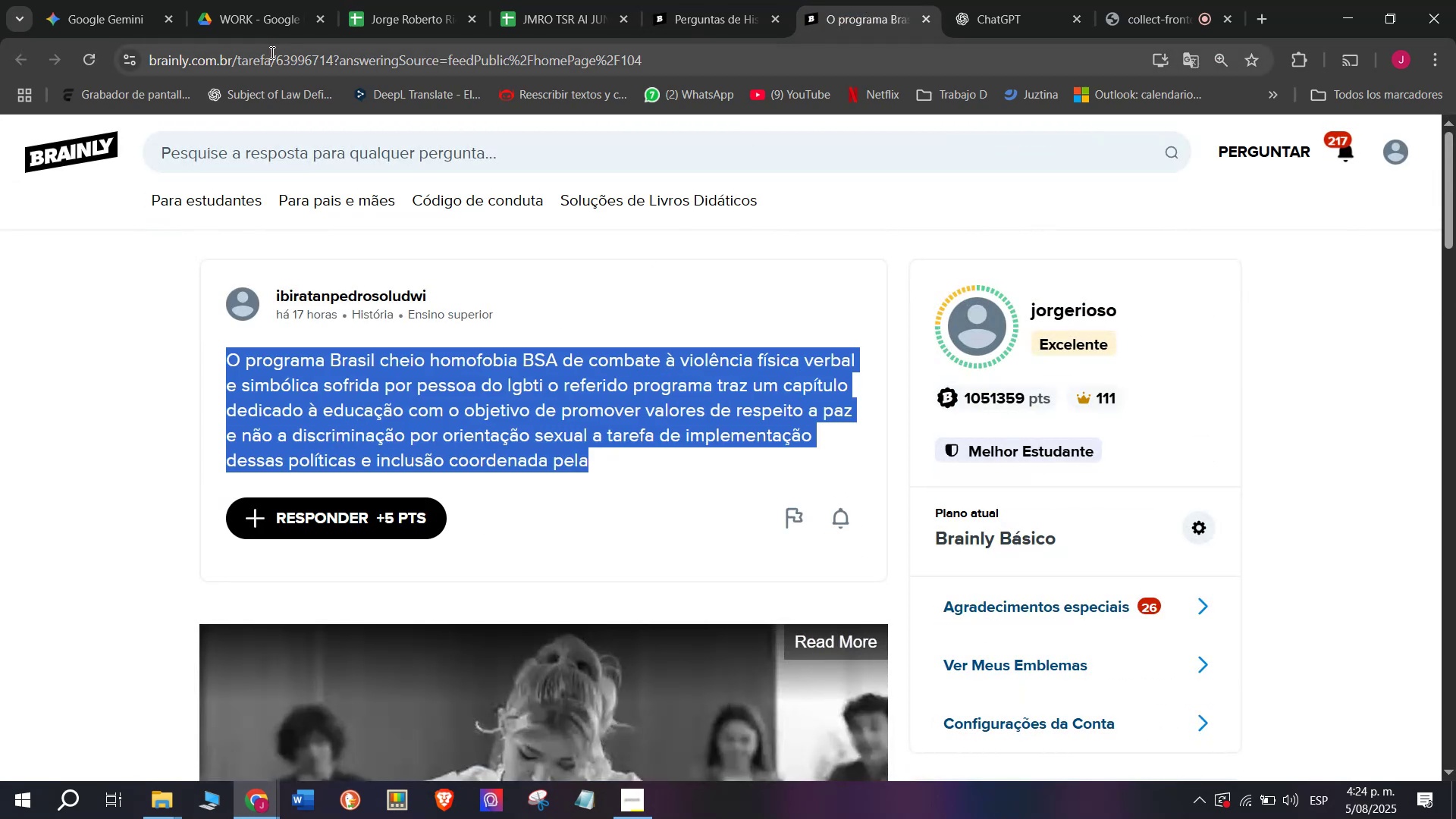 
double_click([278, 50])
 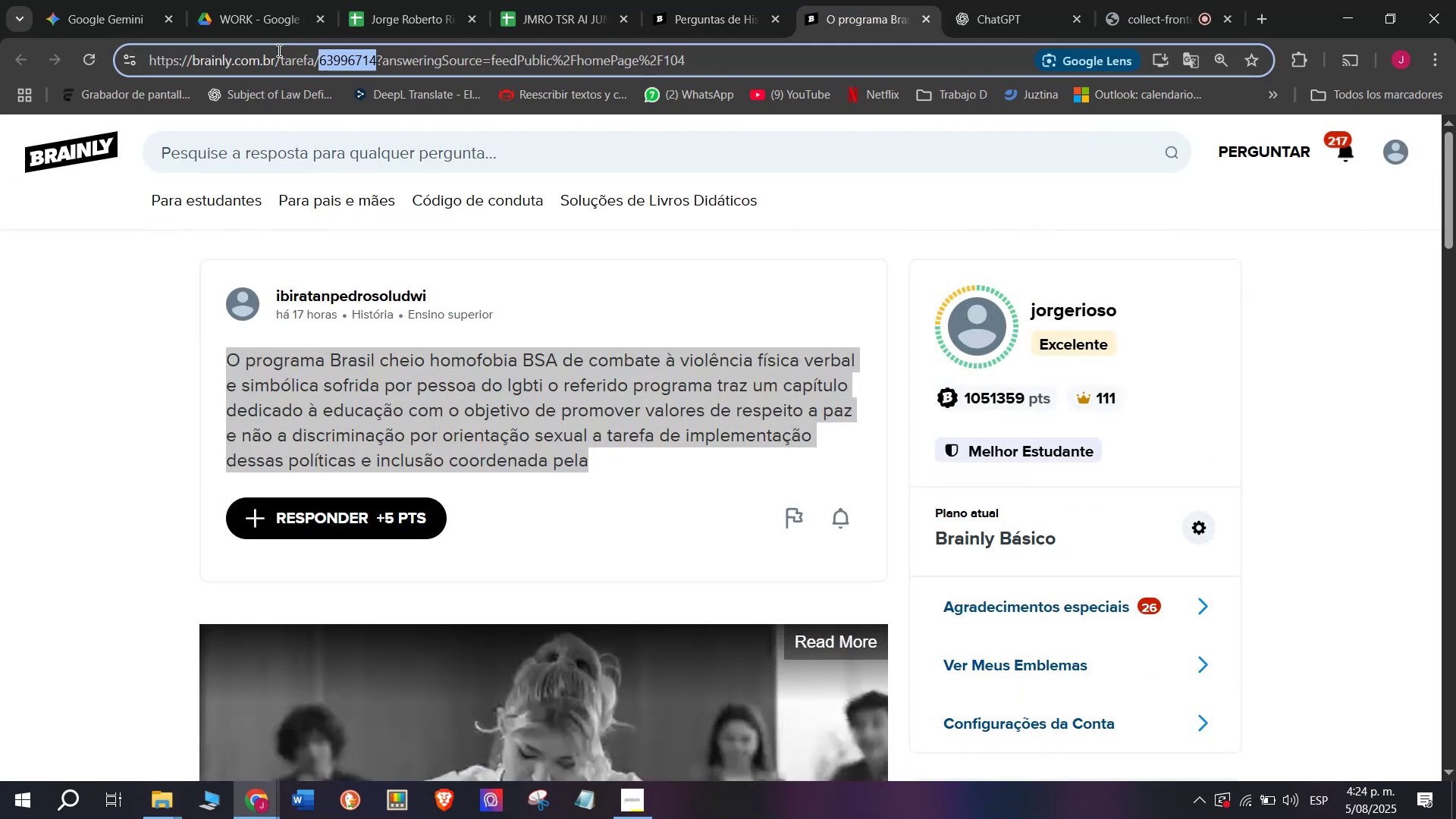 
triple_click([278, 50])
 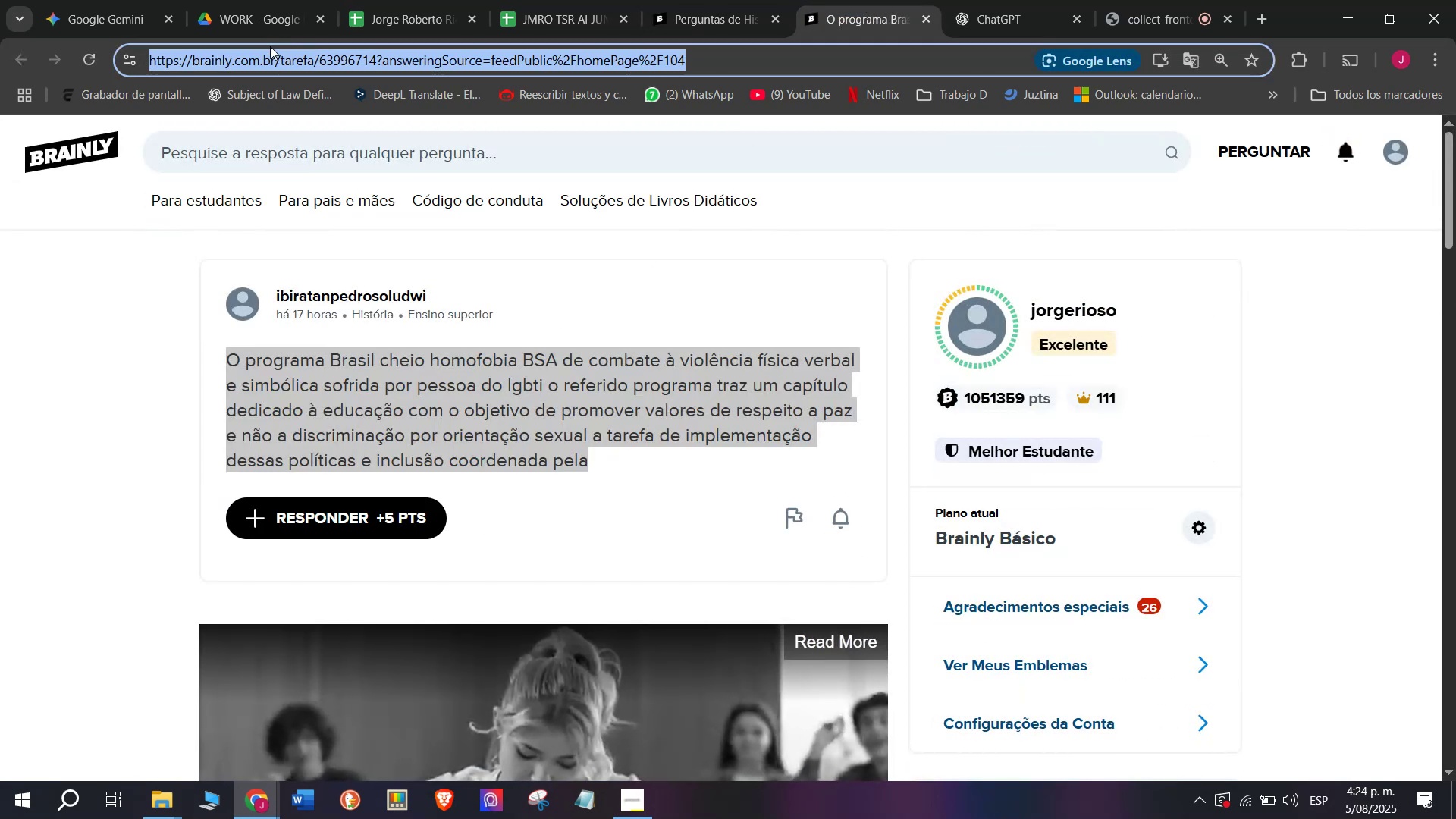 
key(Control+C)
 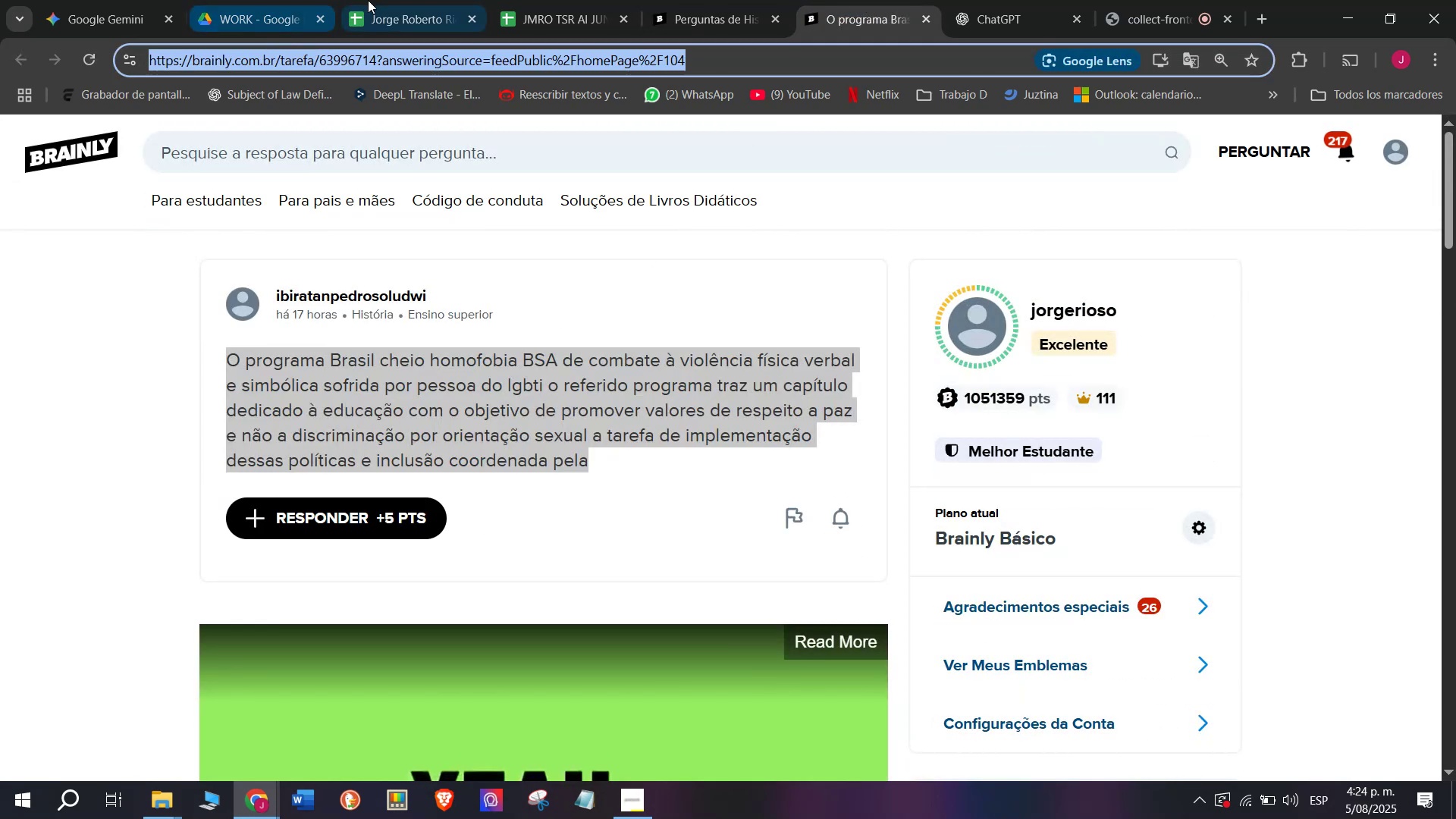 
left_click([529, 0])
 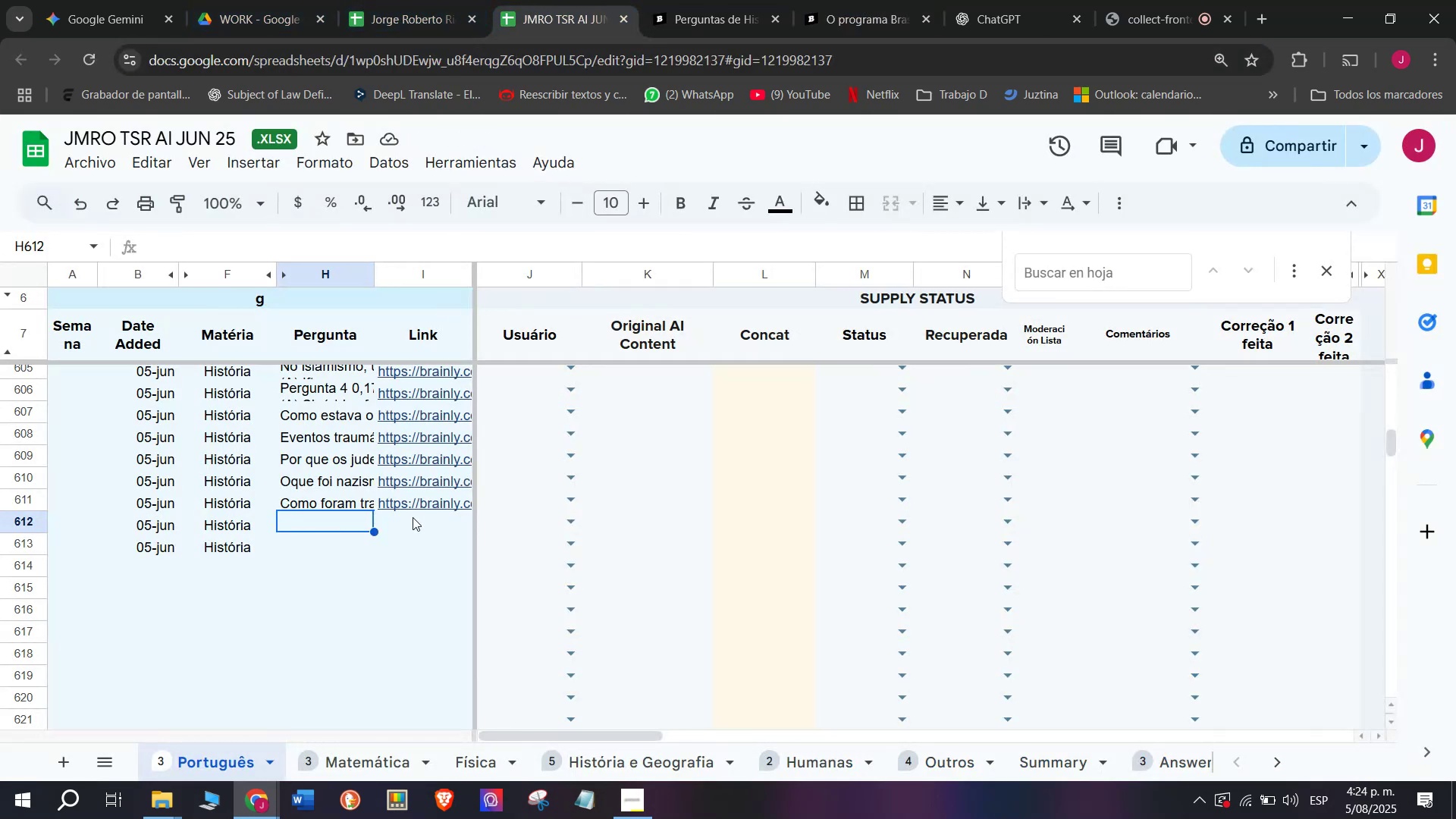 
left_click([413, 528])
 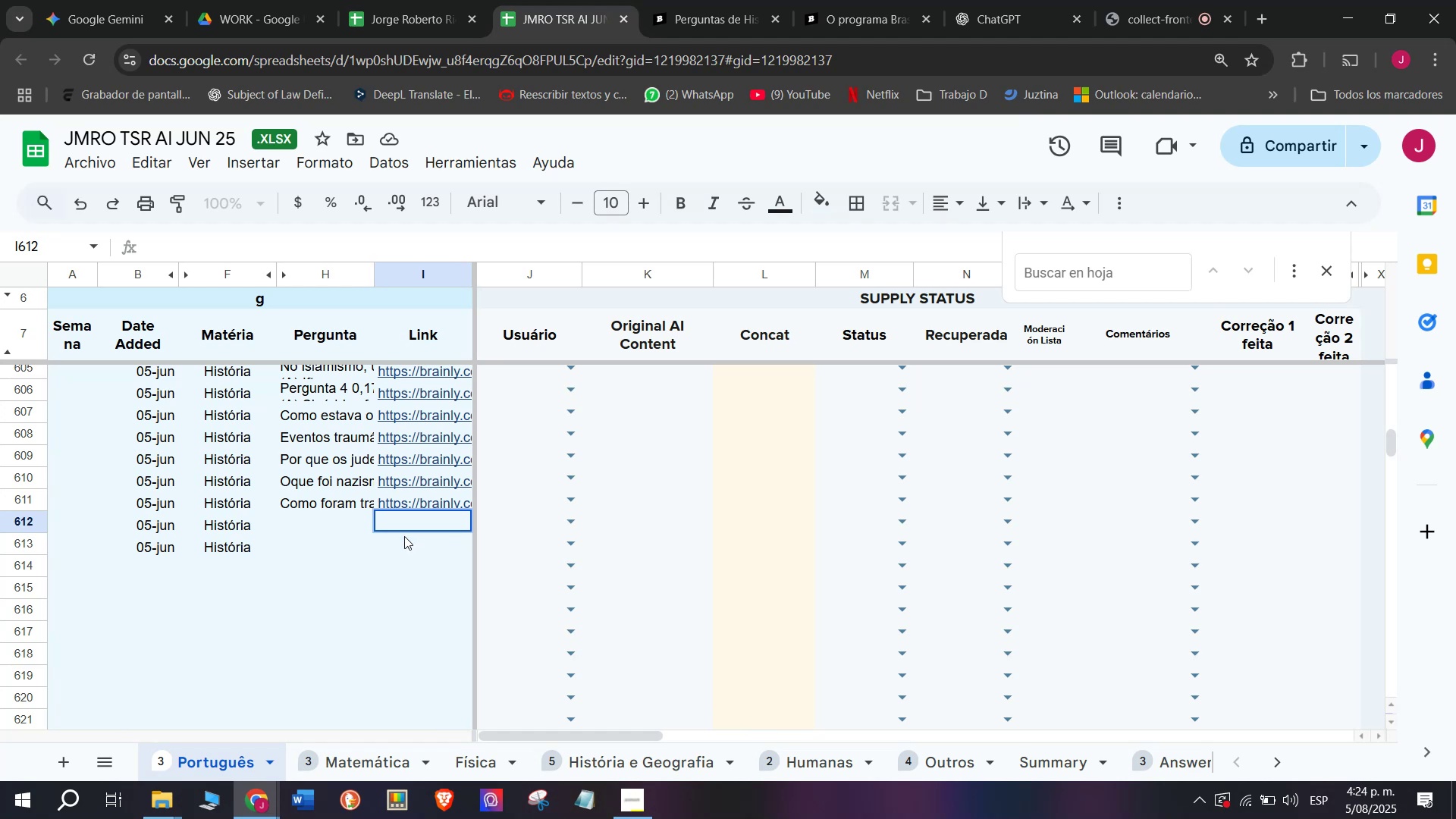 
key(Control+V)
 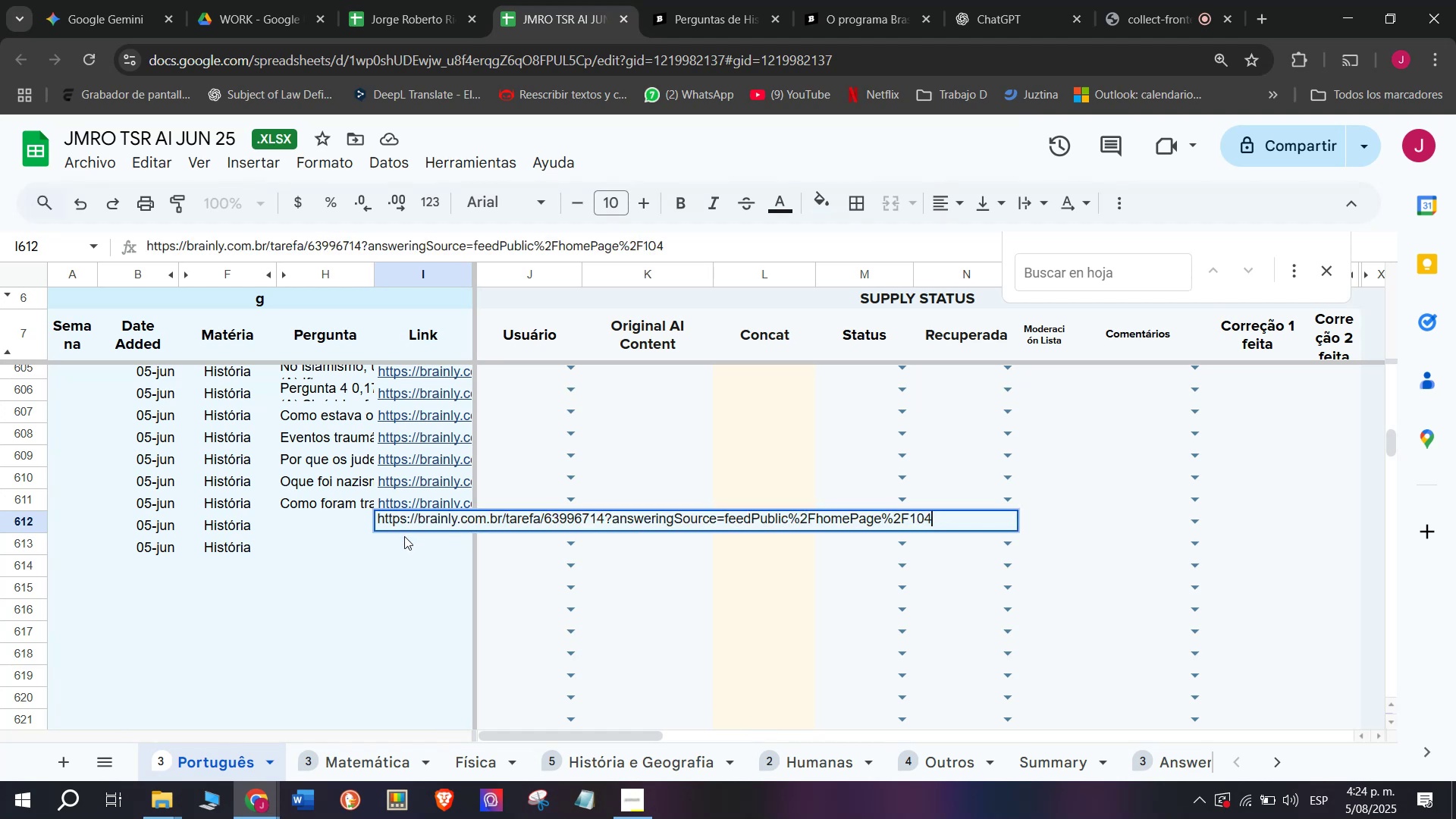 
key(Enter)
 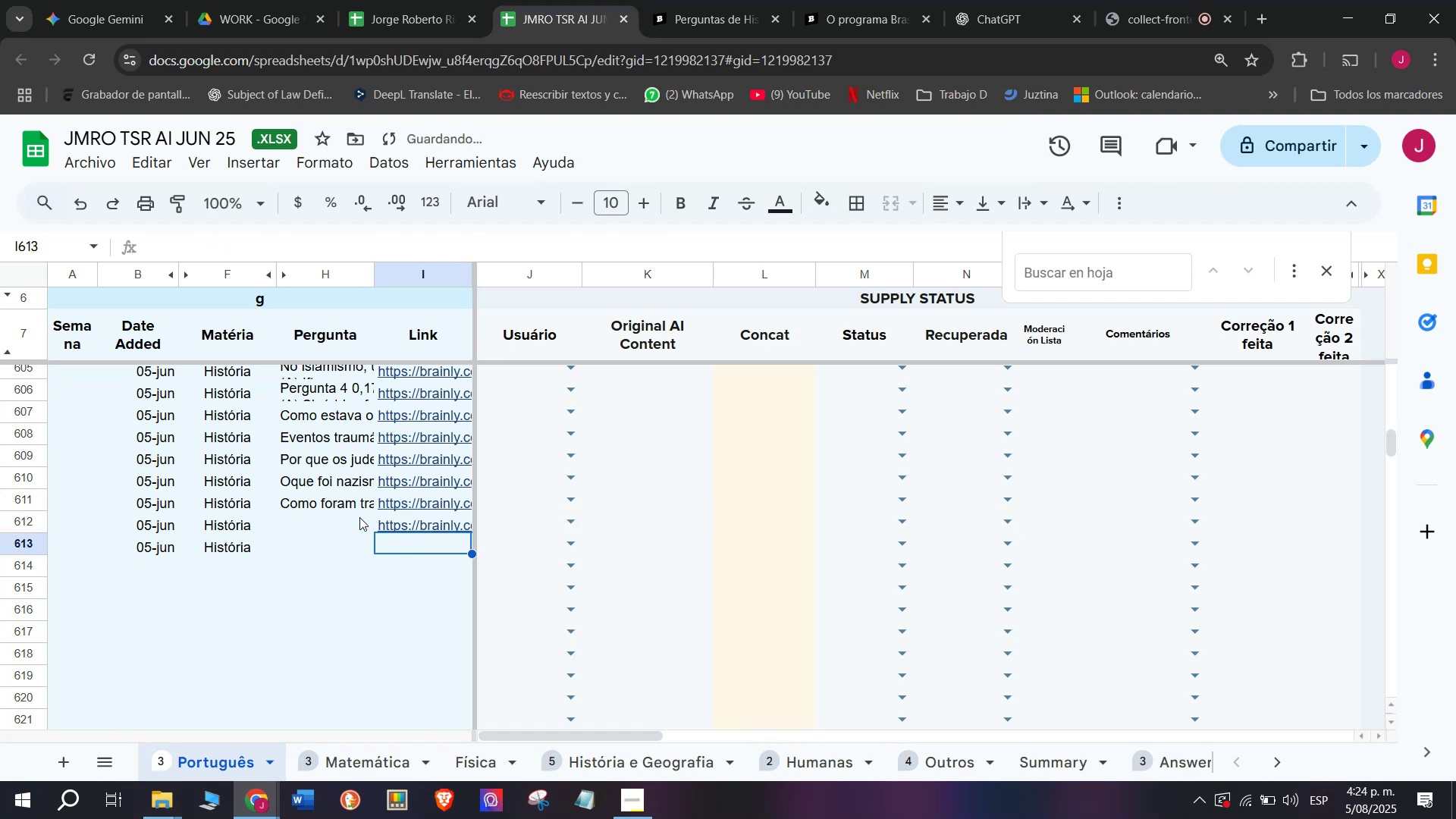 
double_click([356, 519])
 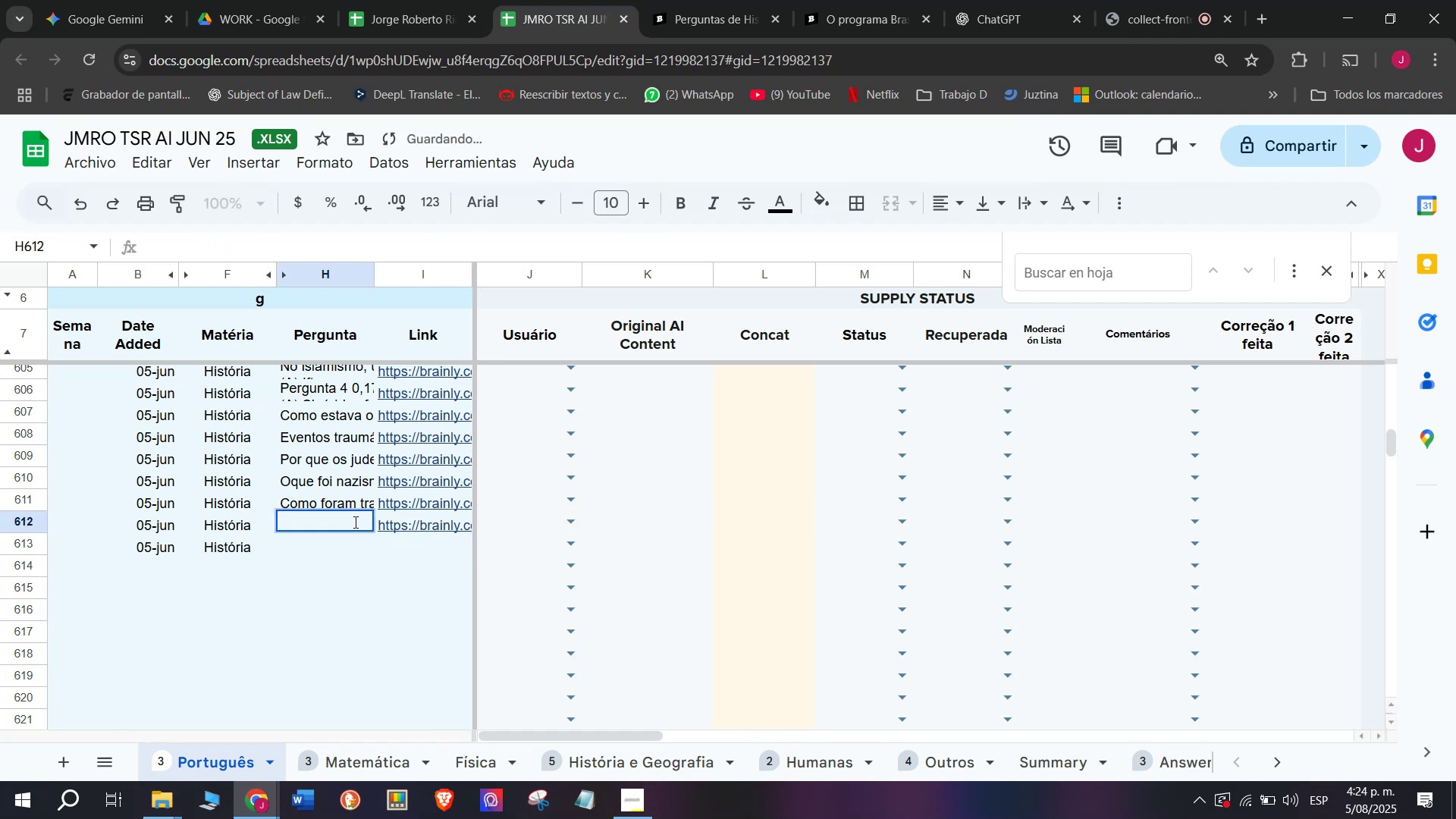 
key(Meta+V)
 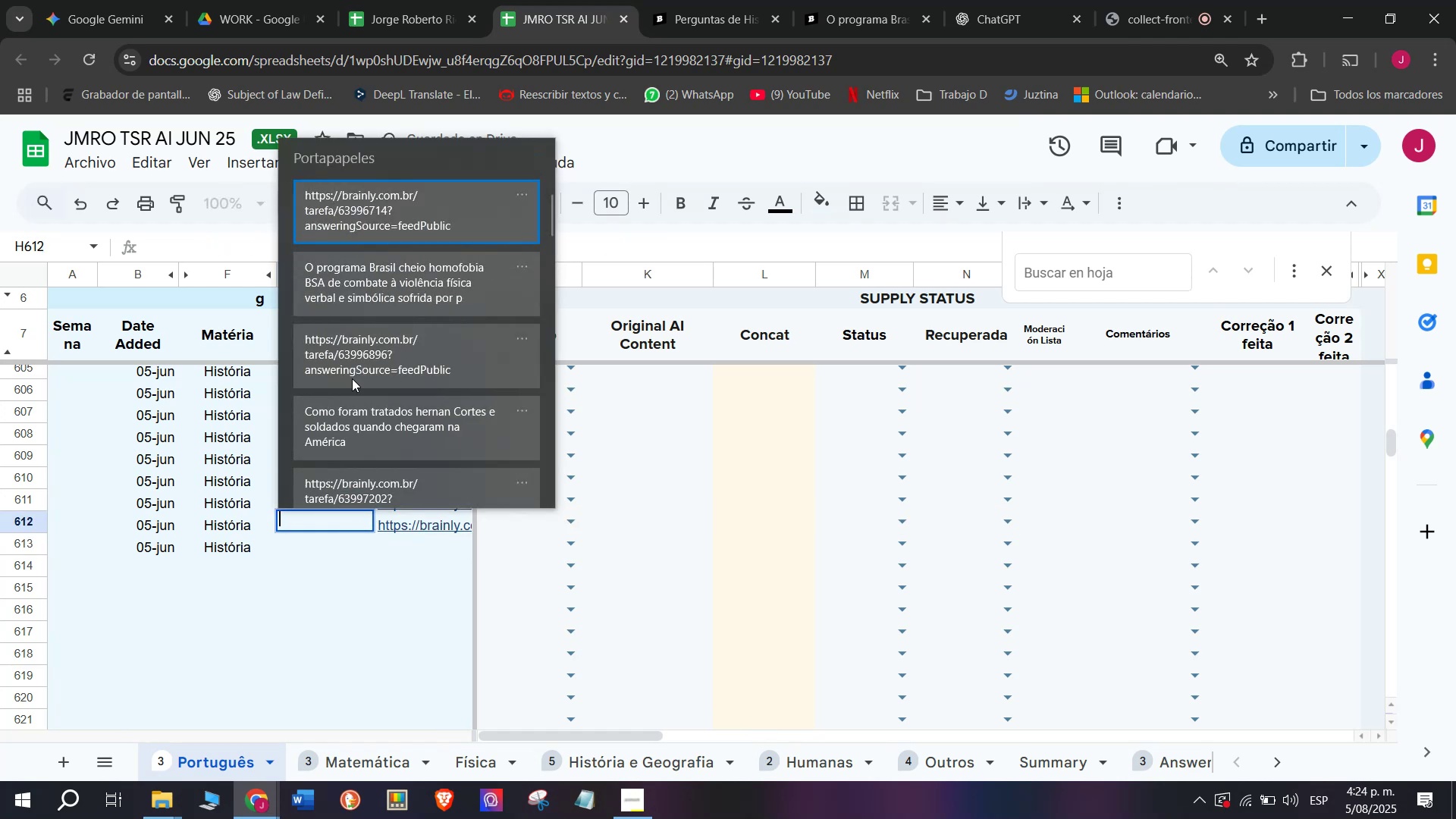 
left_click([346, 288])
 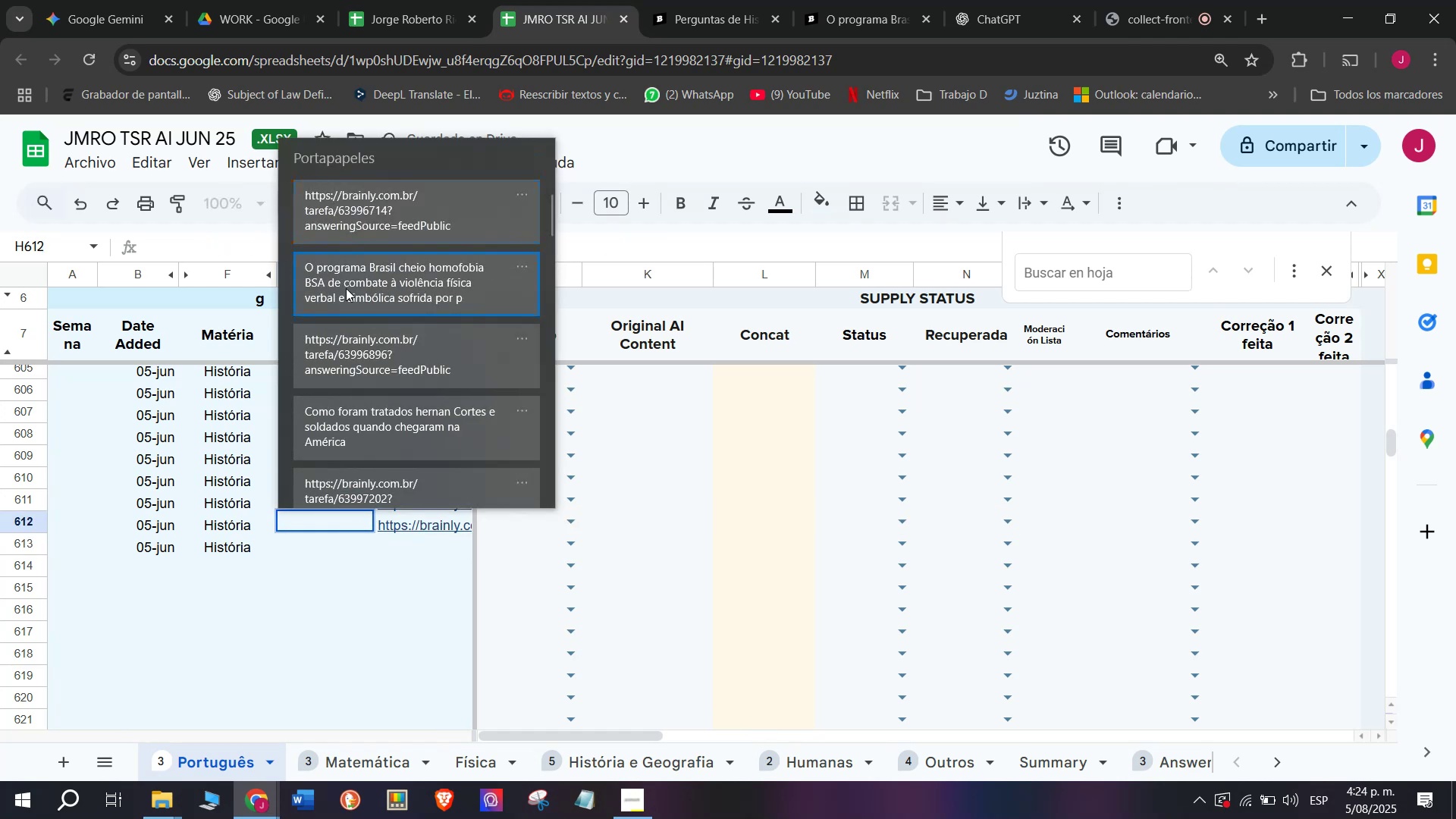 
key(Control+ControlLeft)
 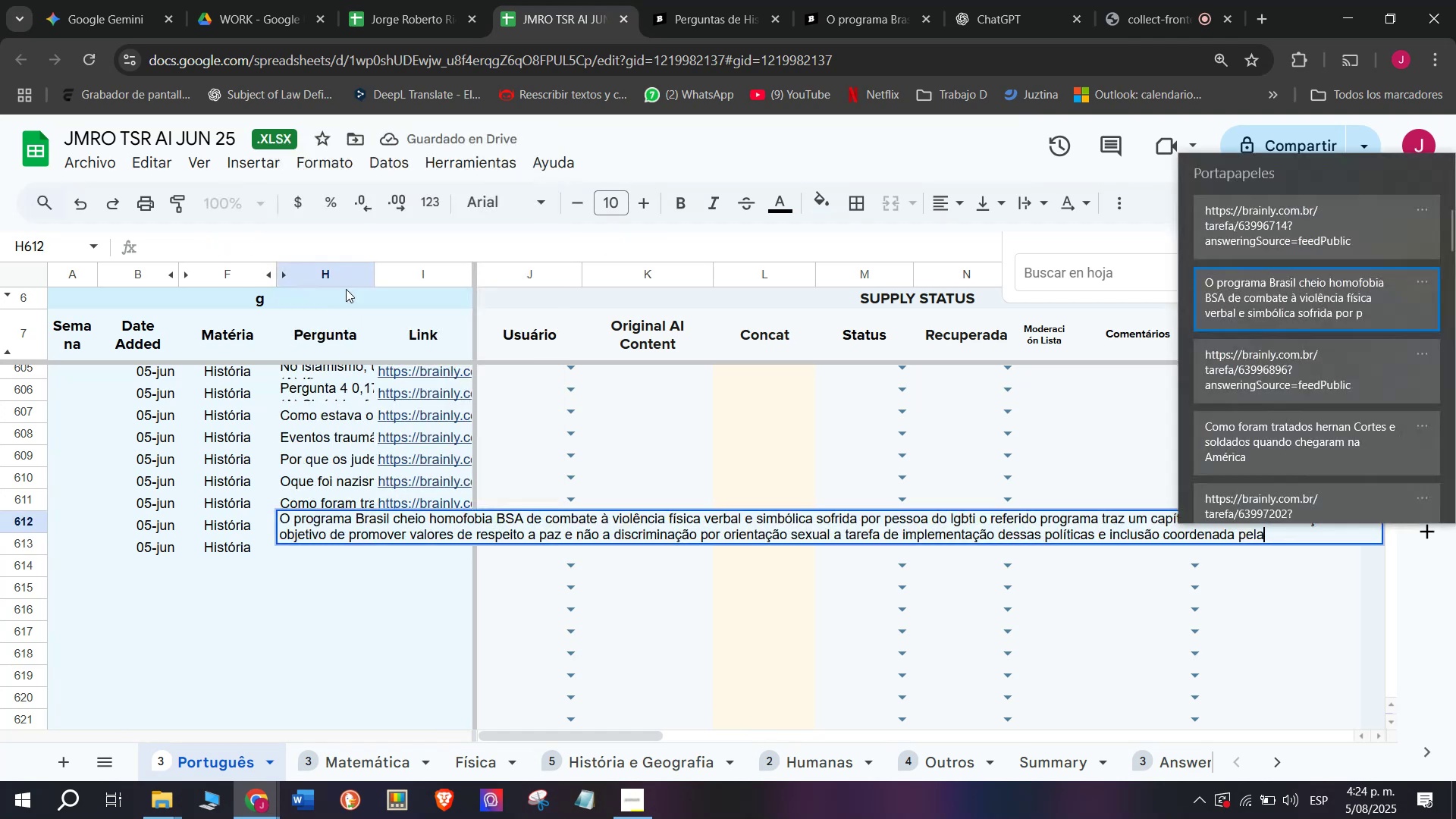 
key(Control+V)
 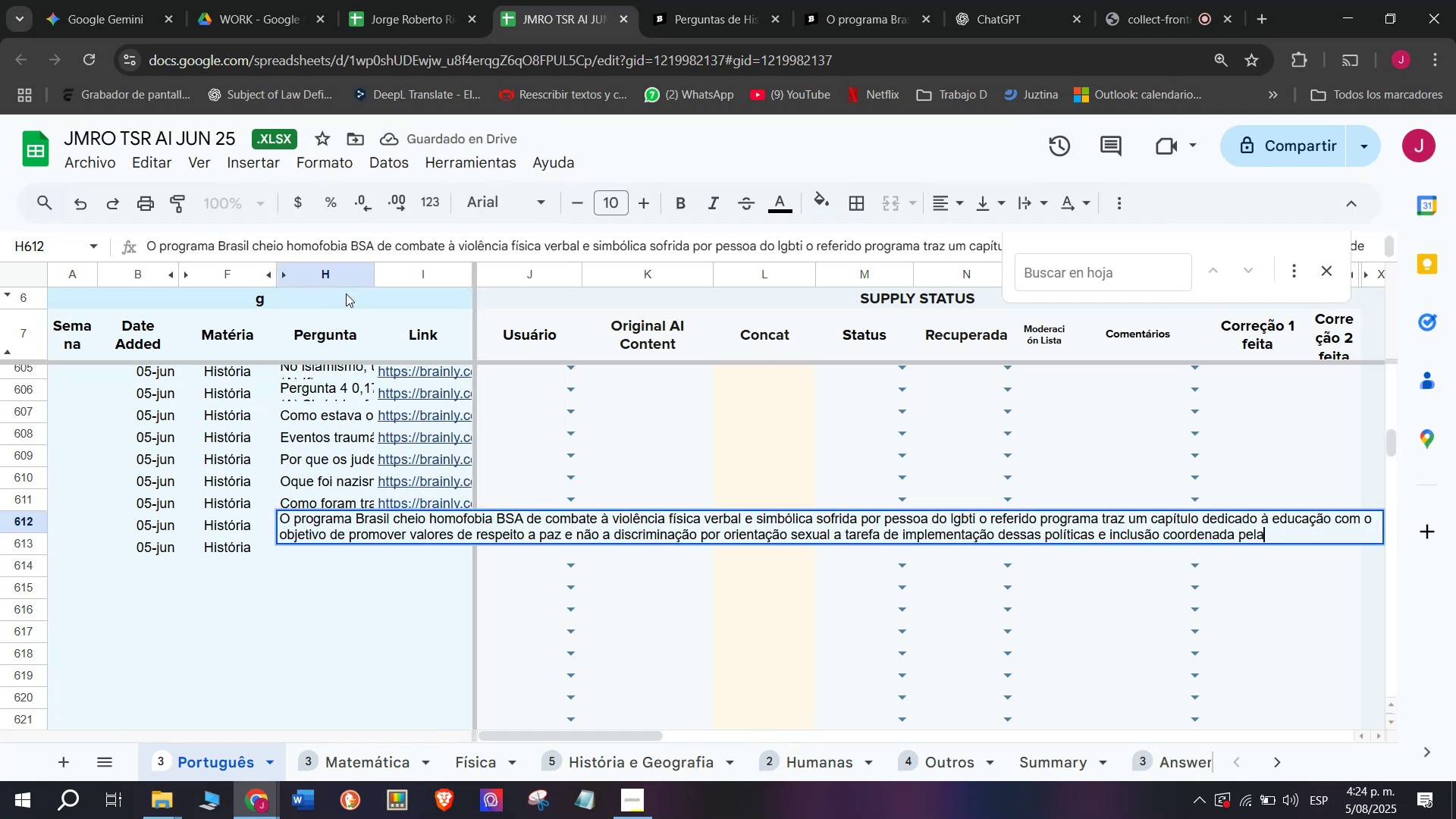 
key(Enter)
 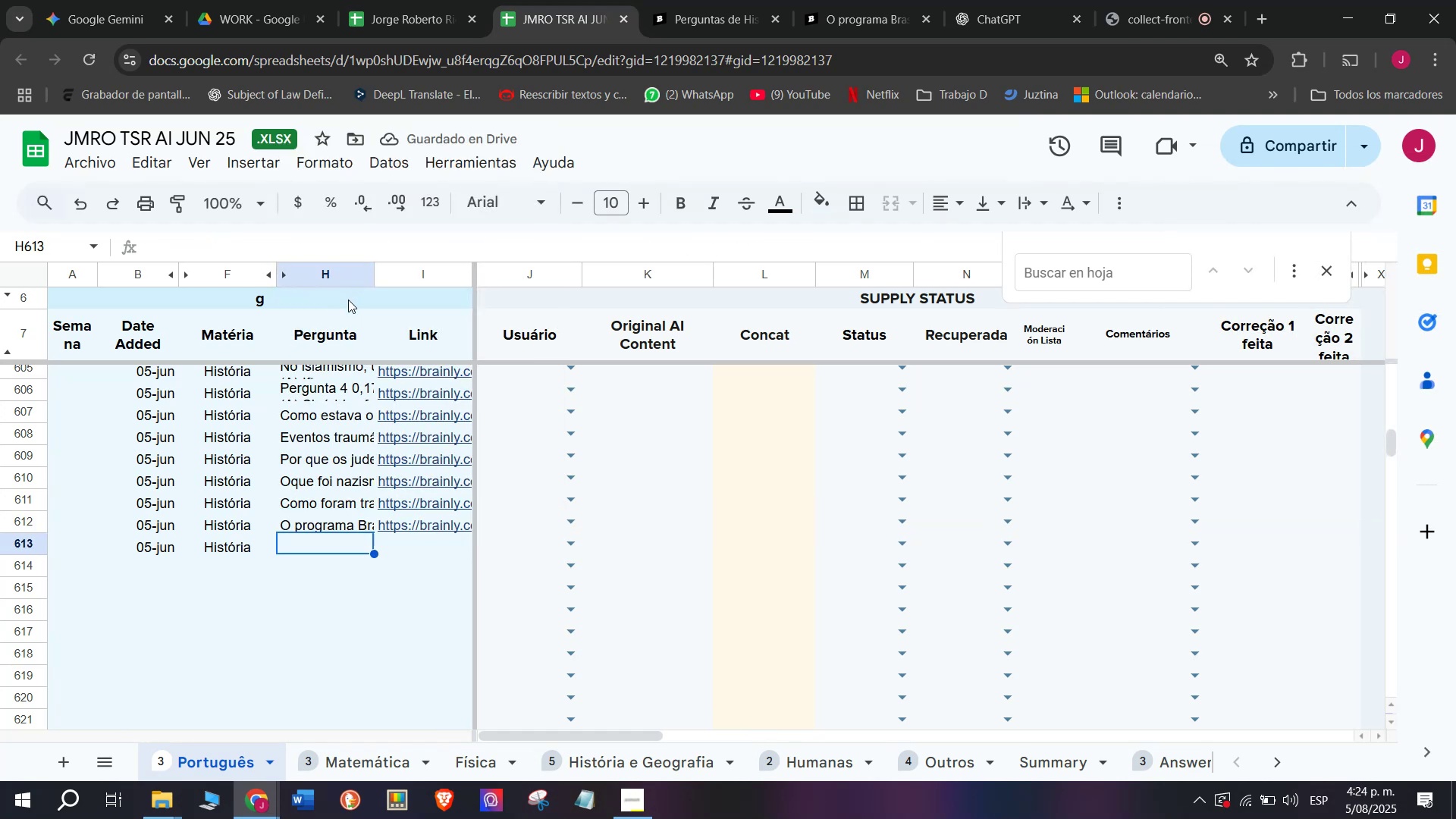 
left_click([819, 0])
 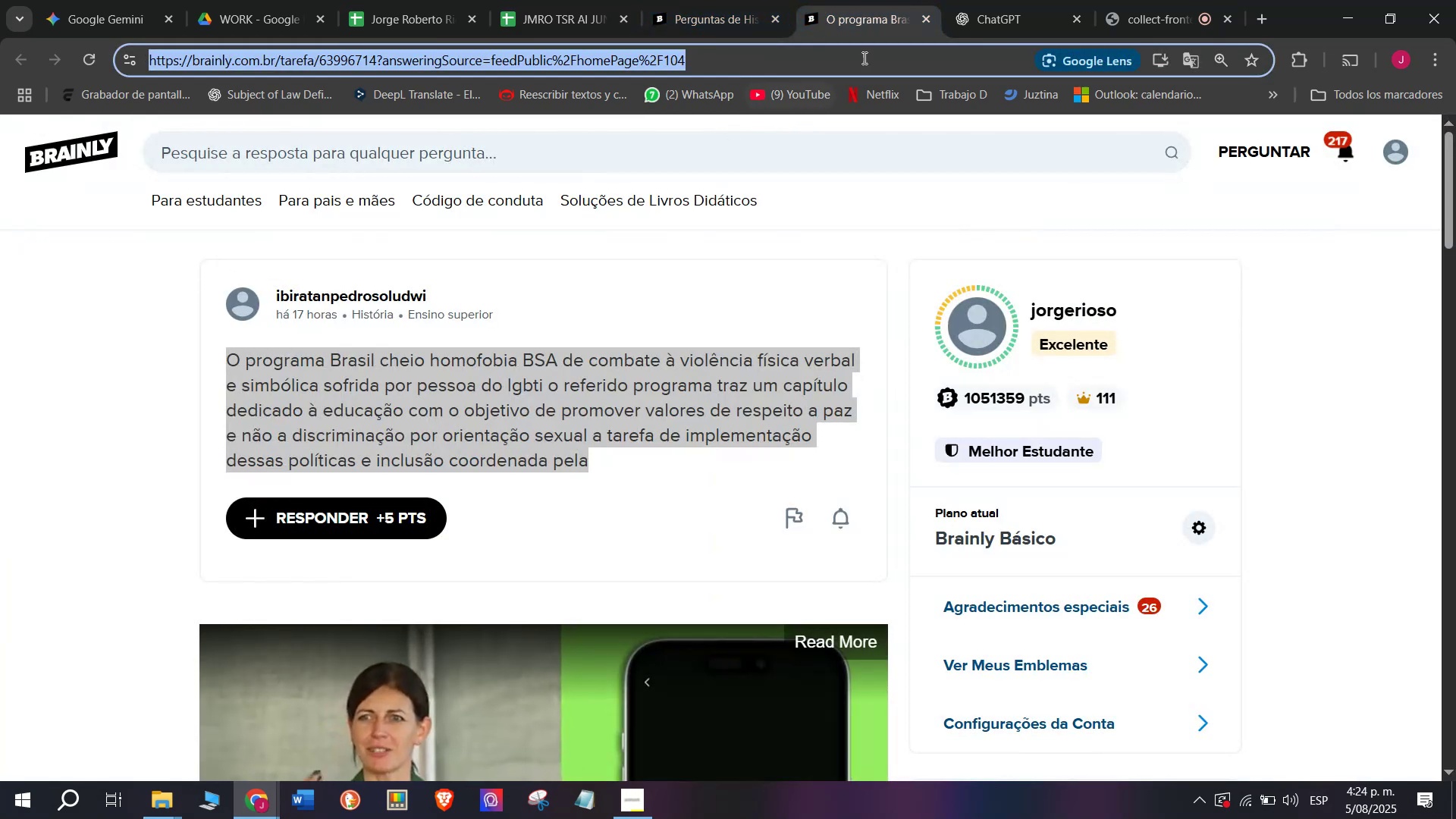 
left_click([898, 0])
 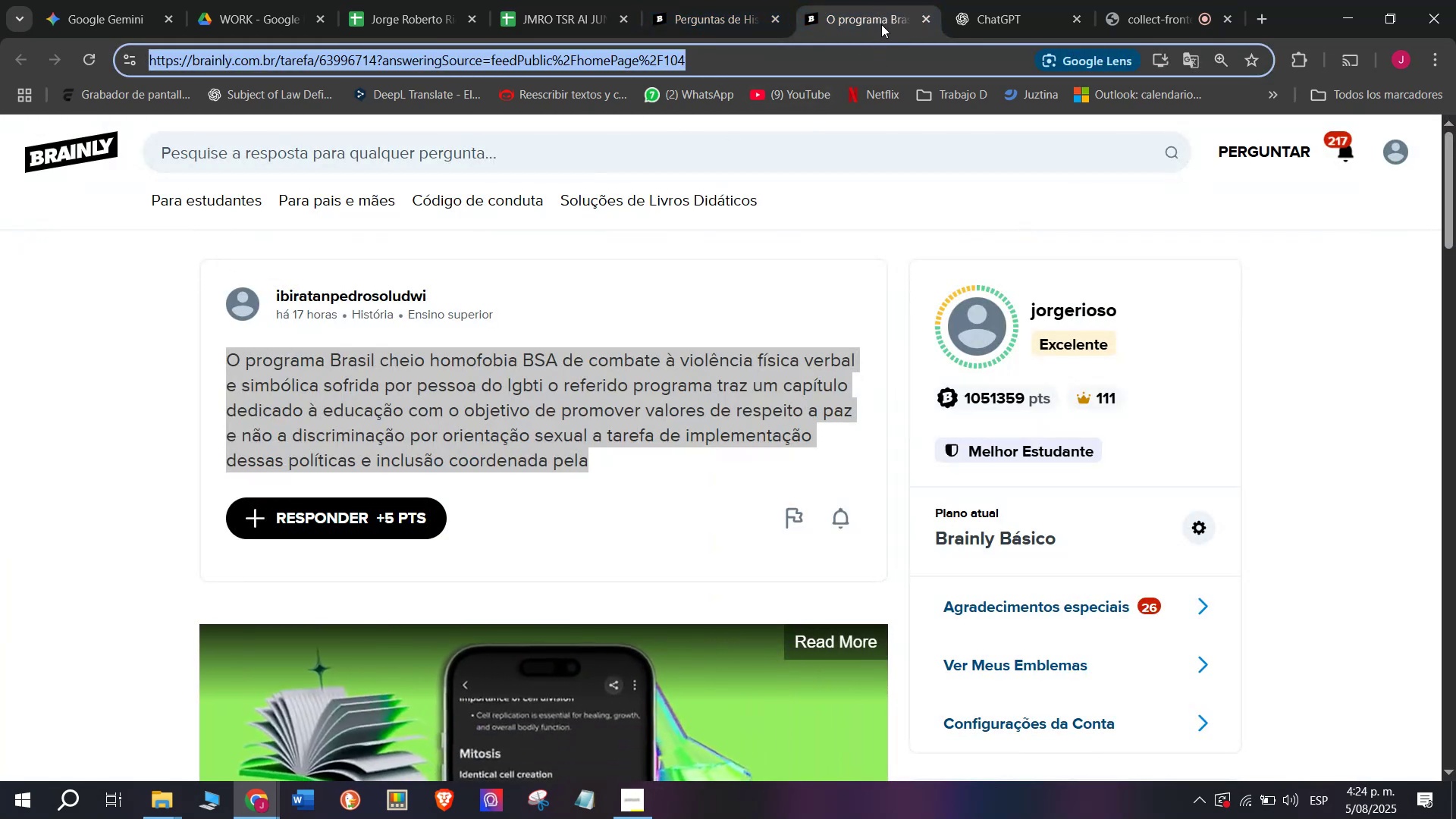 
left_click([876, 0])
 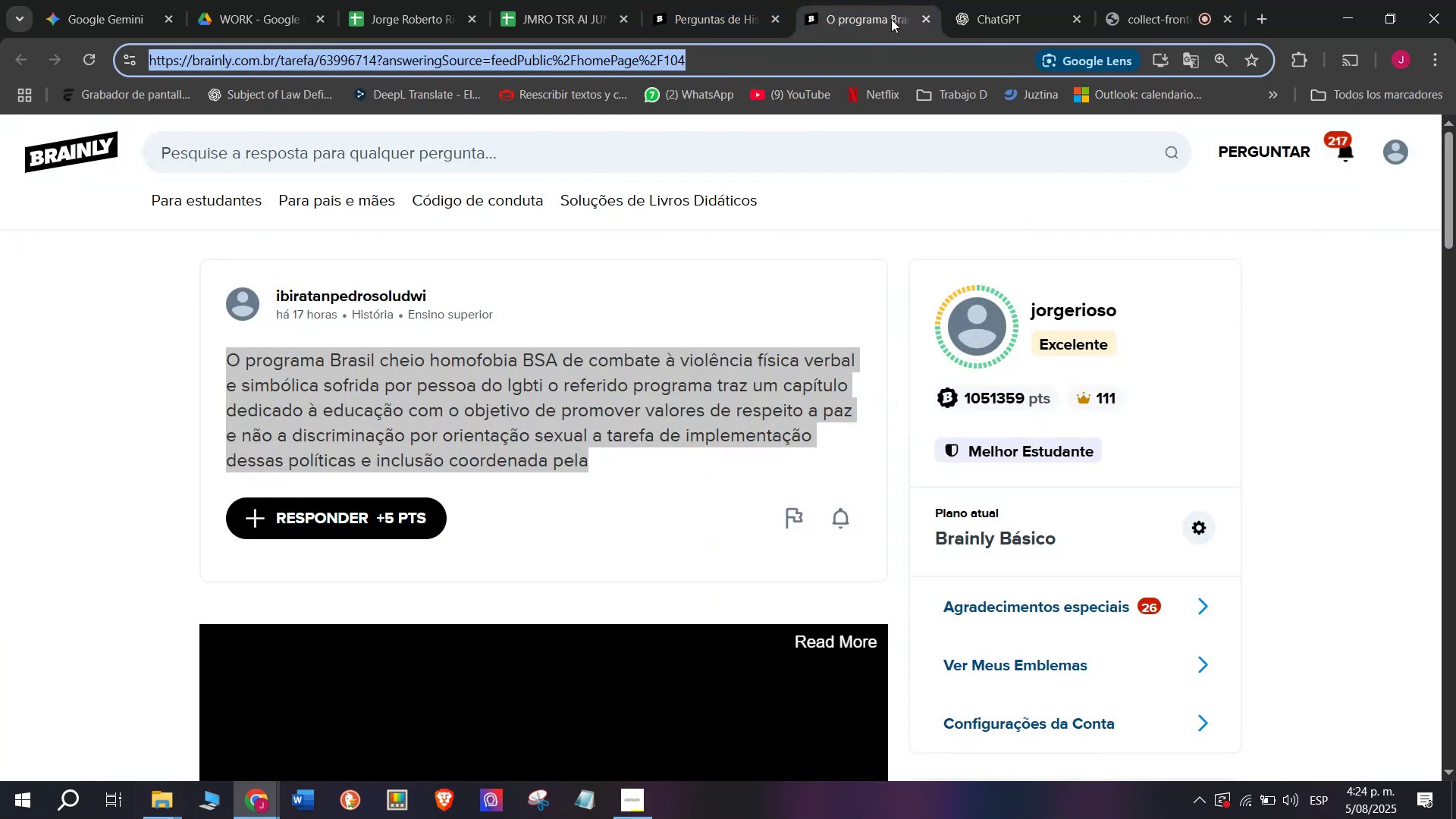 
wait(9.52)
 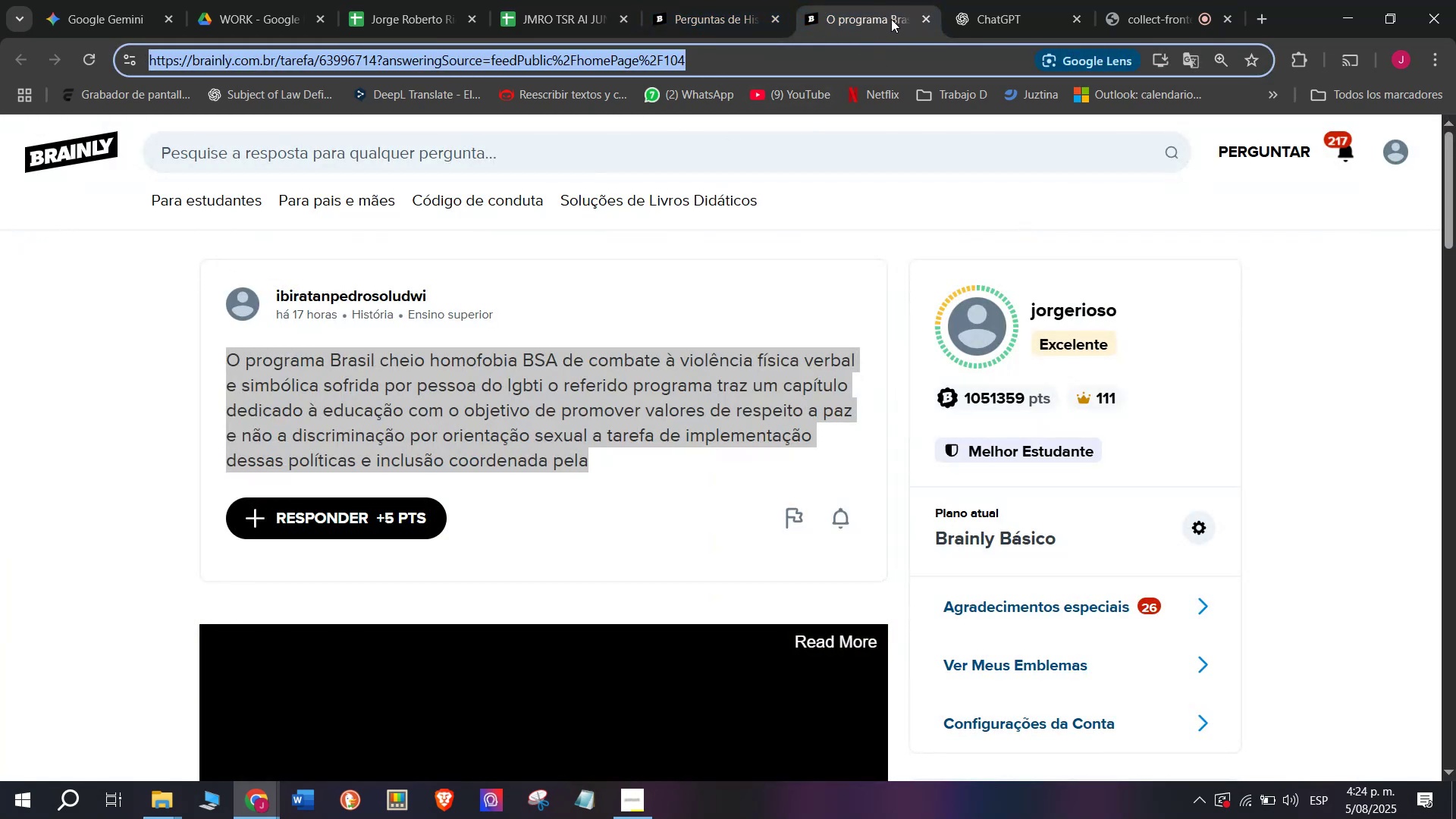 
left_click([897, 0])
 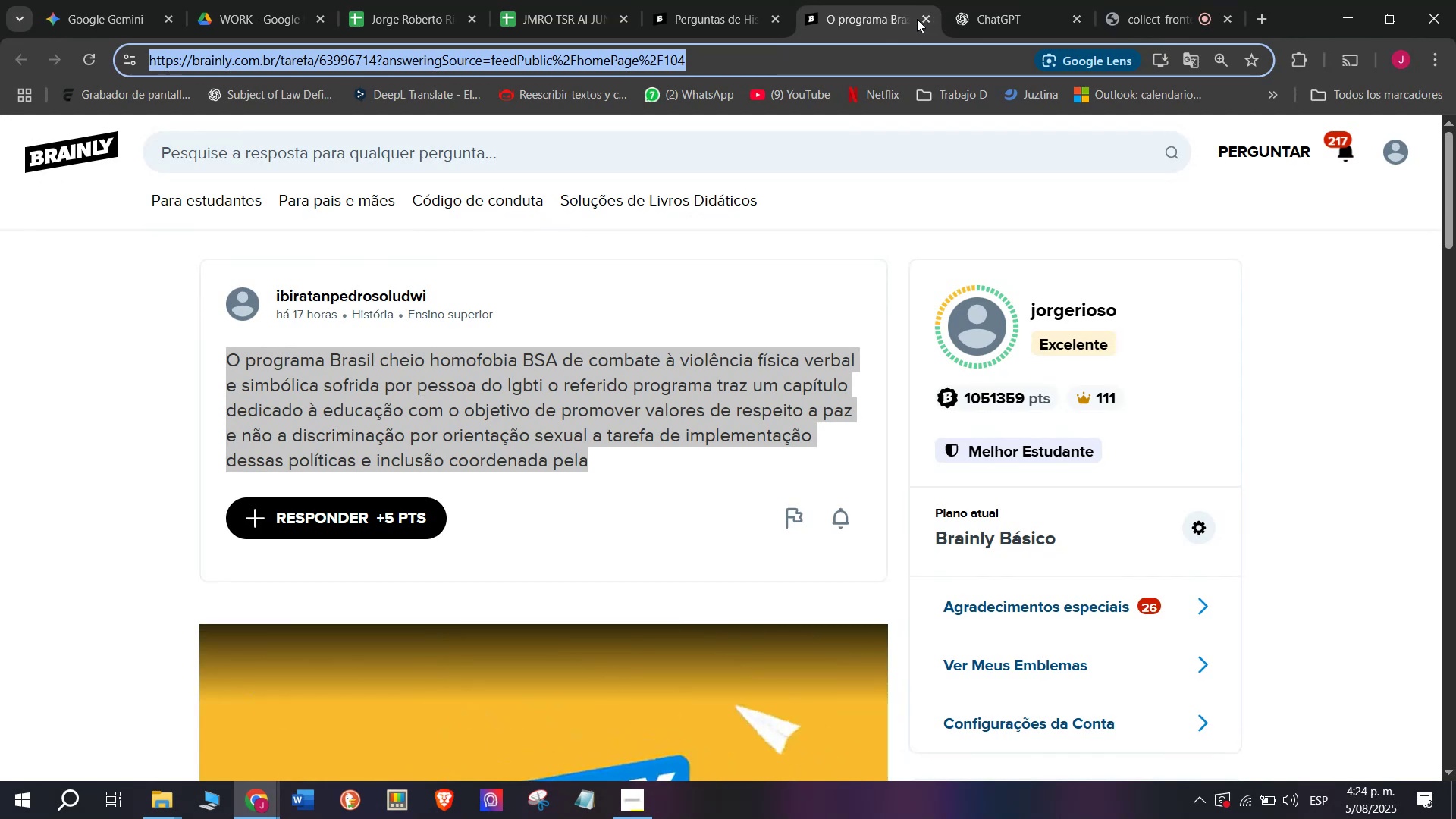 
left_click([858, 0])
 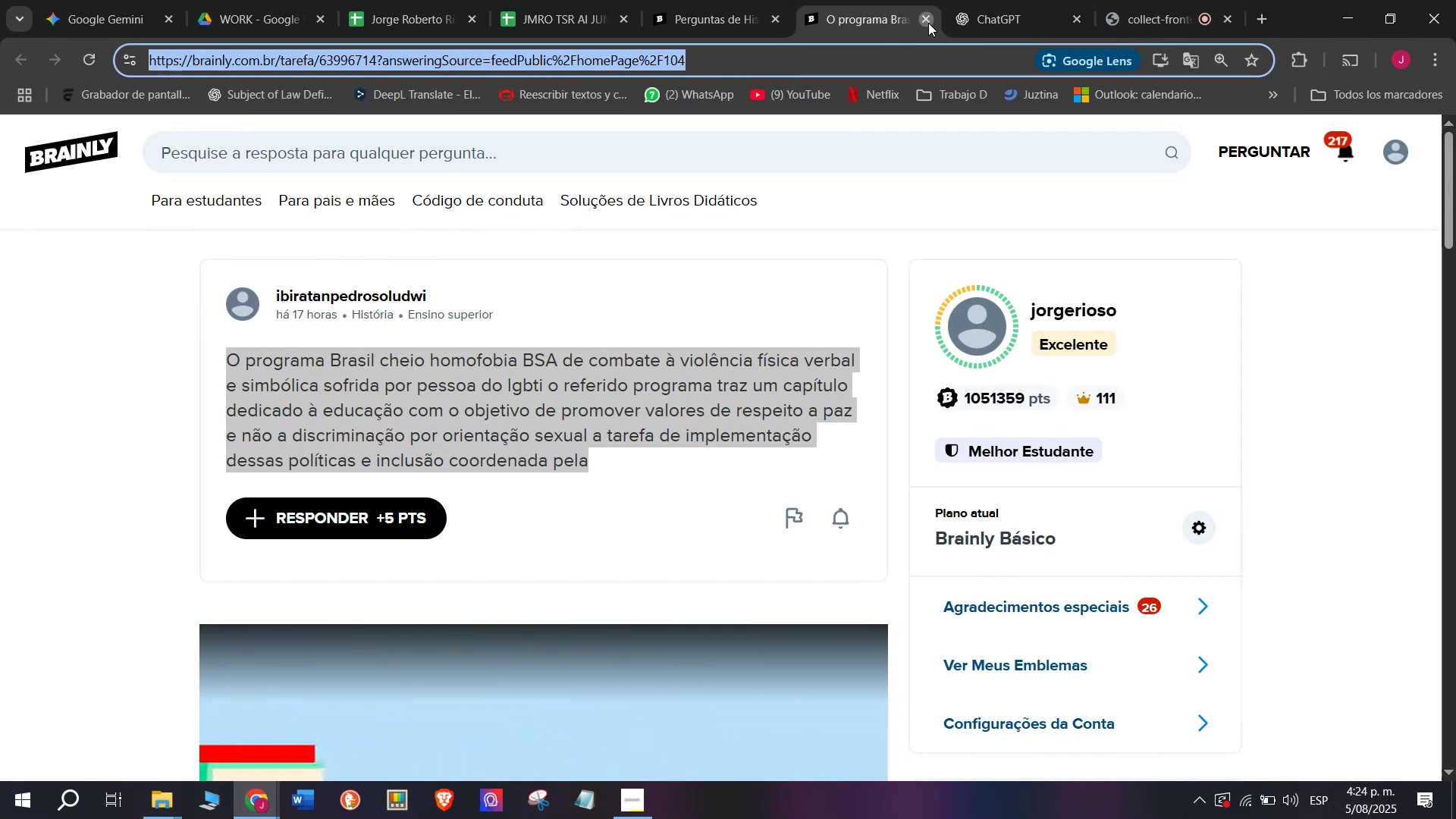 
double_click([752, 0])
 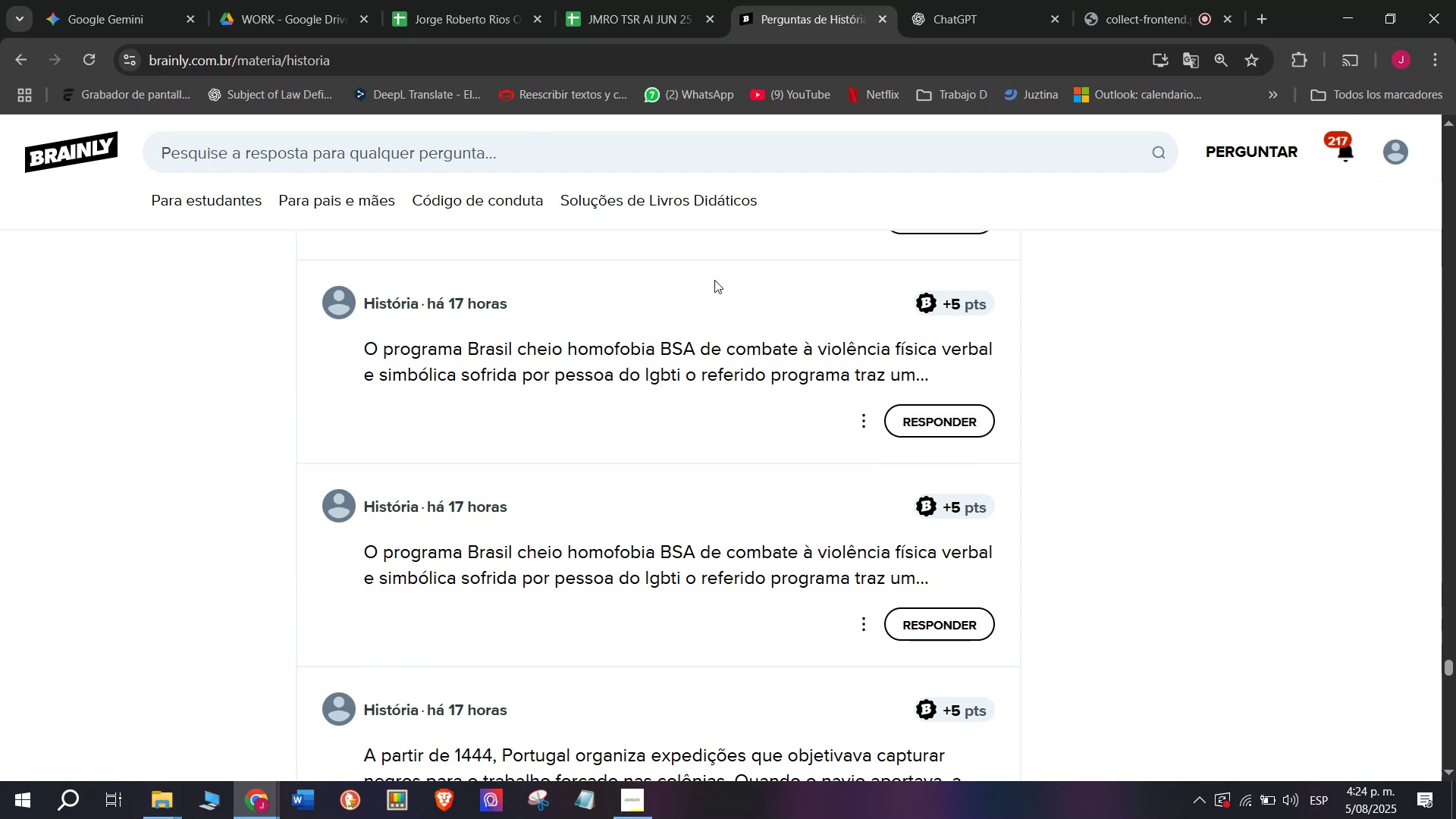 
left_click([625, 0])
 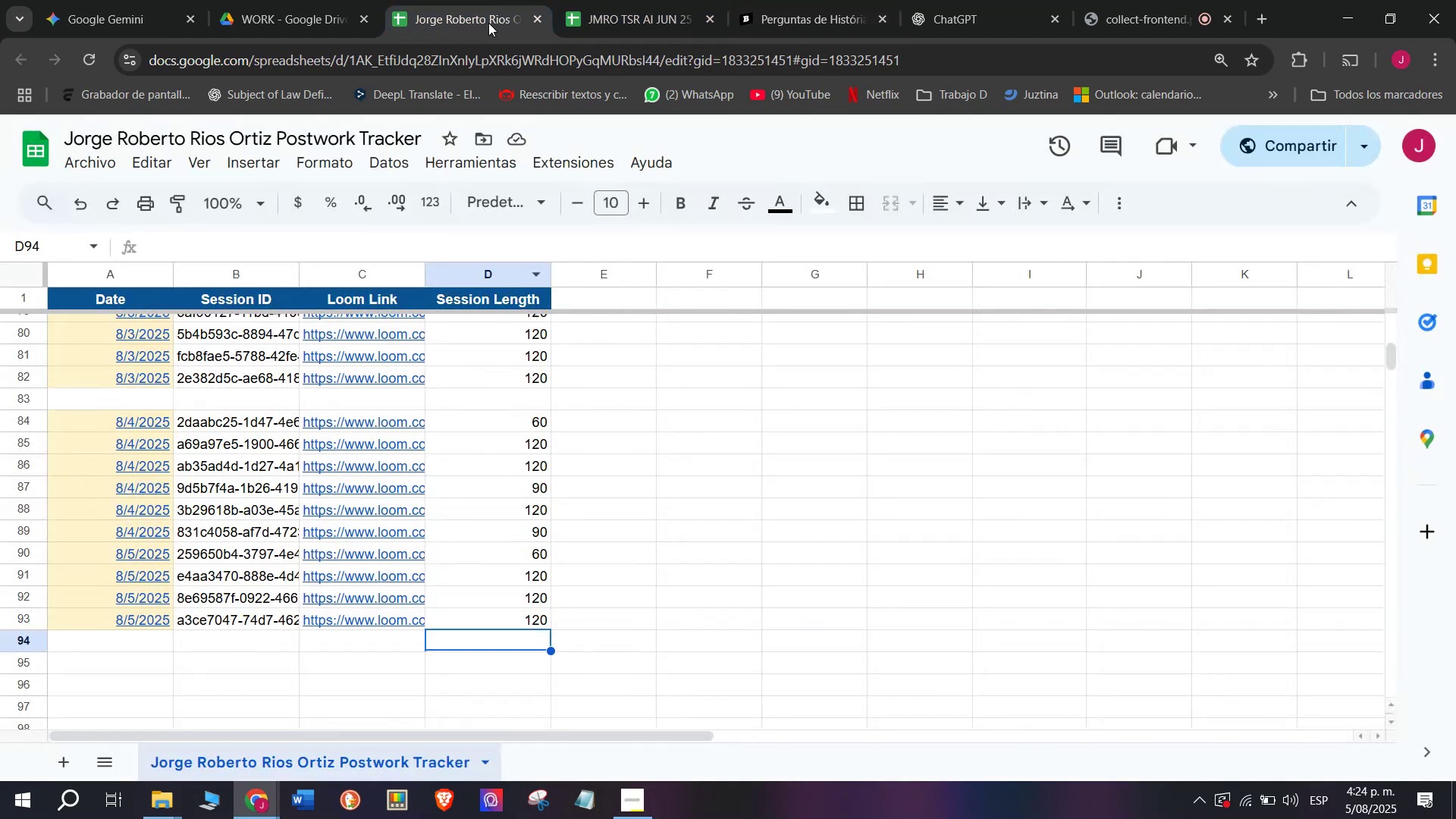 
left_click([620, 0])
 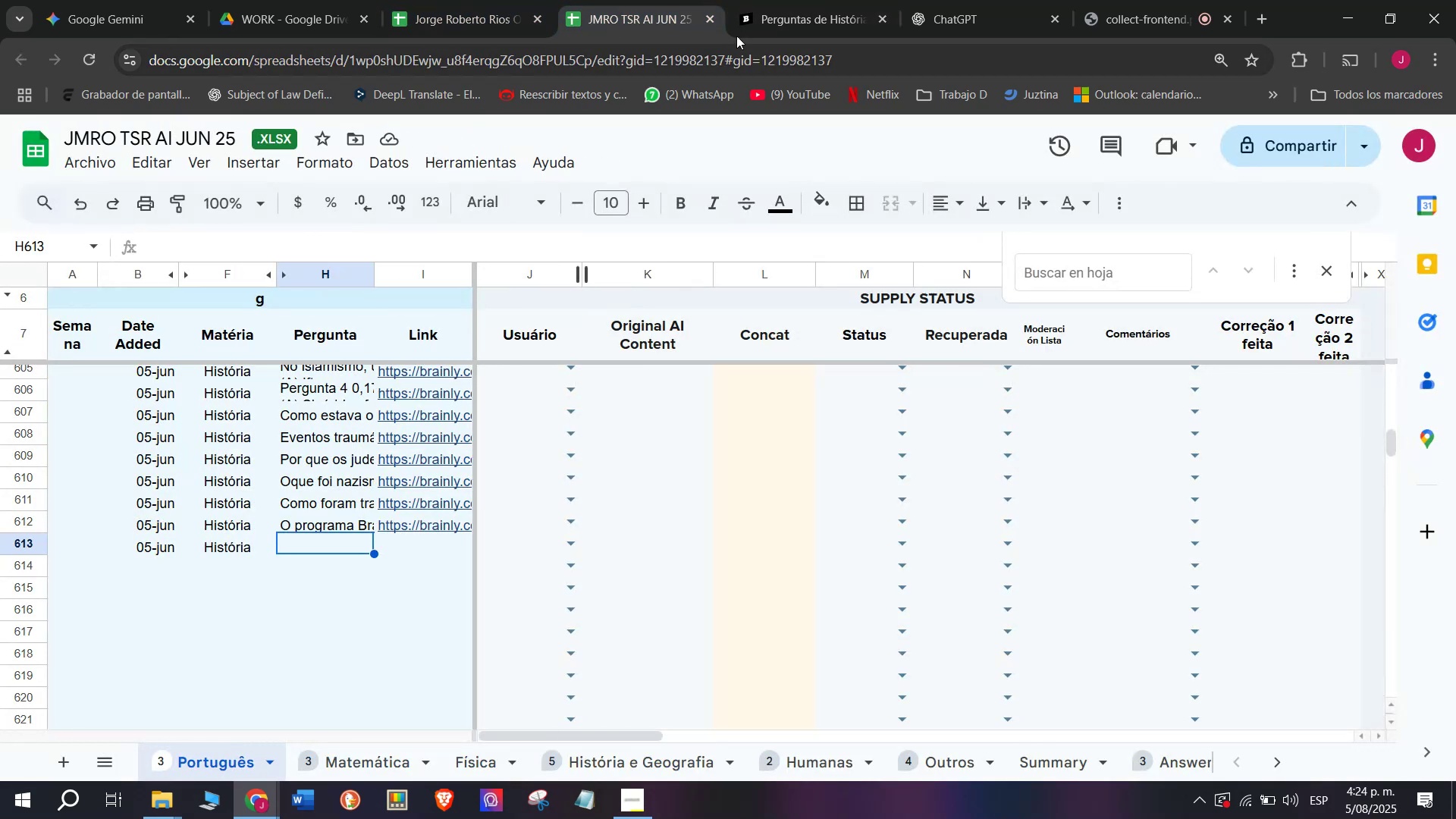 
left_click([765, 0])
 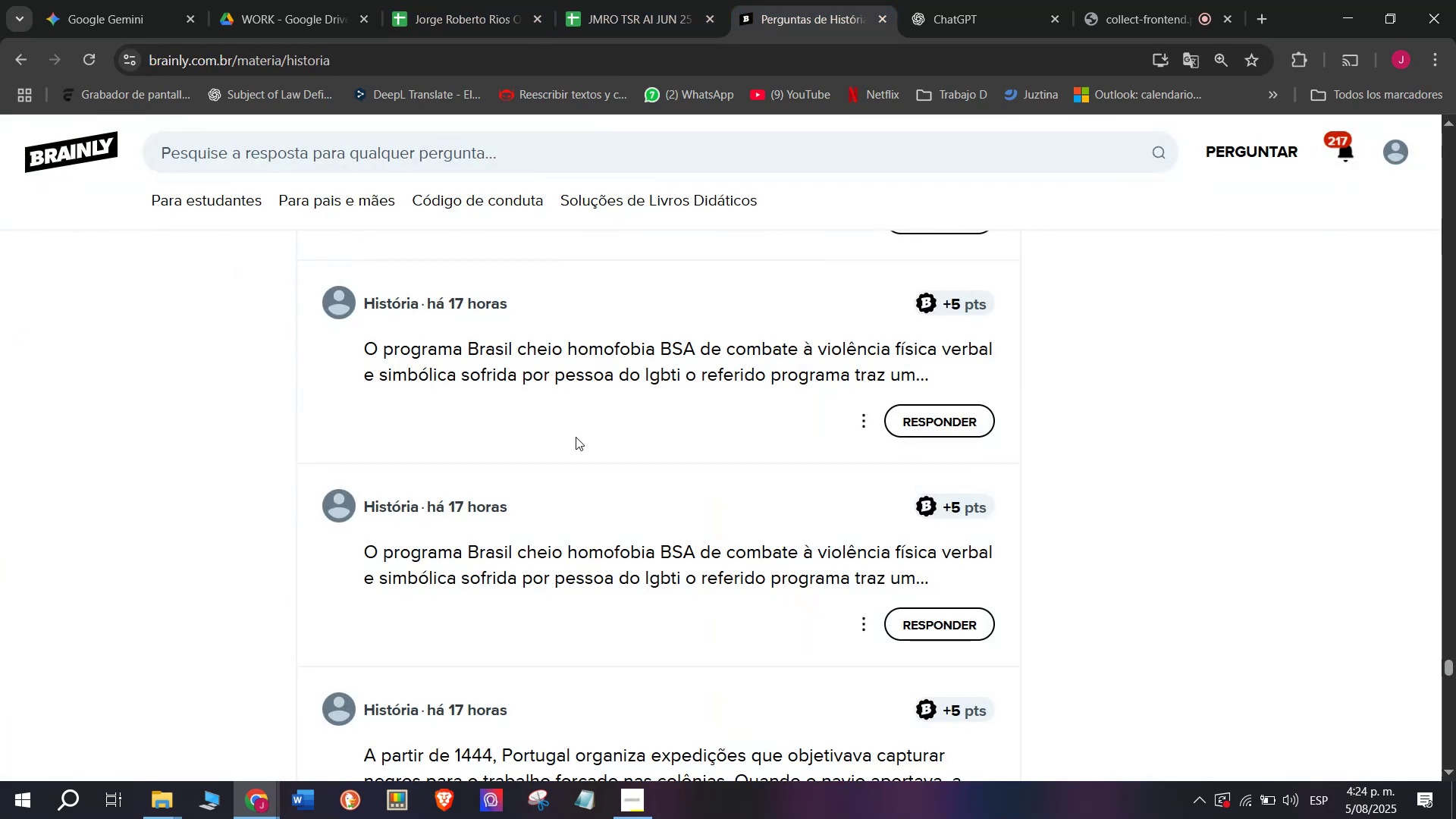 
scroll: coordinate [586, 544], scroll_direction: down, amount: 1.0
 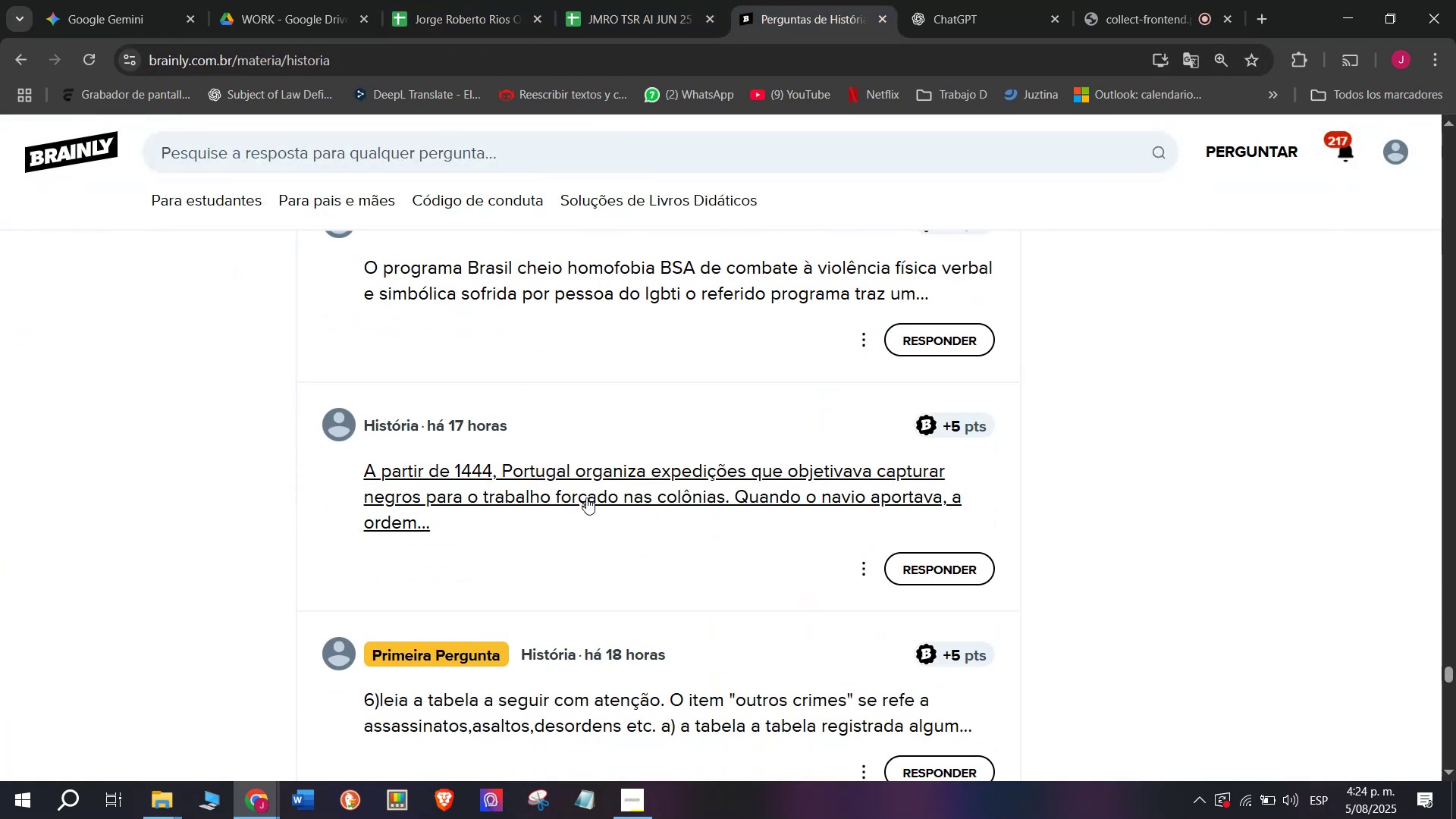 
right_click([586, 494])
 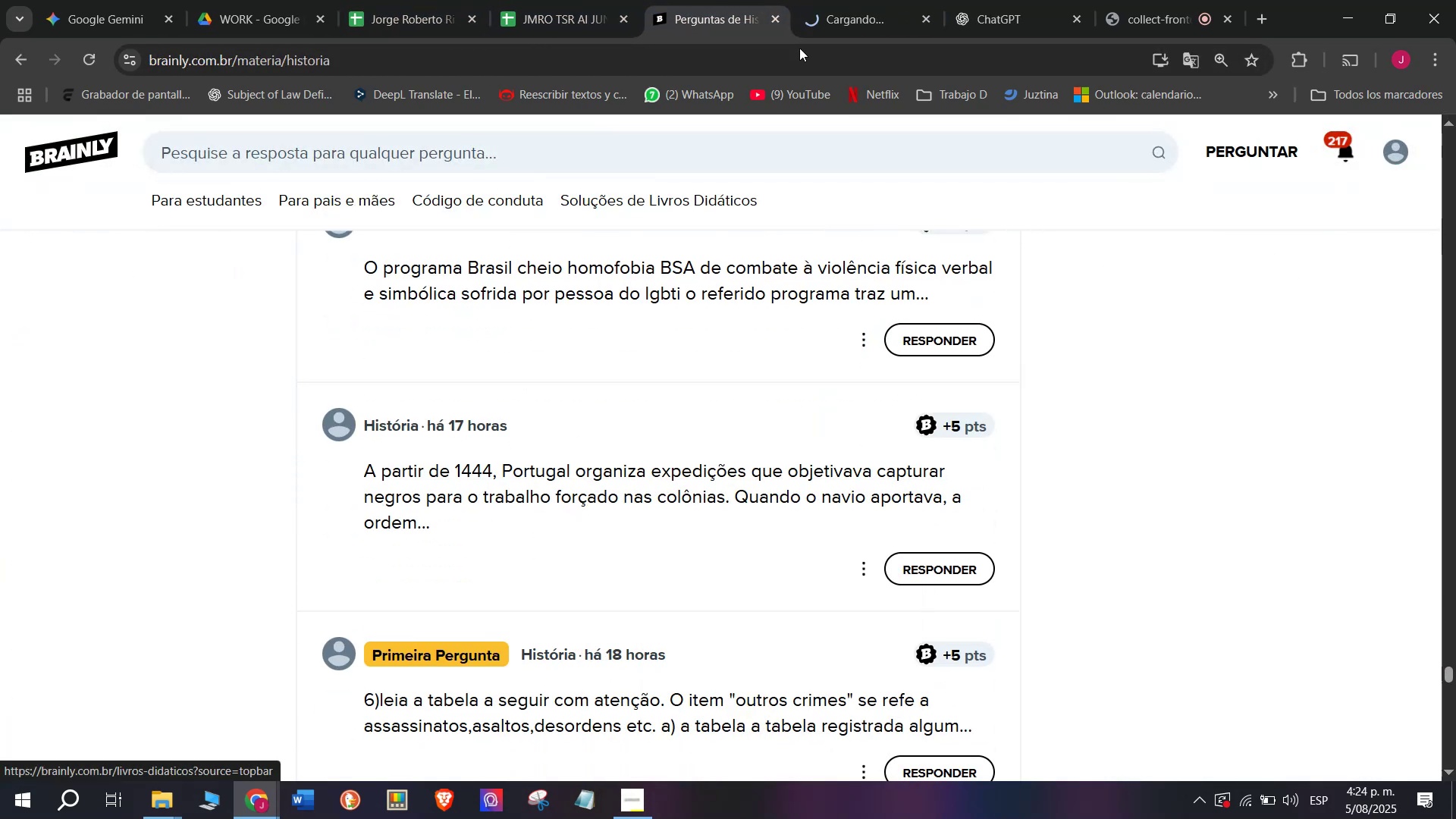 
left_click([855, 0])
 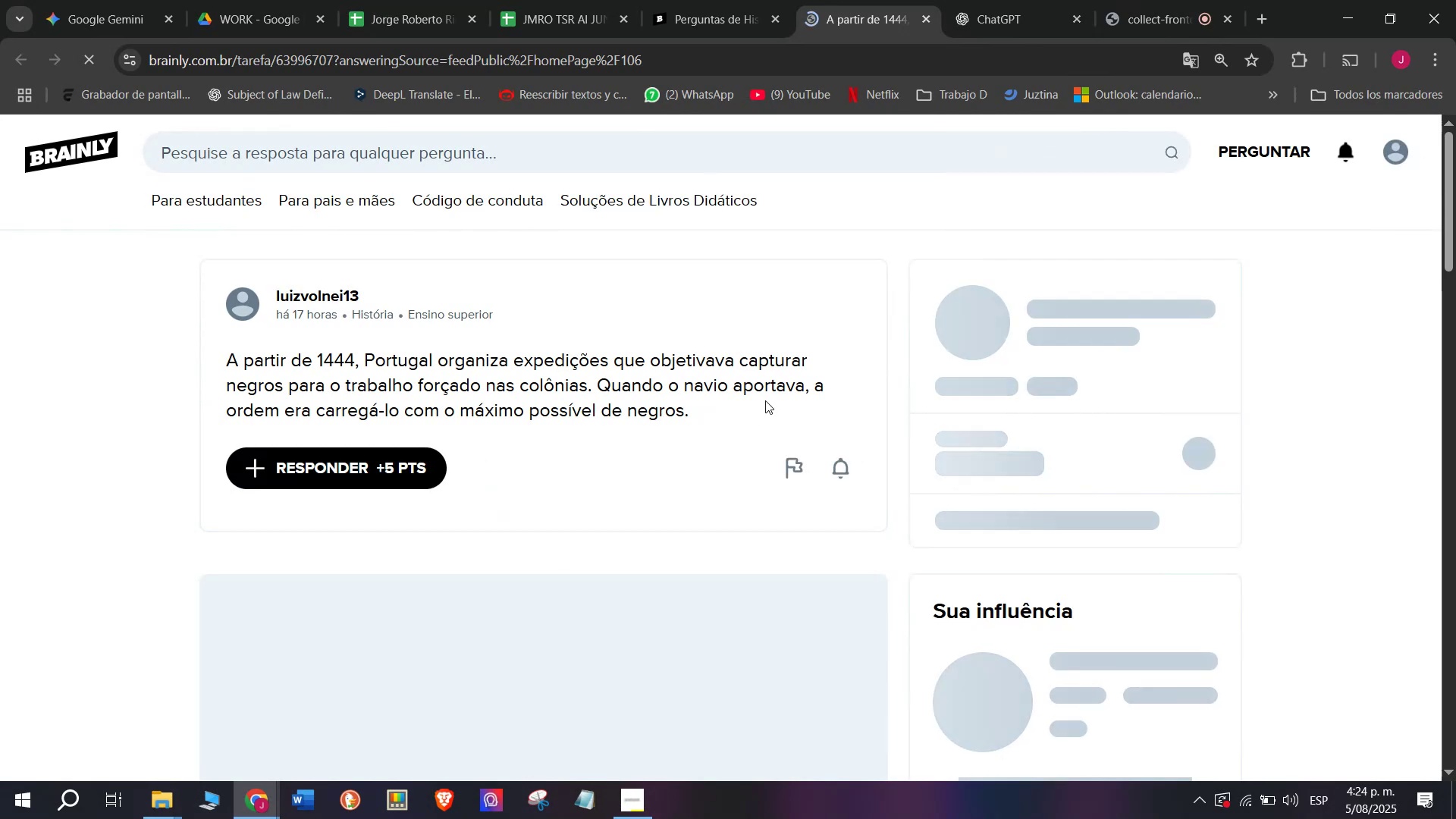 
left_click_drag(start_coordinate=[705, 422], to_coordinate=[209, 369])
 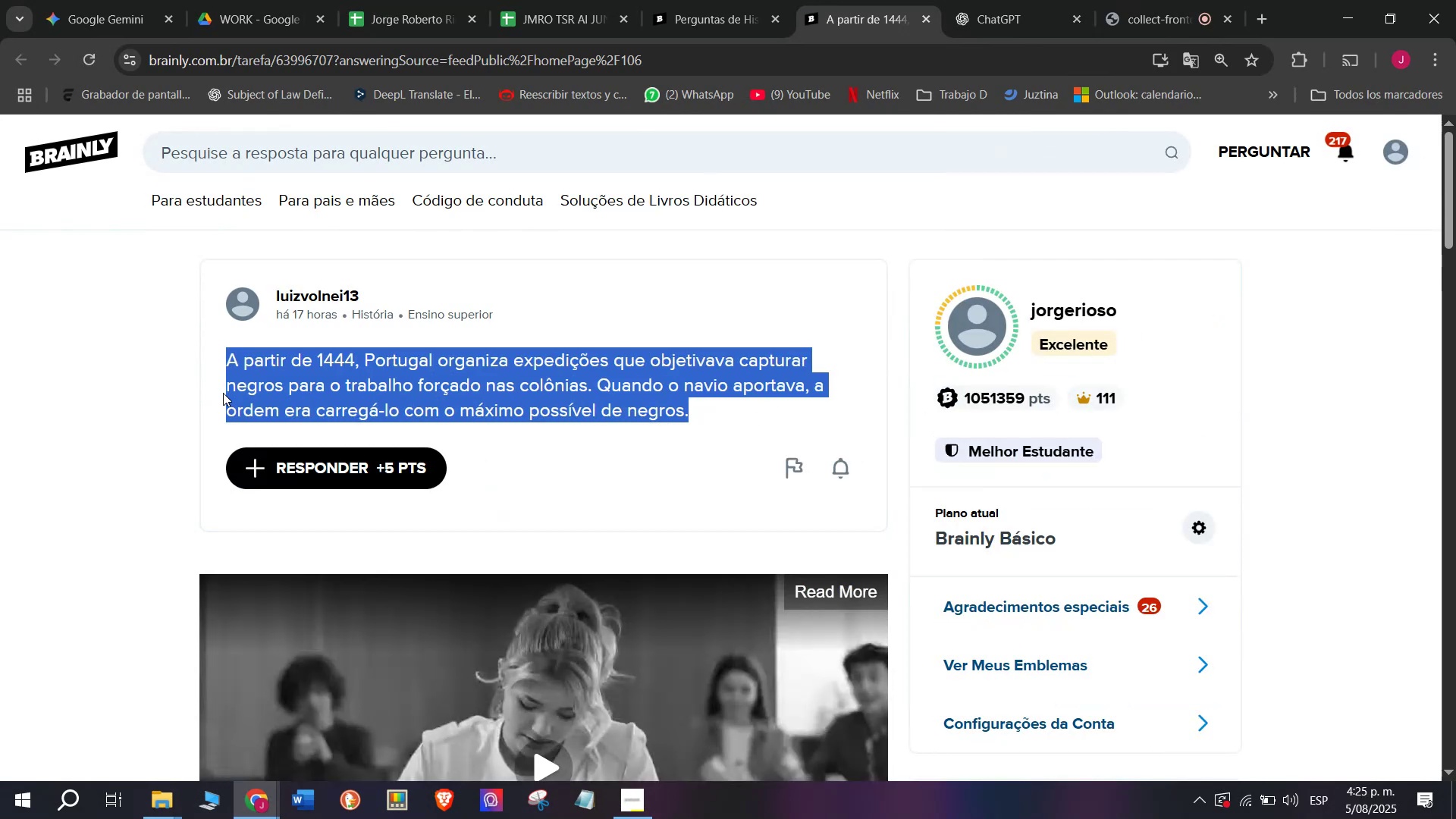 
key(Control+C)
 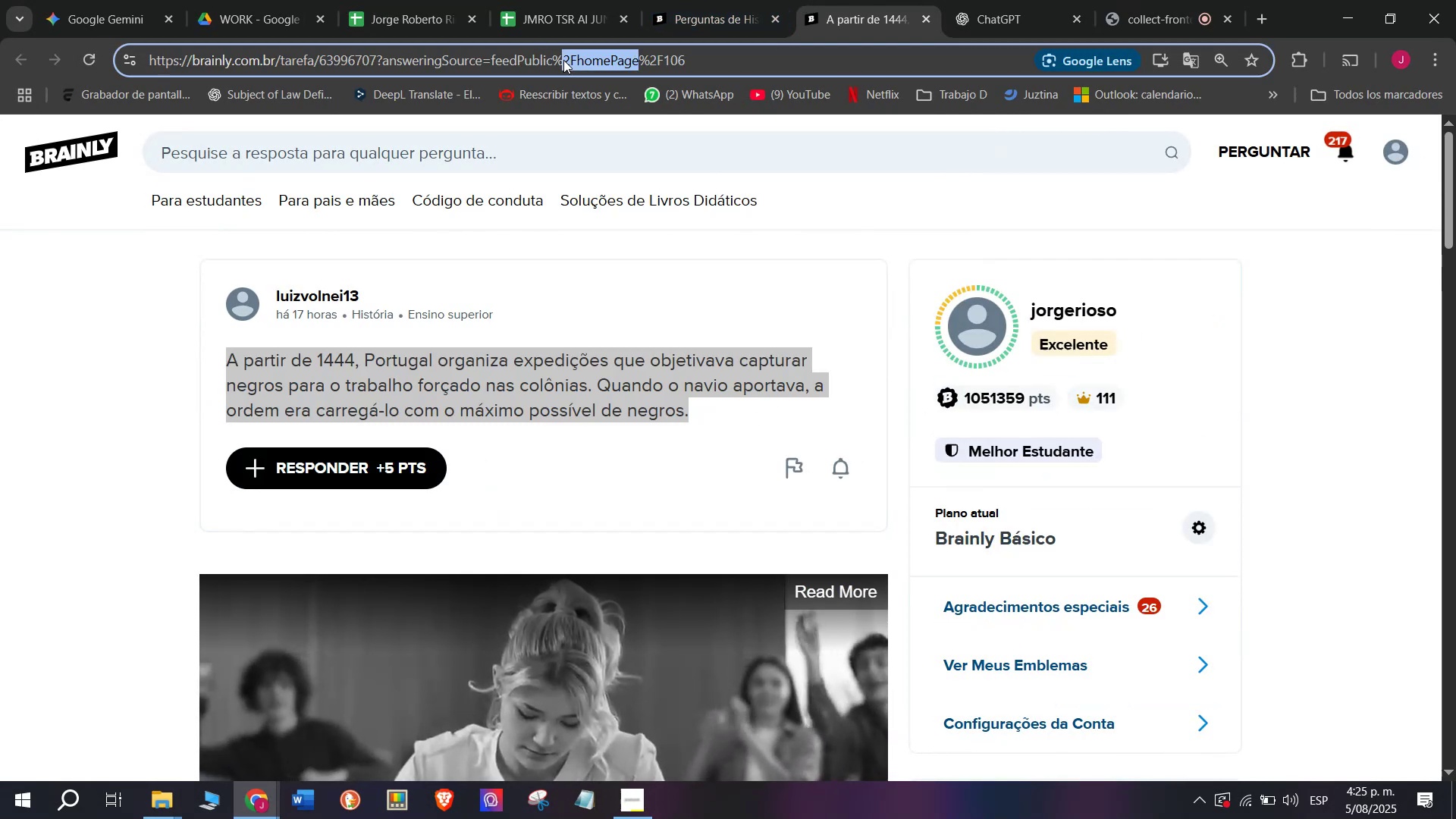 
double_click([563, 57])
 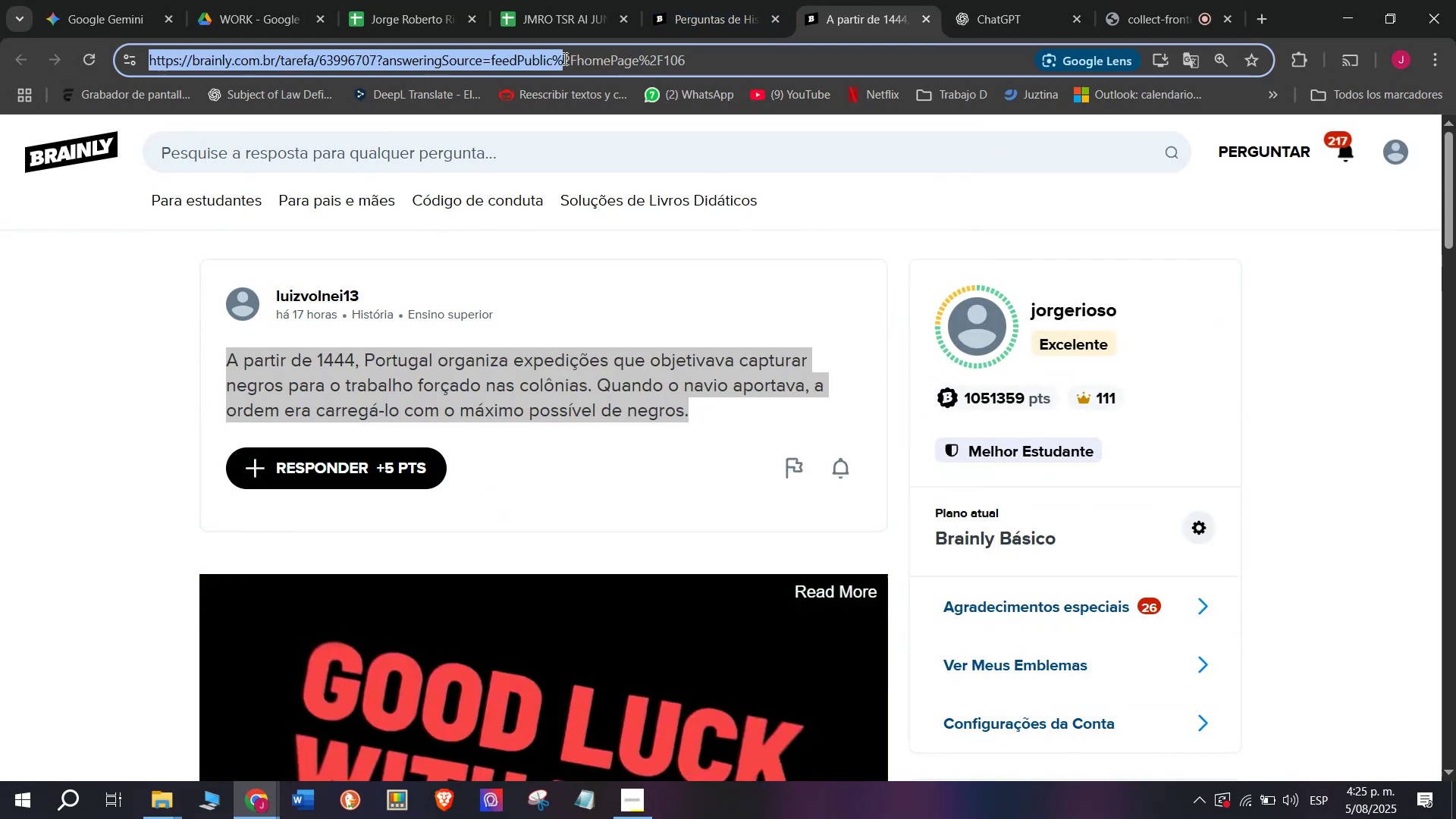 
triple_click([563, 58])
 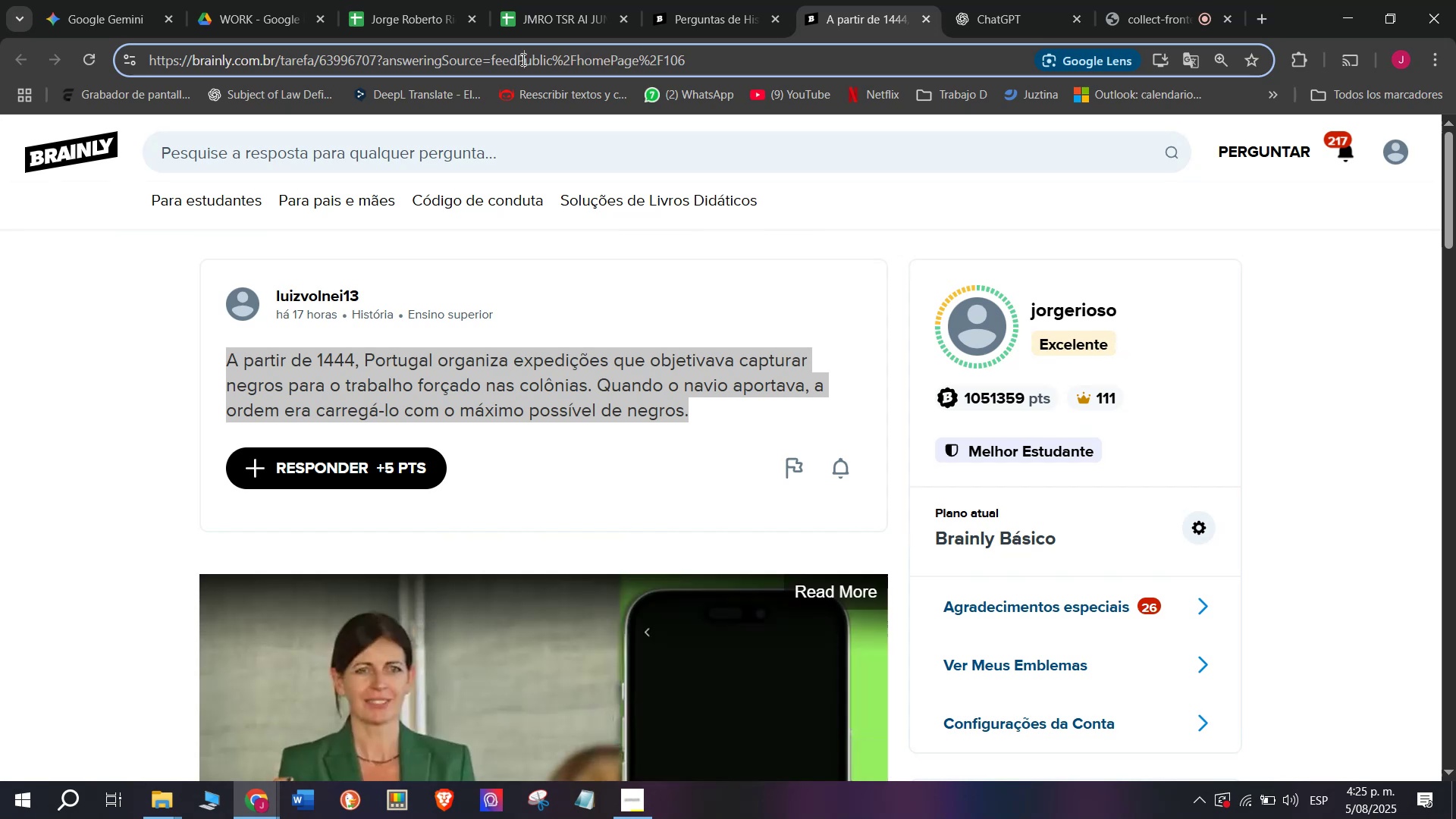 
left_click_drag(start_coordinate=[523, 61], to_coordinate=[523, 58])
 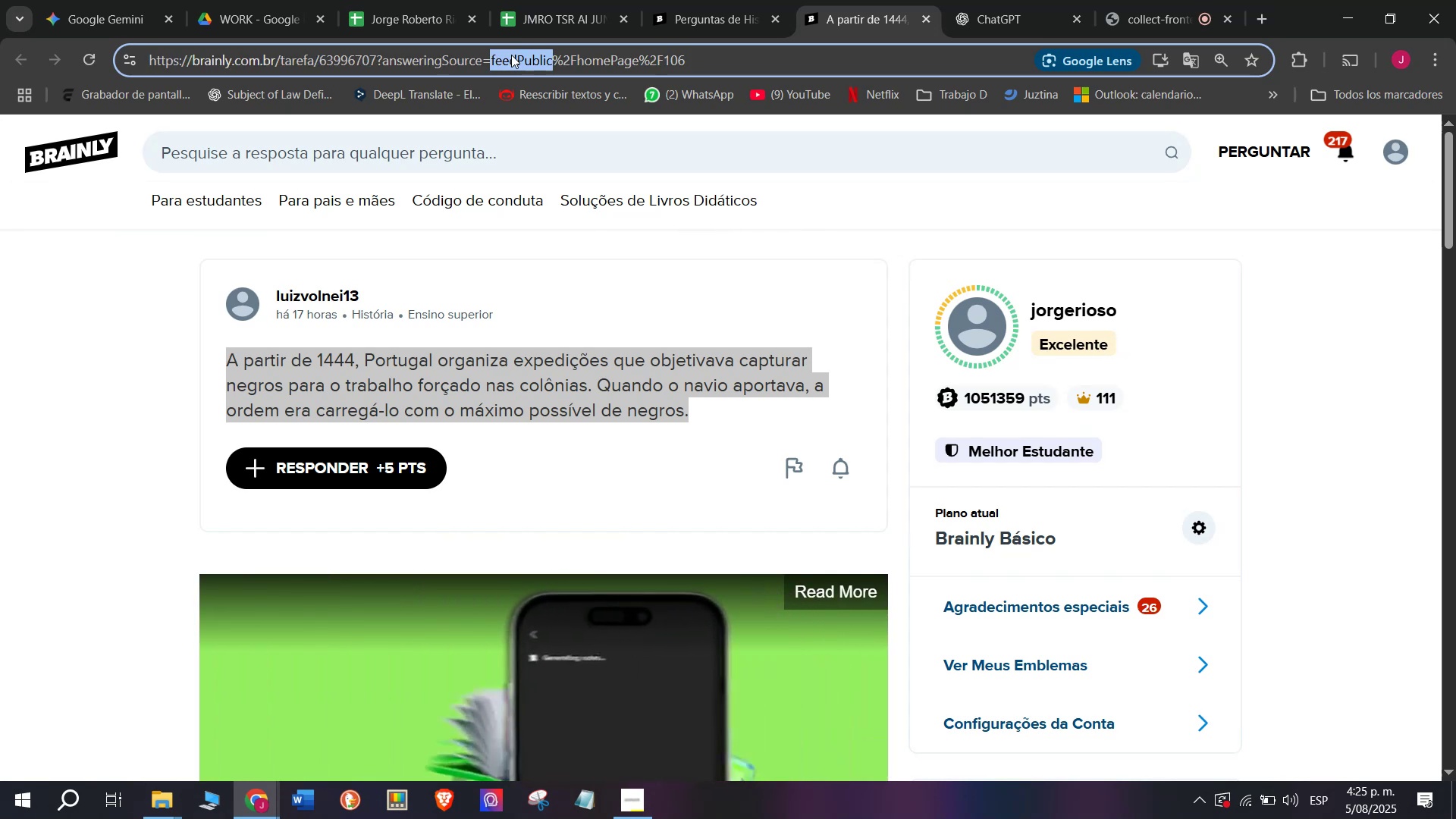 
triple_click([513, 57])
 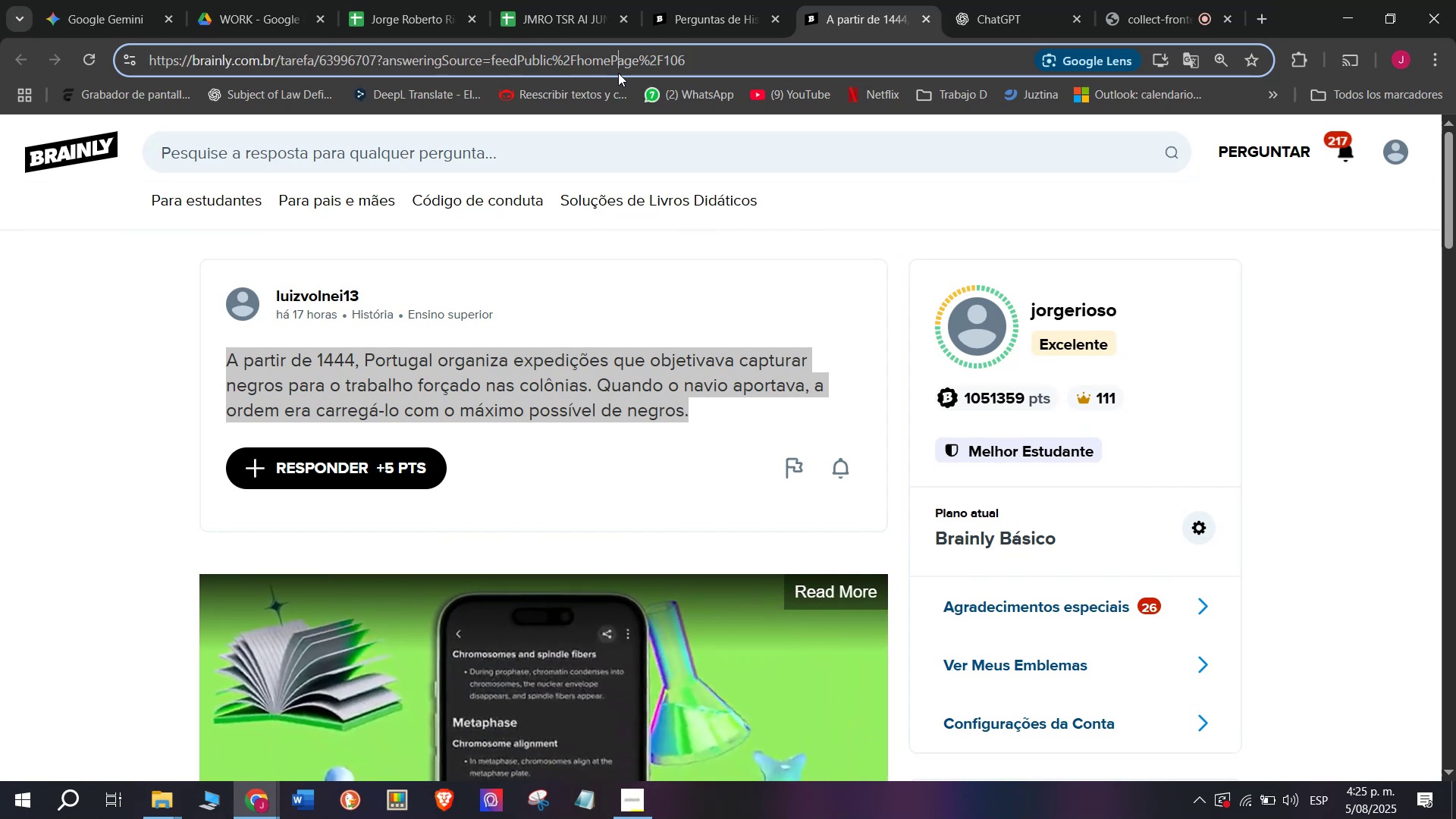 
left_click_drag(start_coordinate=[663, 58], to_coordinate=[663, 54])
 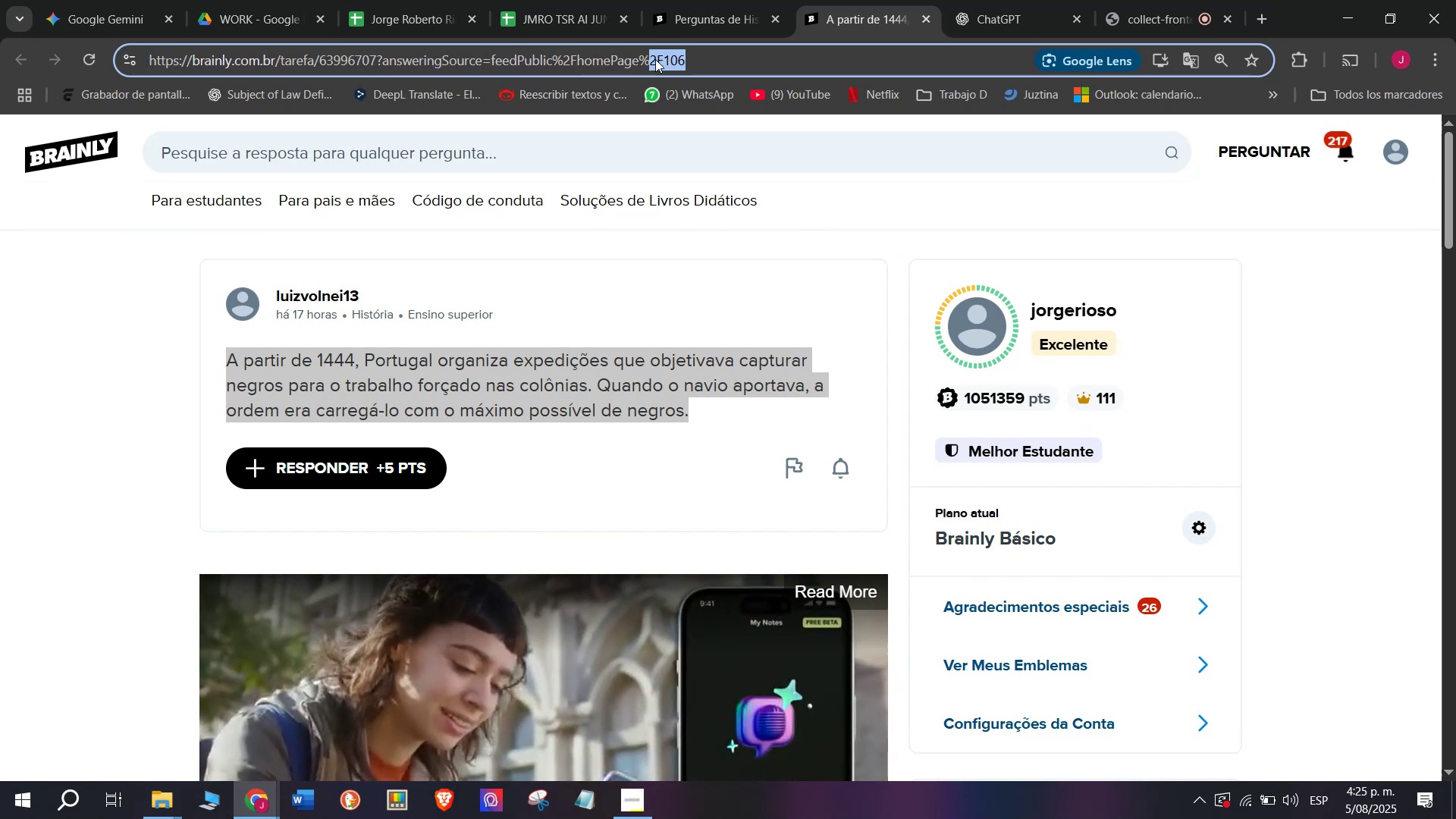 
double_click([648, 58])
 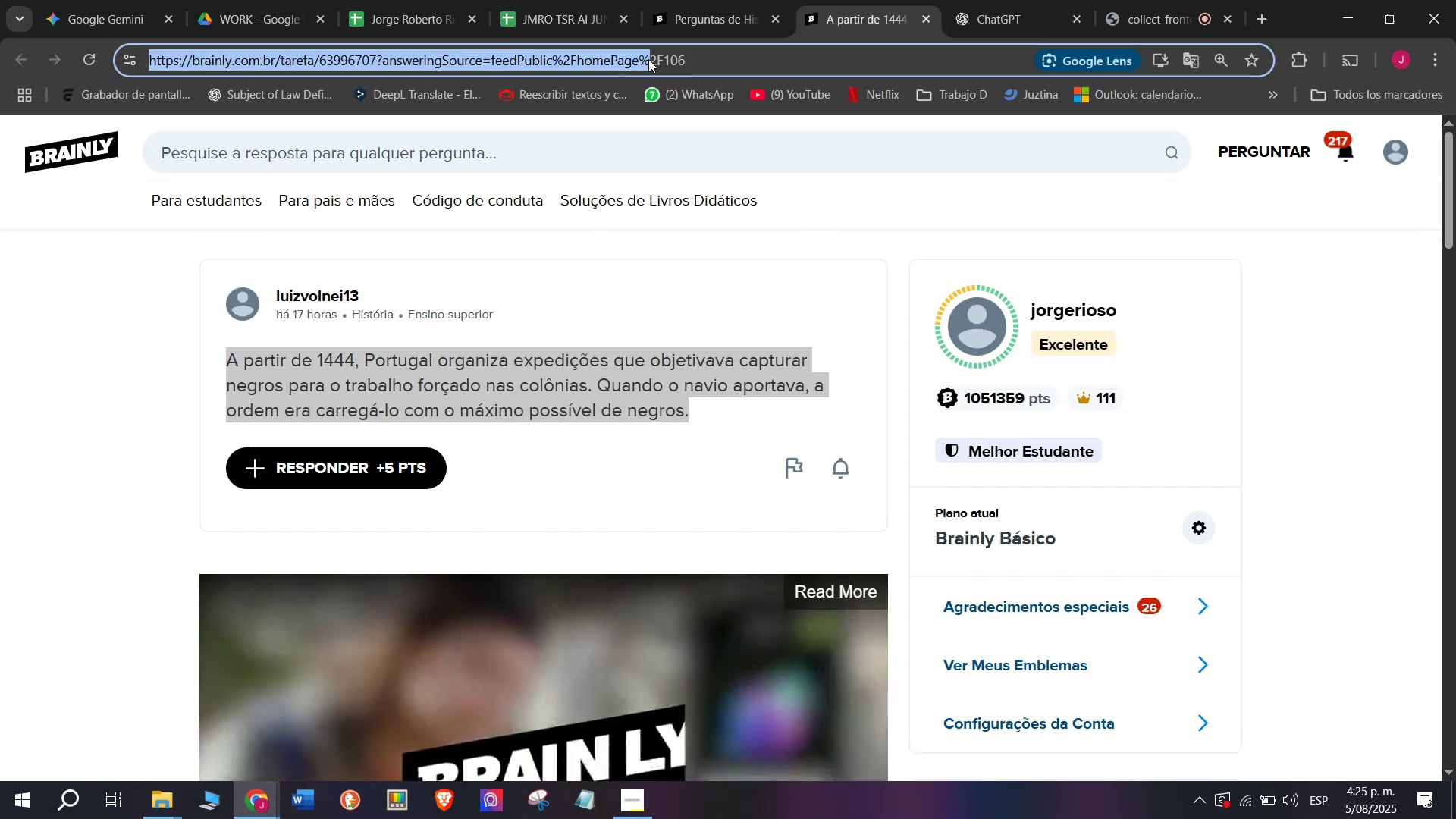 
double_click([648, 57])
 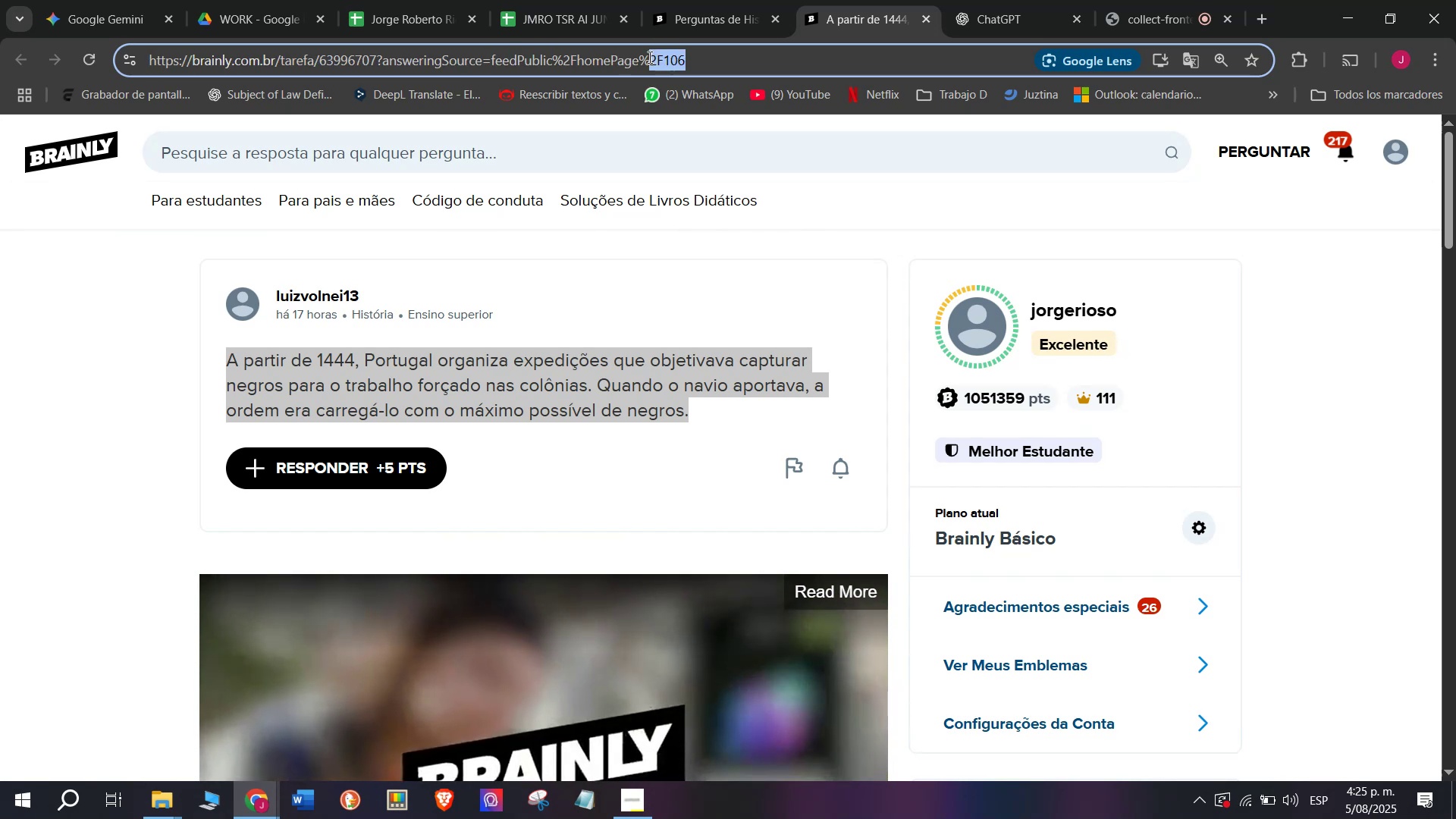 
triple_click([648, 57])
 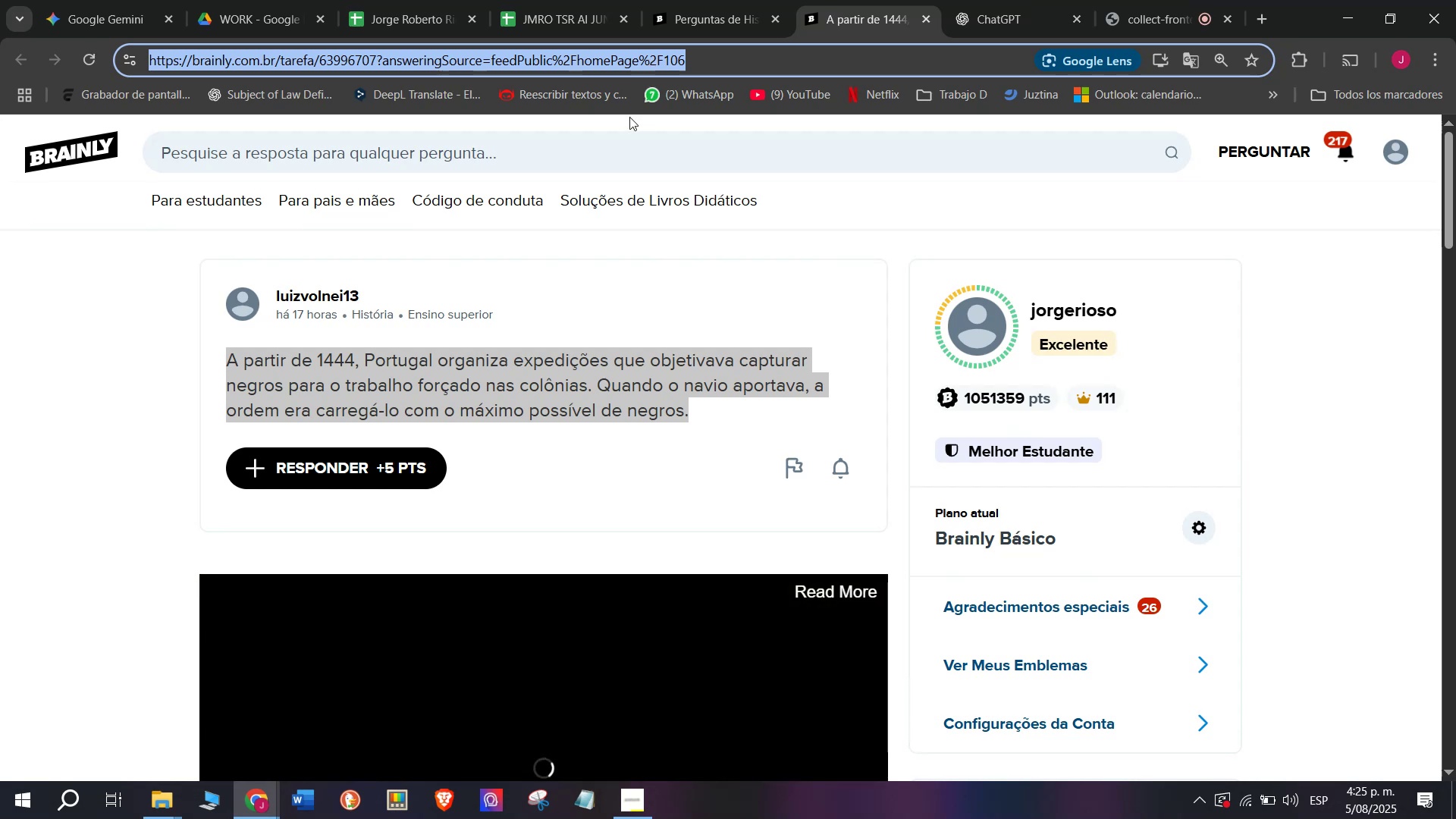 
key(Control+C)
 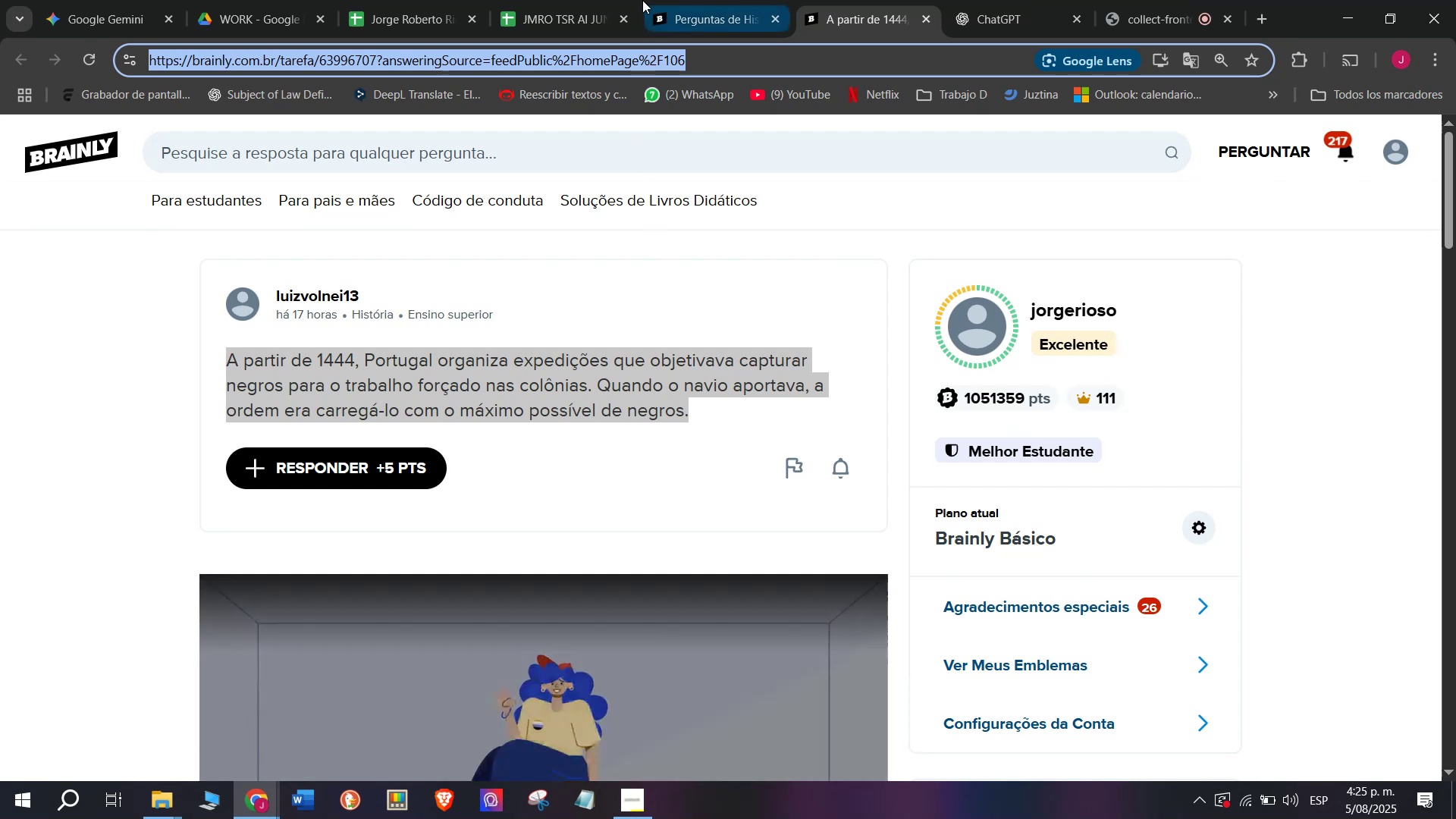 
left_click([600, 0])
 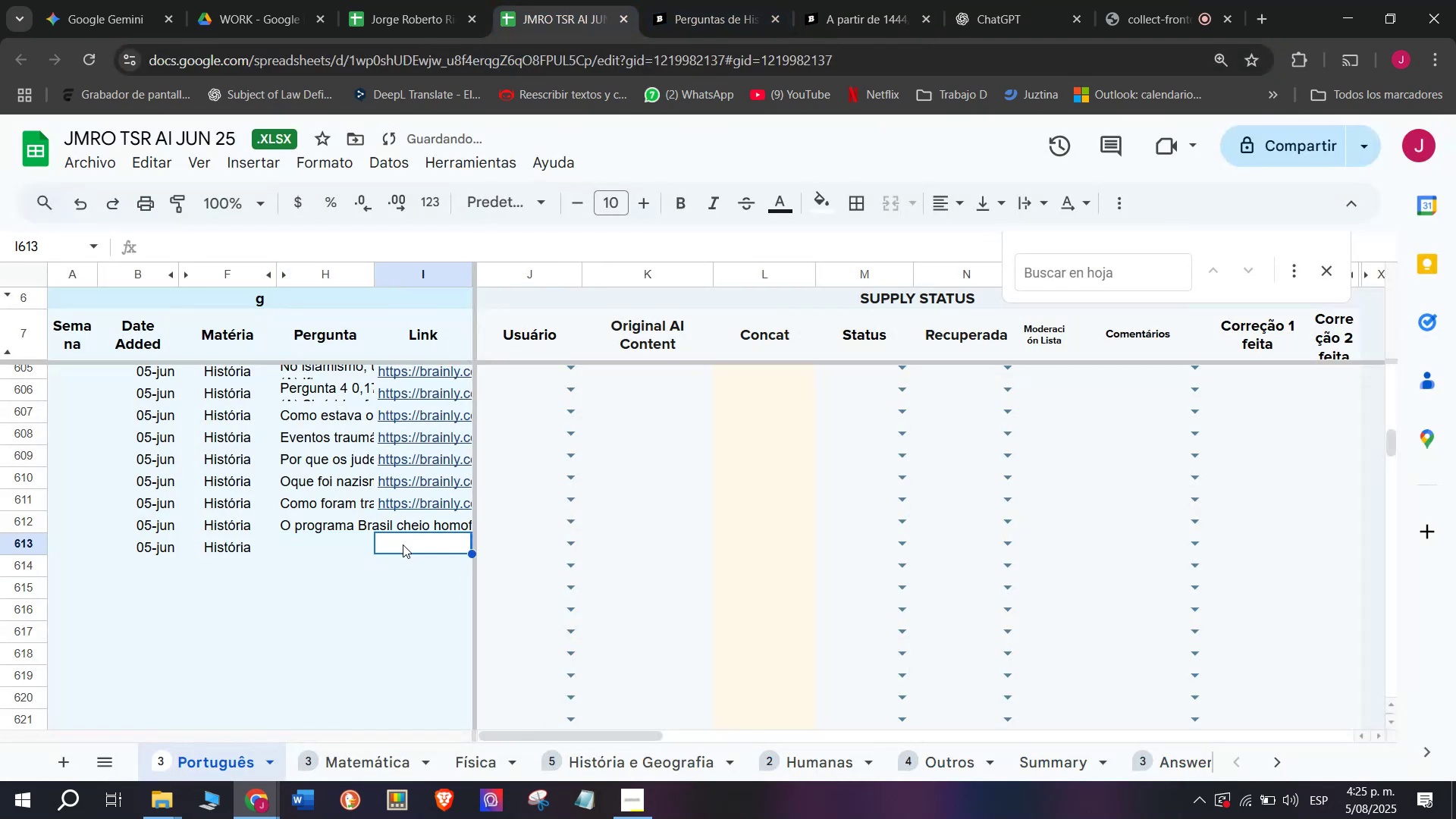 
key(Control+Z)
 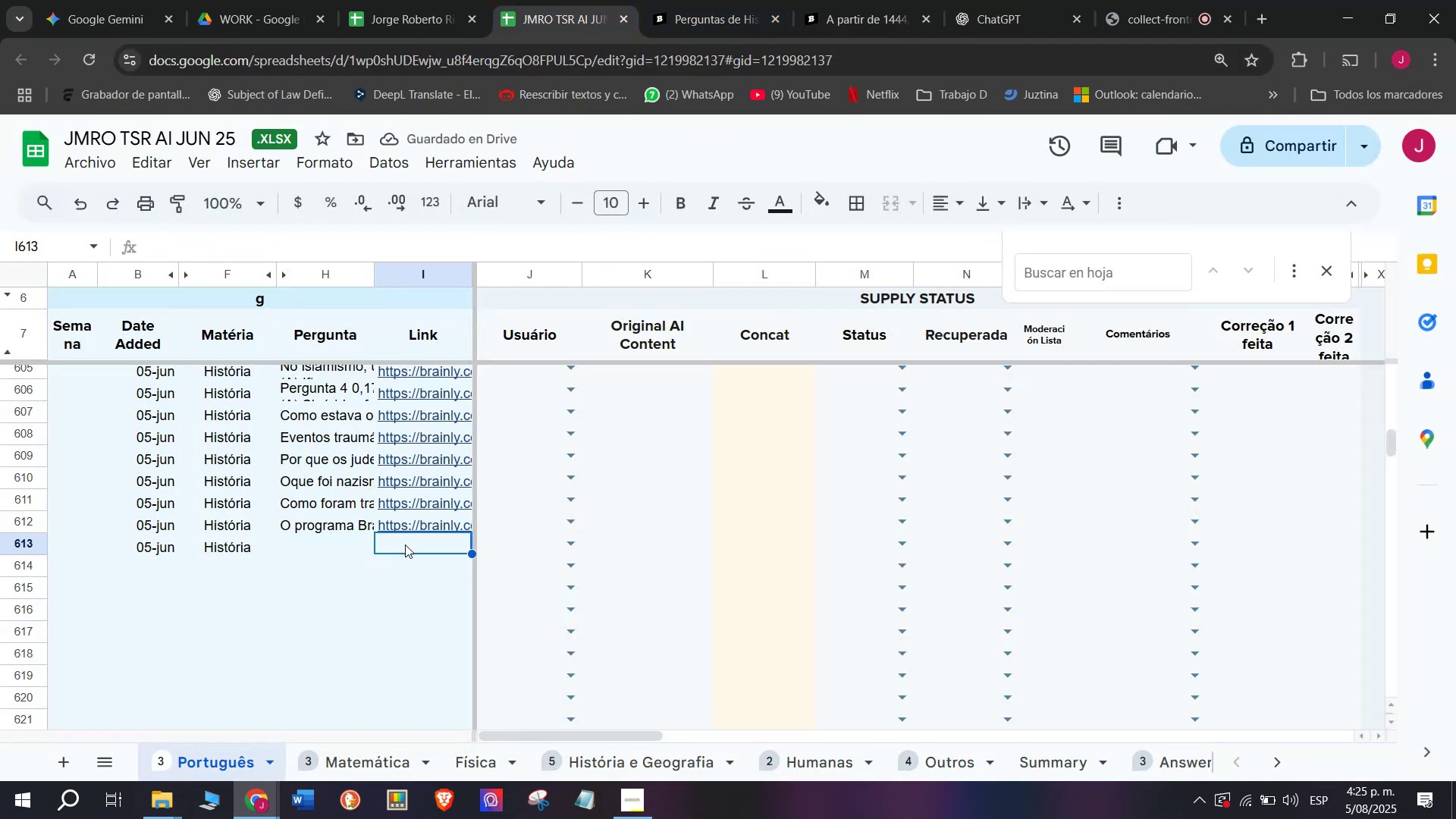 
key(Control+V)
 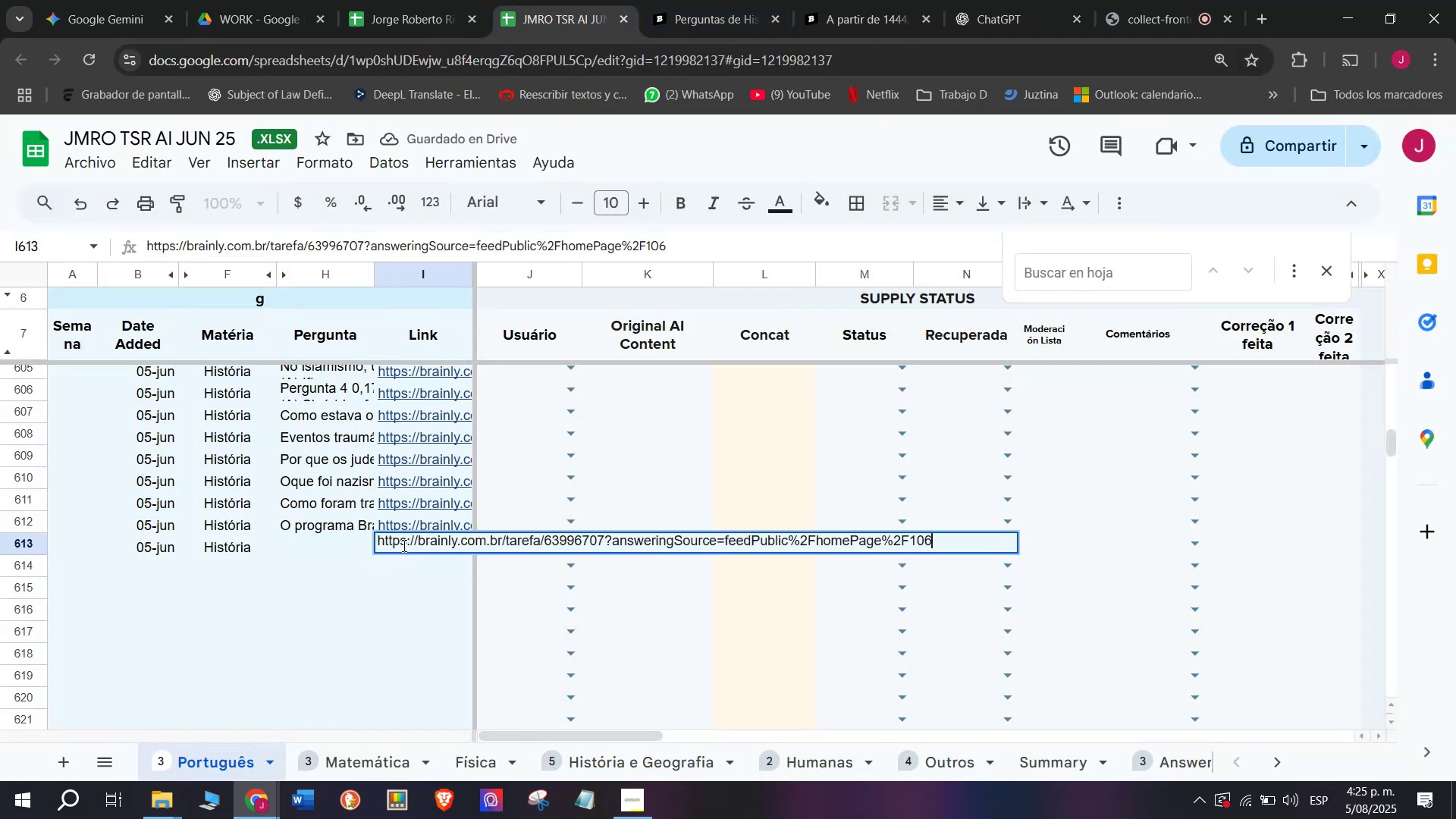 
key(Enter)
 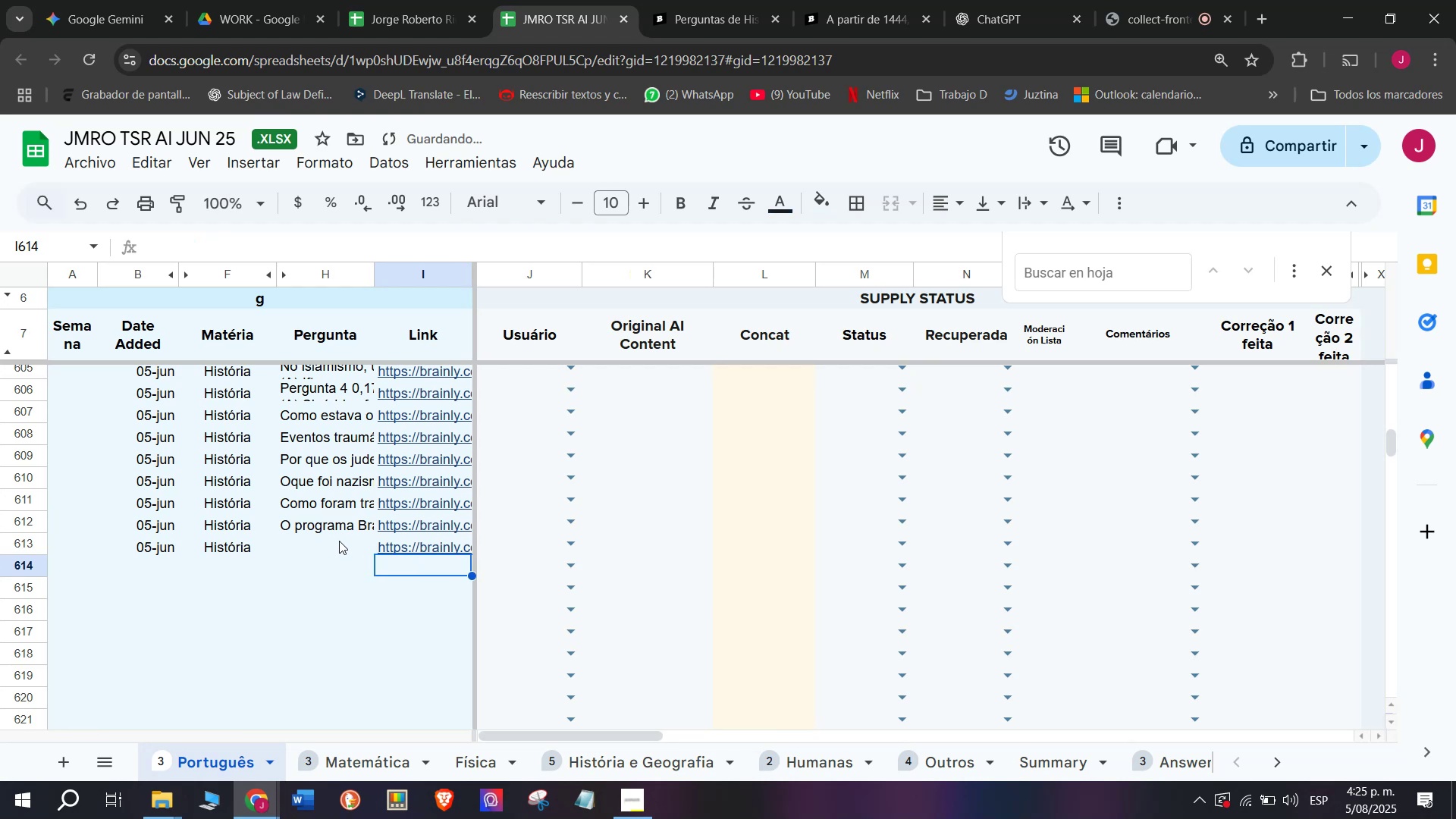 
double_click([334, 548])
 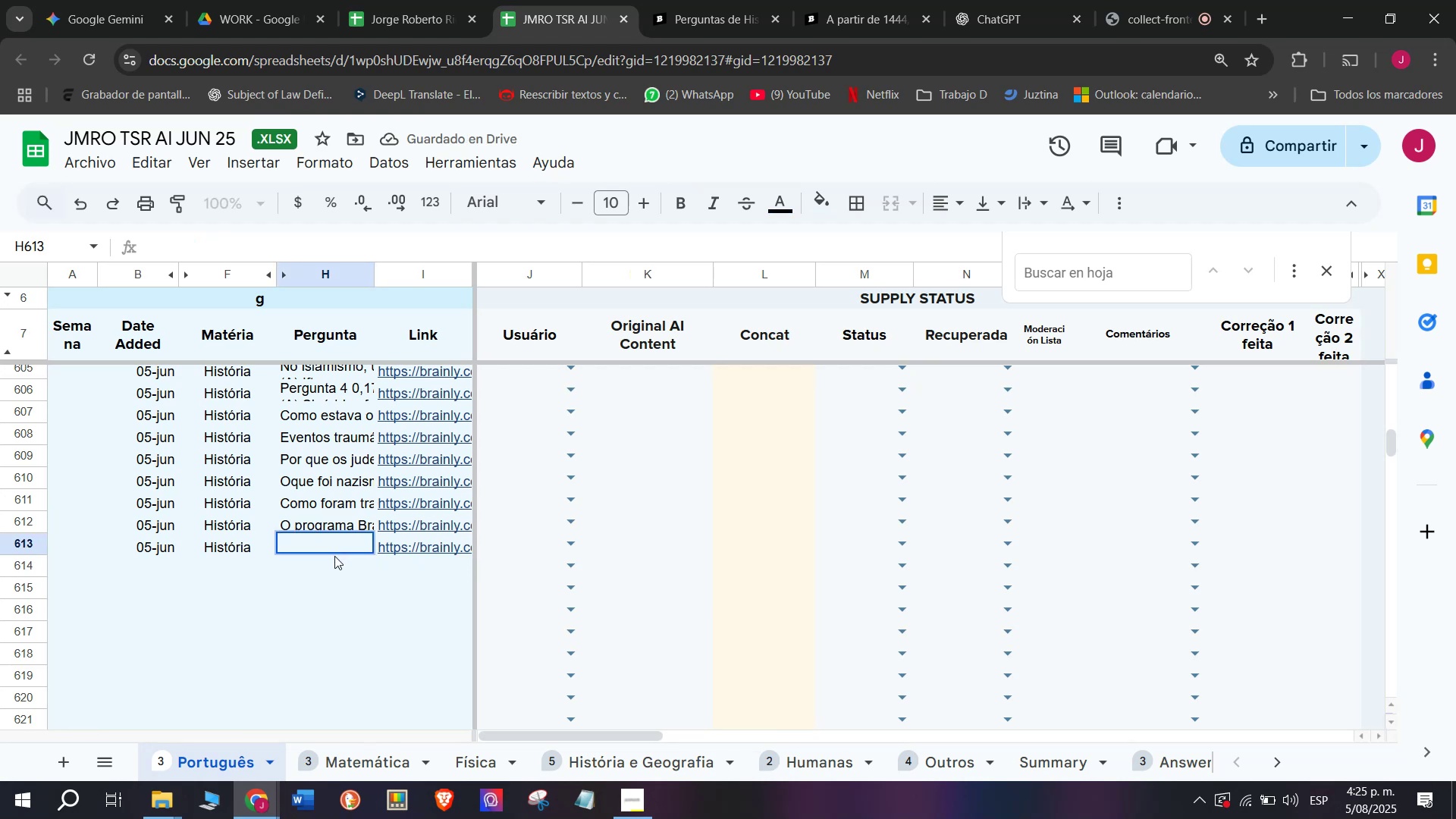 
key(Meta+V)
 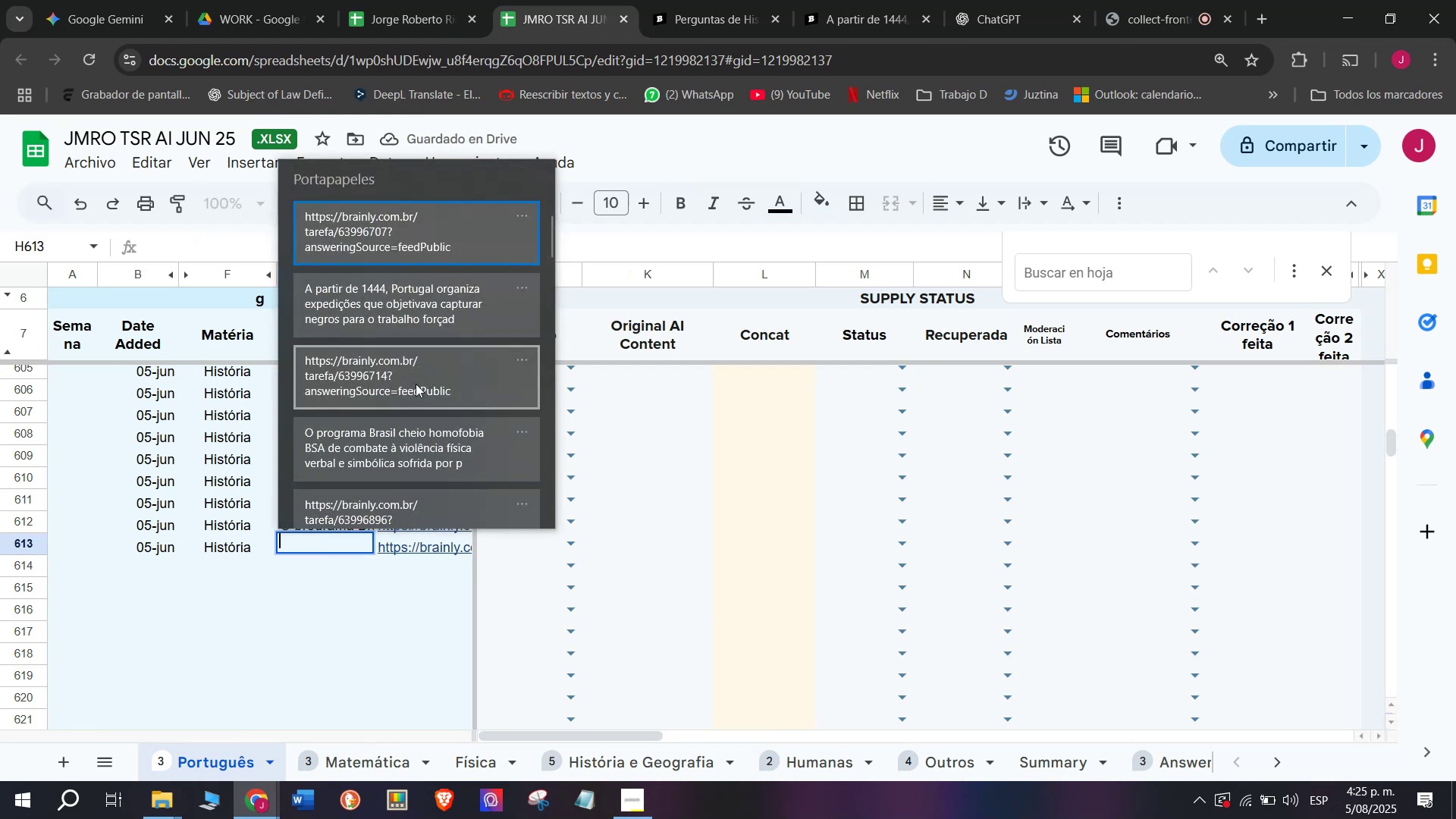 
key(Control+ControlLeft)
 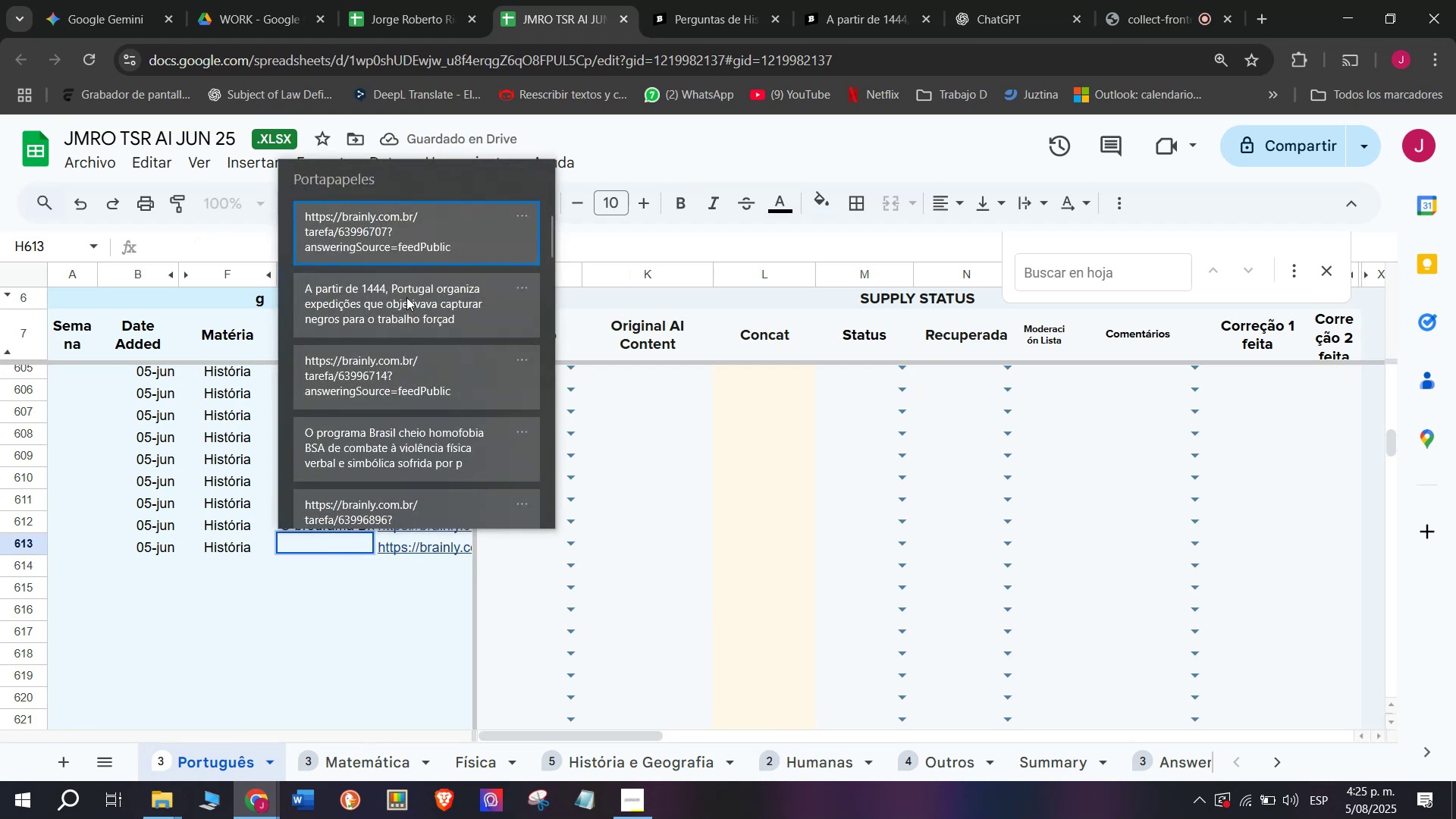 
key(Control+V)
 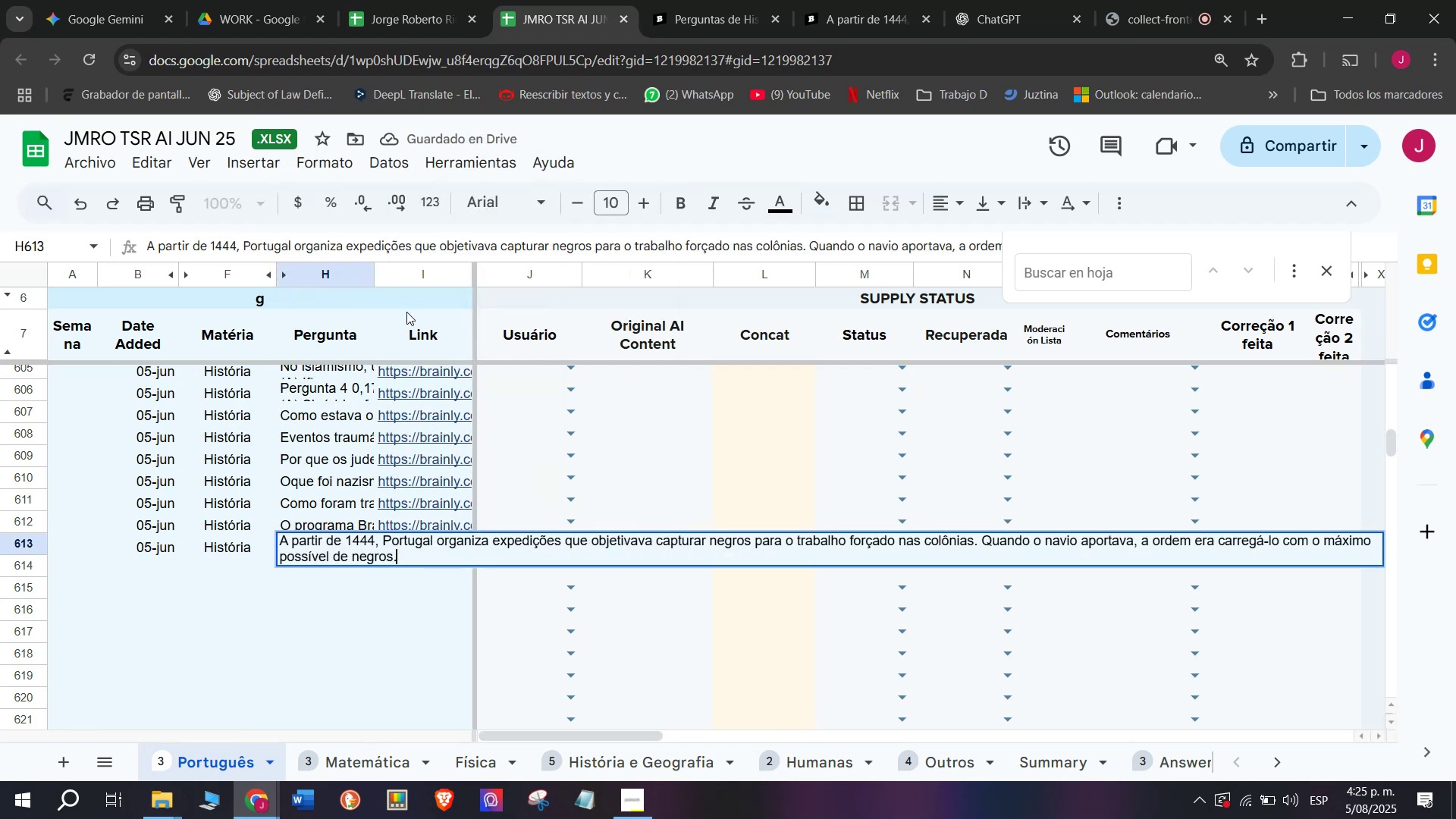 
key(Enter)
 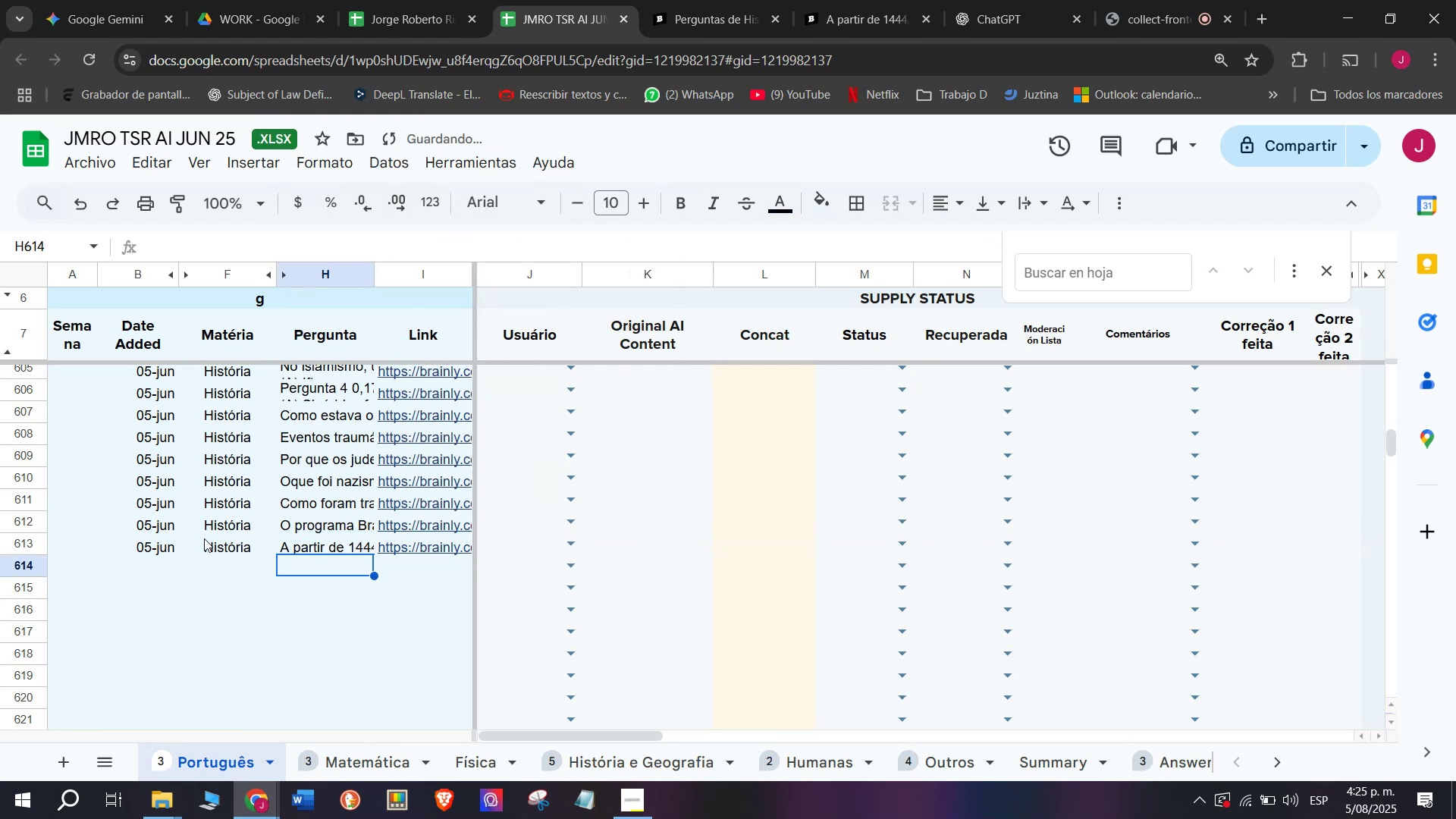 
left_click_drag(start_coordinate=[167, 539], to_coordinate=[166, 535])
 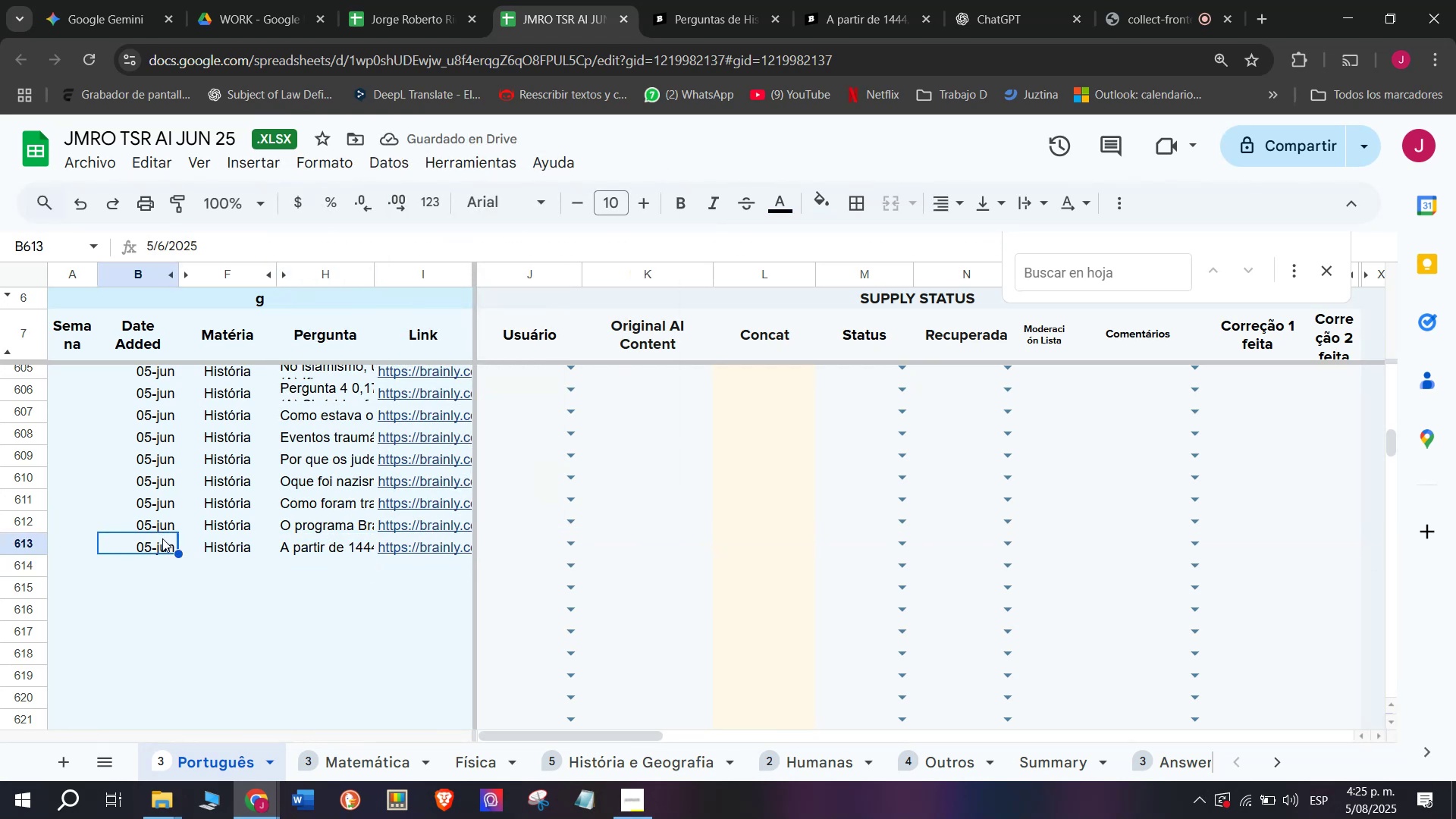 
key(Control+C)
 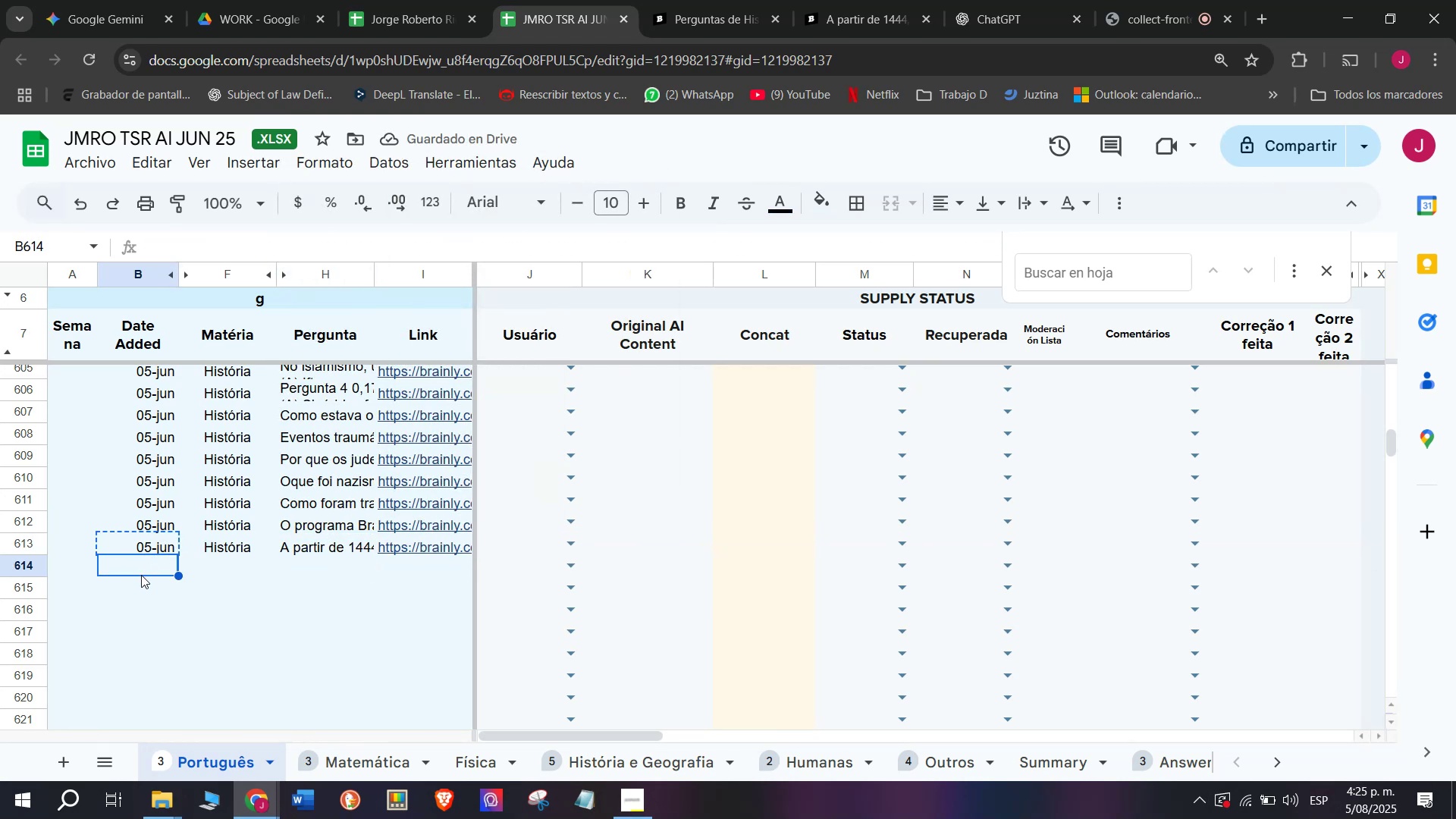 
key(Control+V)
 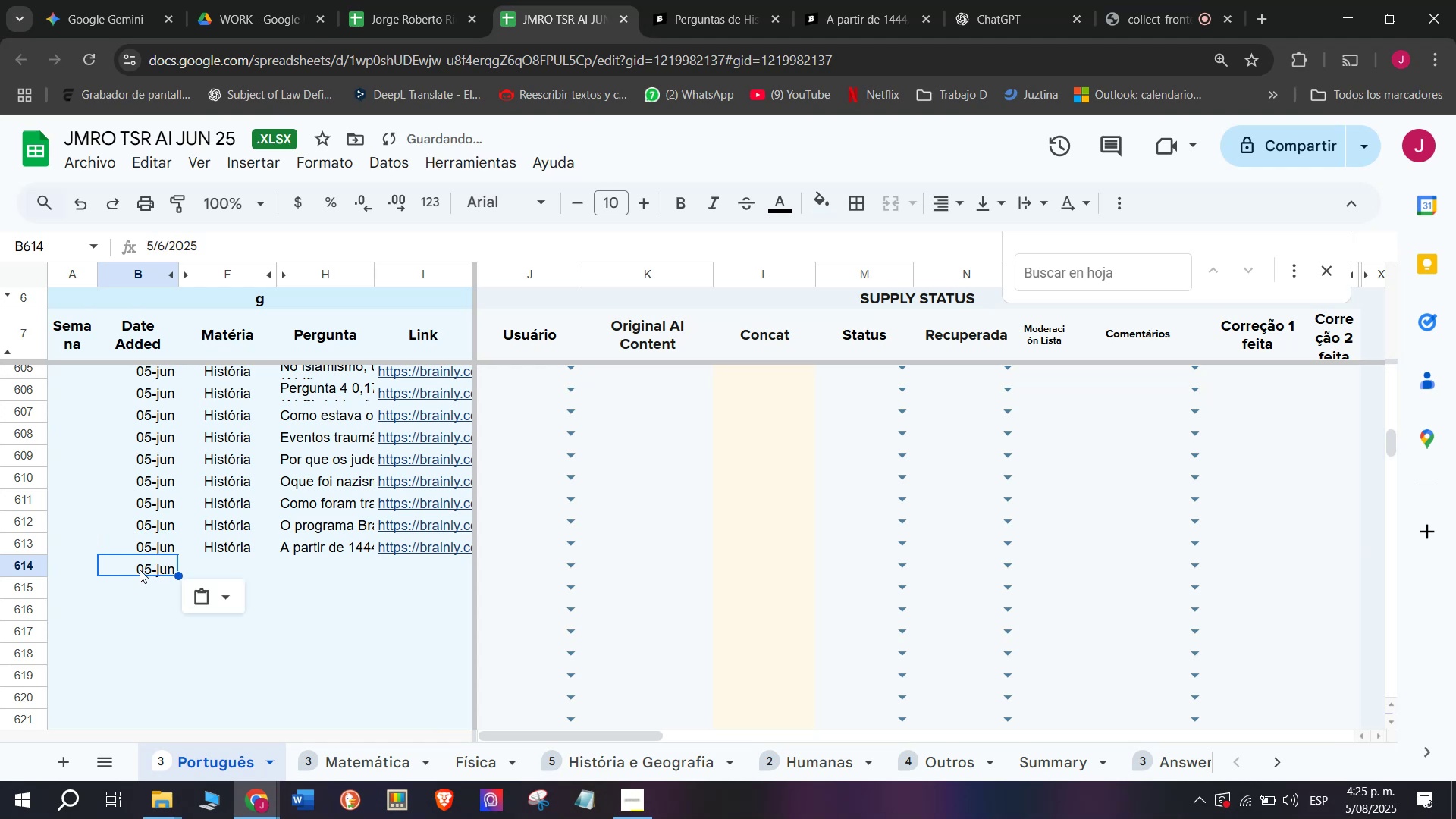 
left_click_drag(start_coordinate=[140, 588], to_coordinate=[137, 584])
 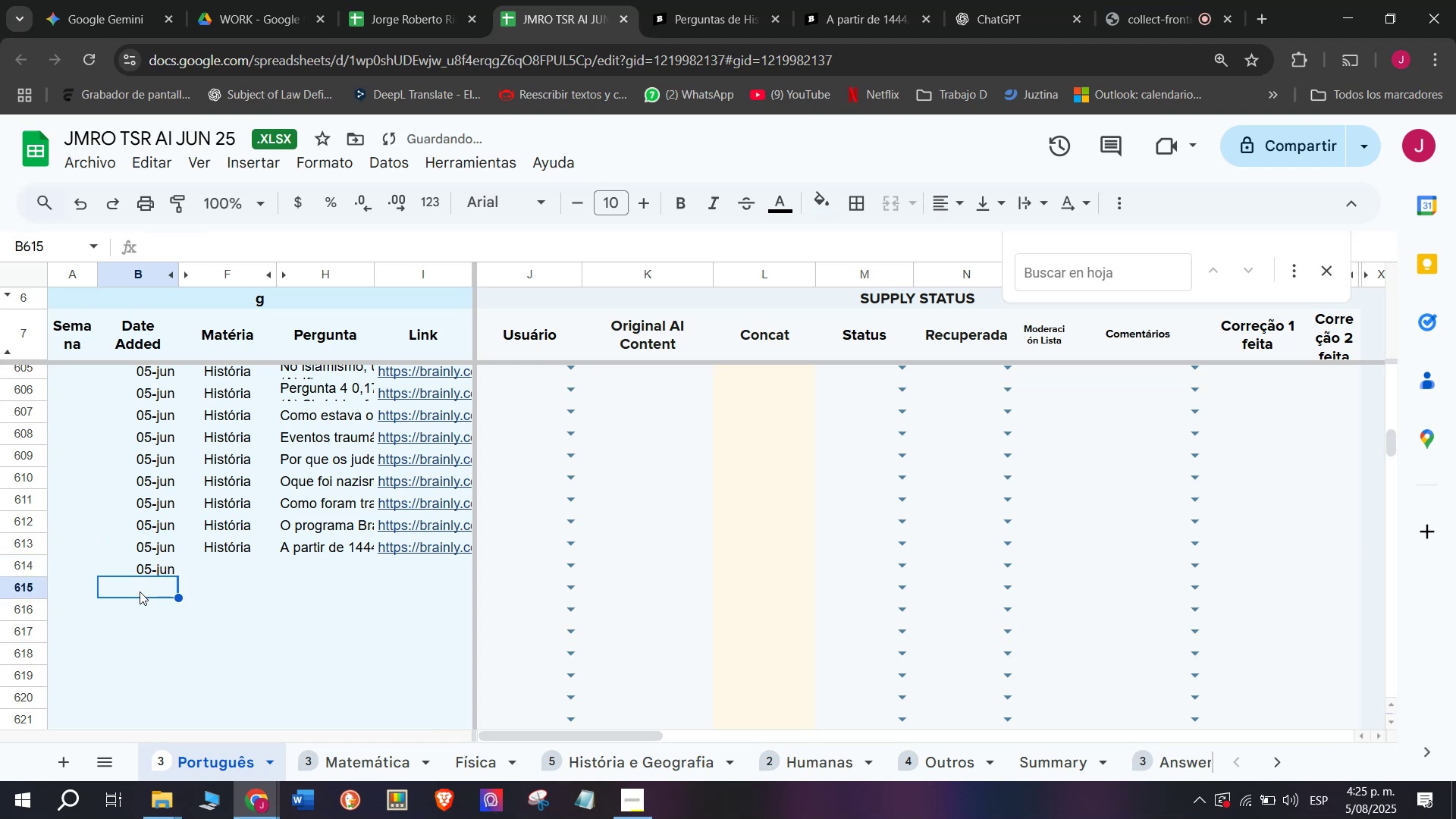 
key(Control+V)
 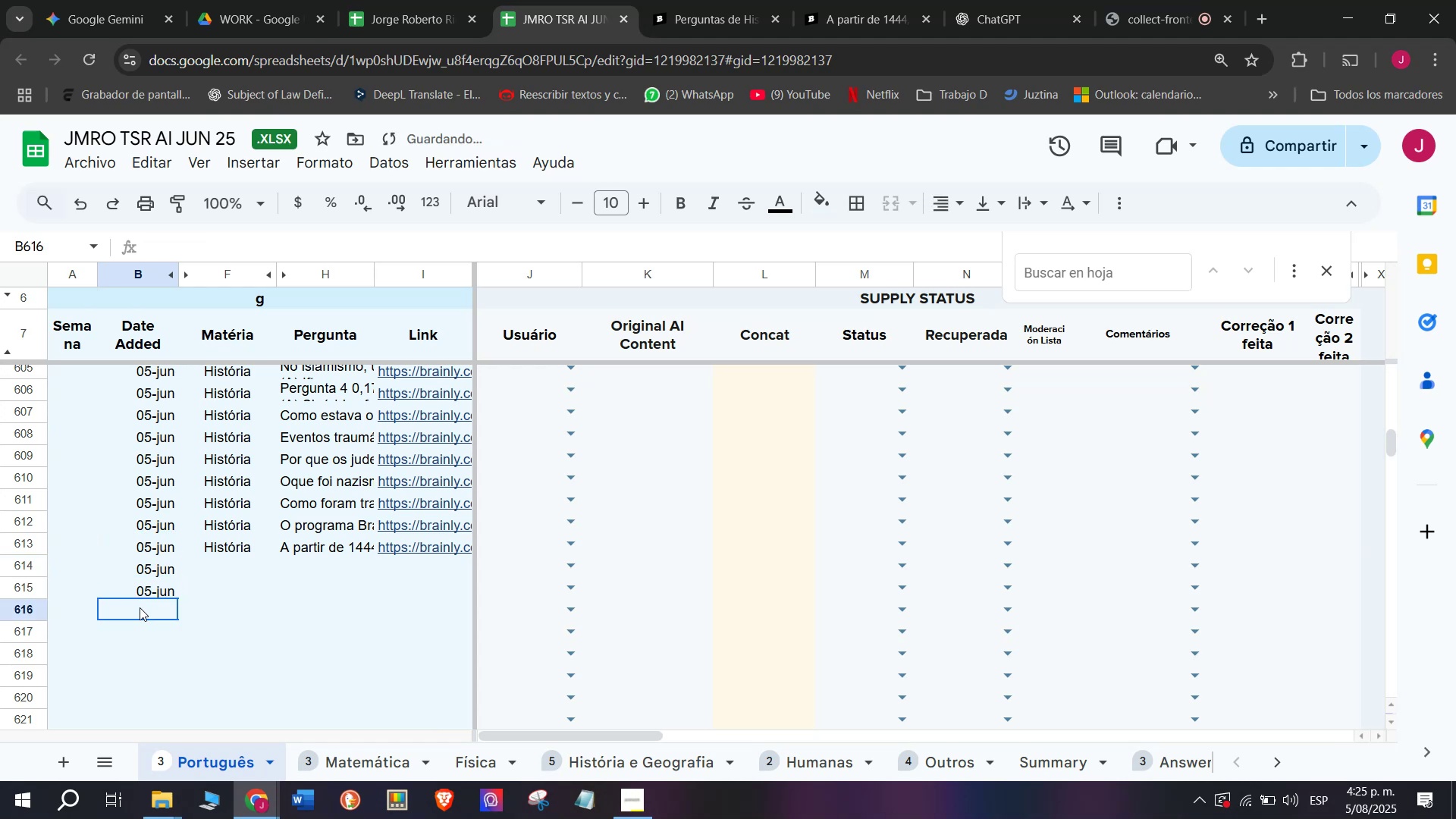 
hold_key(key=ControlLeft, duration=0.37)
 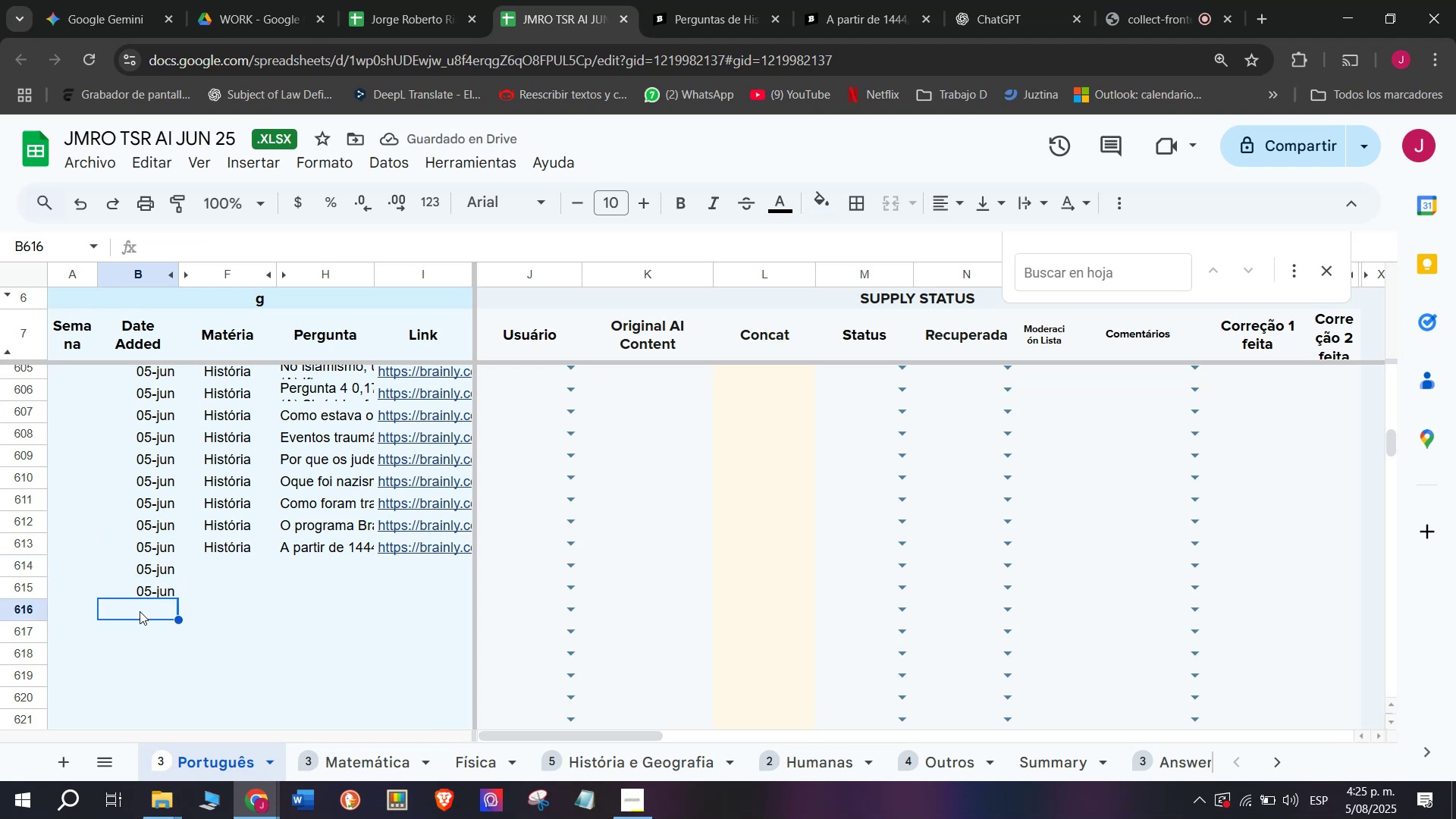 
left_click_drag(start_coordinate=[140, 607], to_coordinate=[140, 604])
 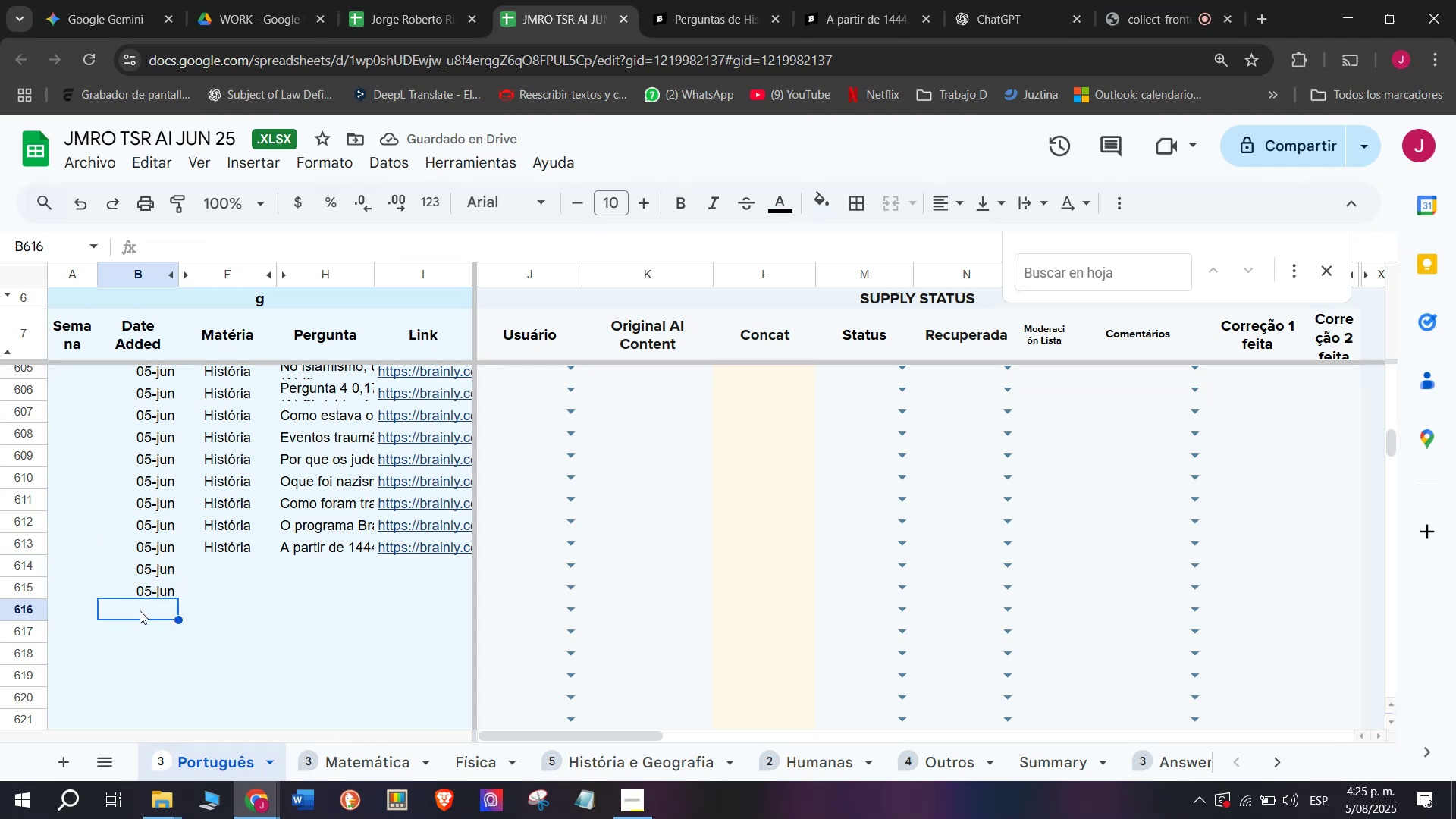 
key(Control+V)
 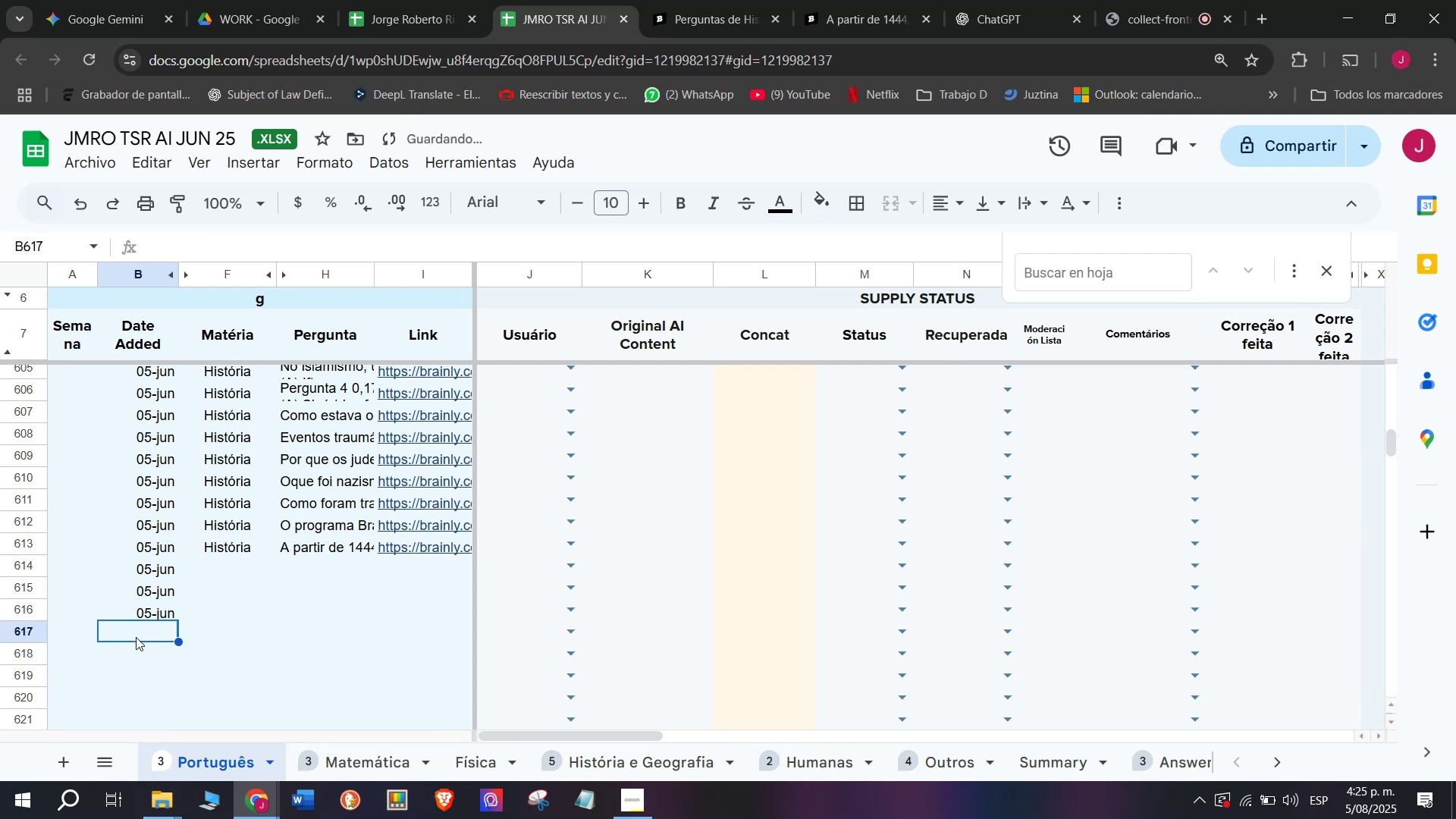 
key(Control+V)
 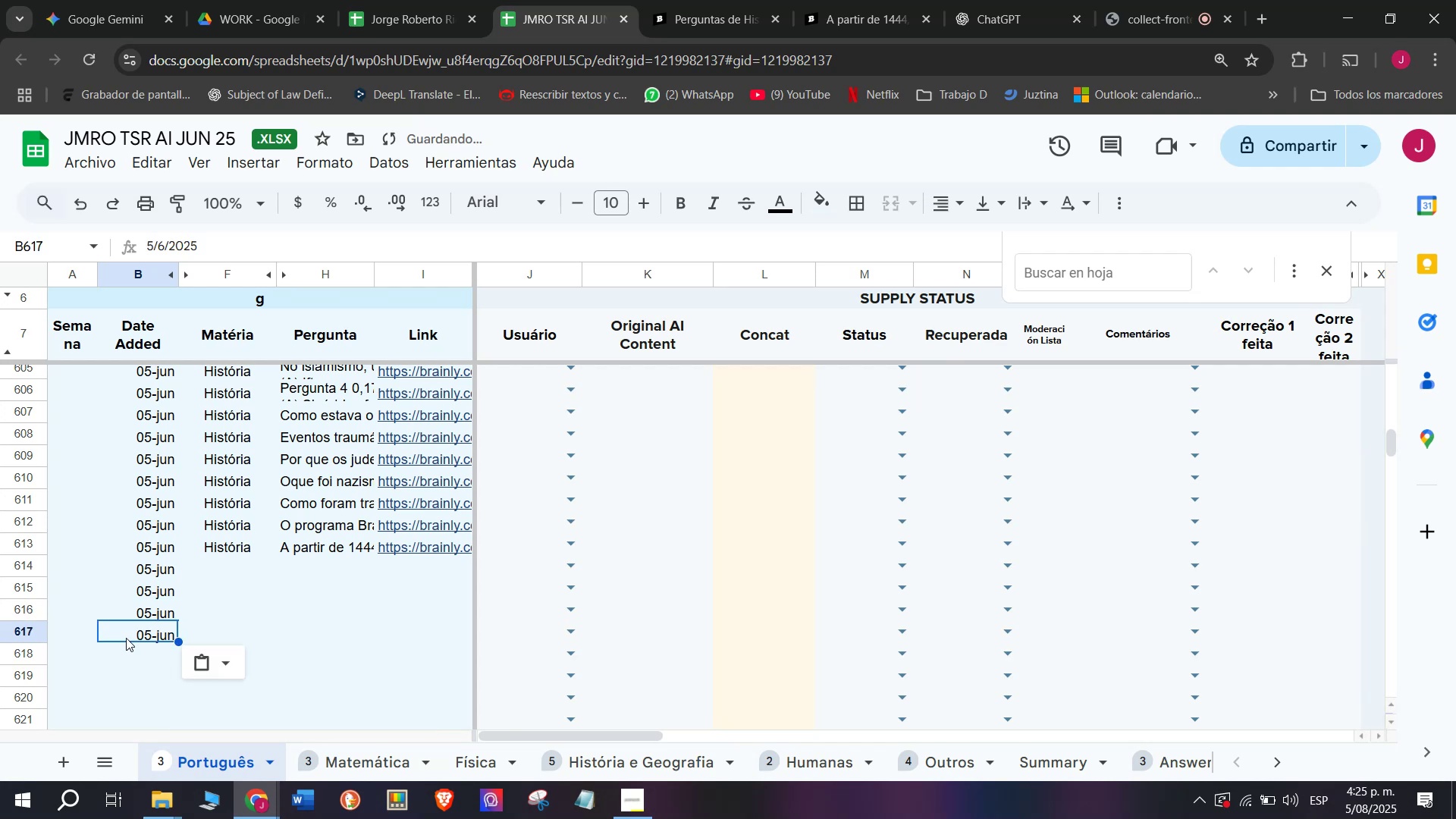 
left_click_drag(start_coordinate=[131, 657], to_coordinate=[131, 653])
 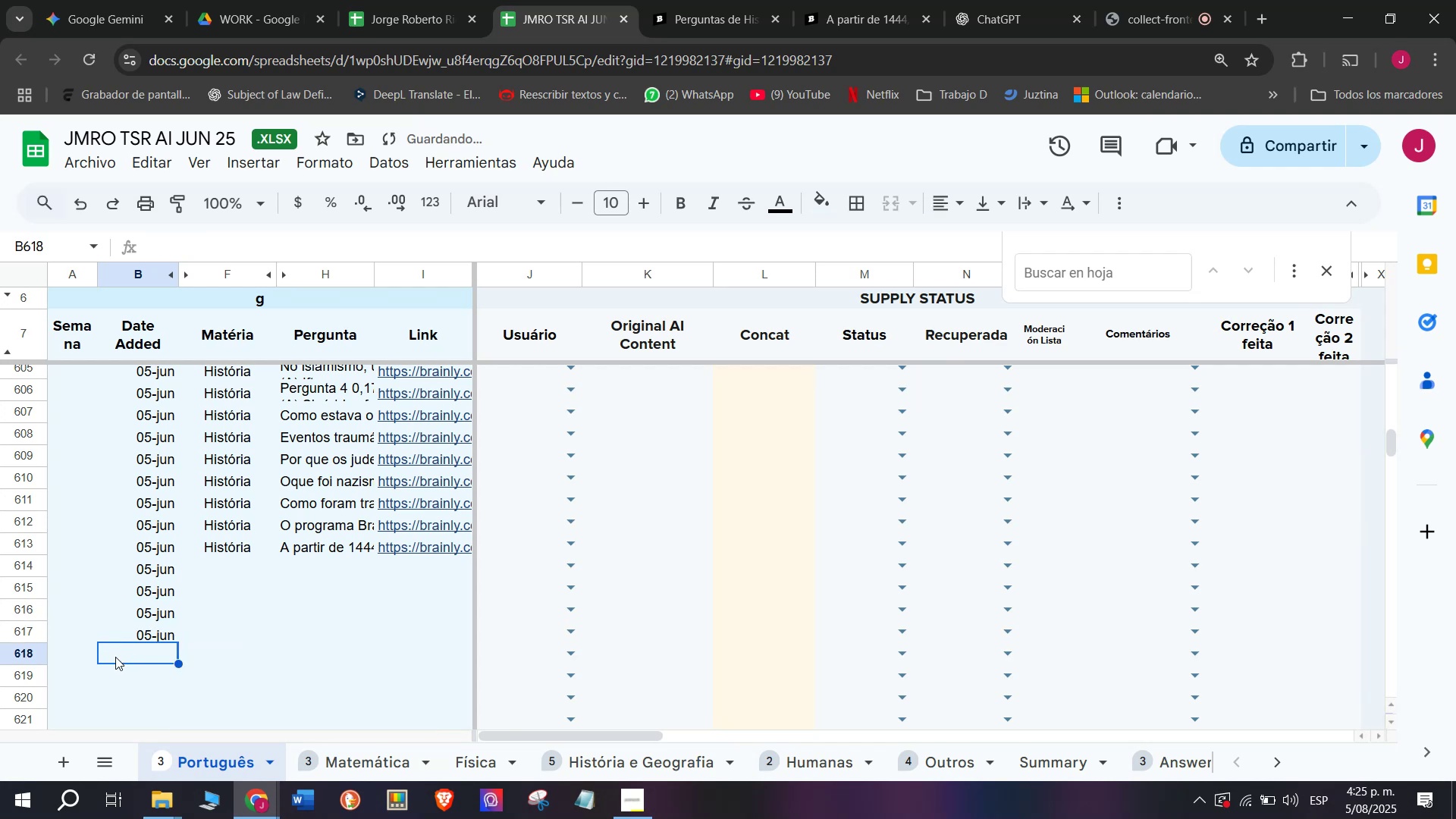 
key(Control+V)
 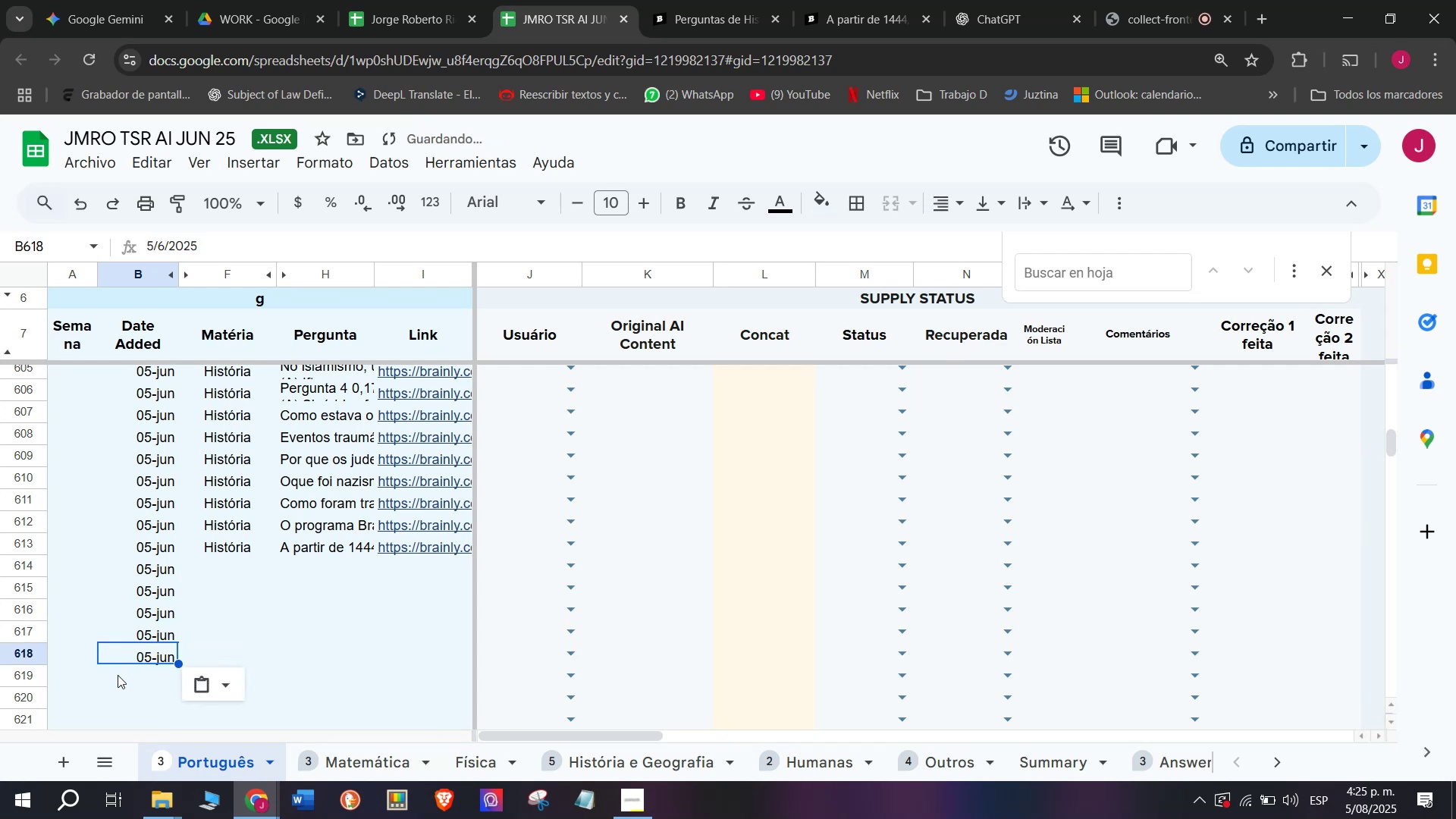 
left_click_drag(start_coordinate=[153, 676], to_coordinate=[153, 673])
 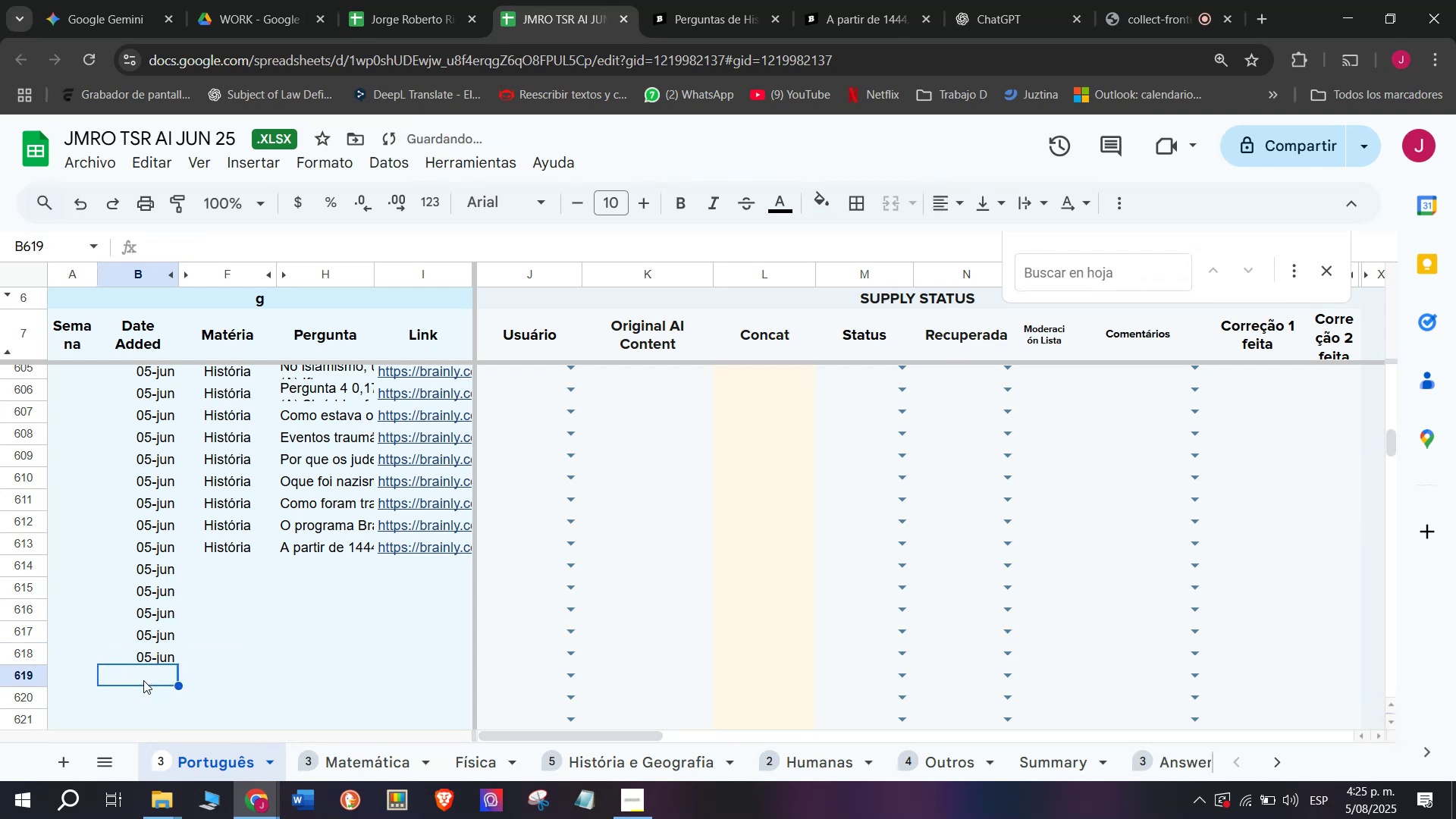 
key(Control+V)
 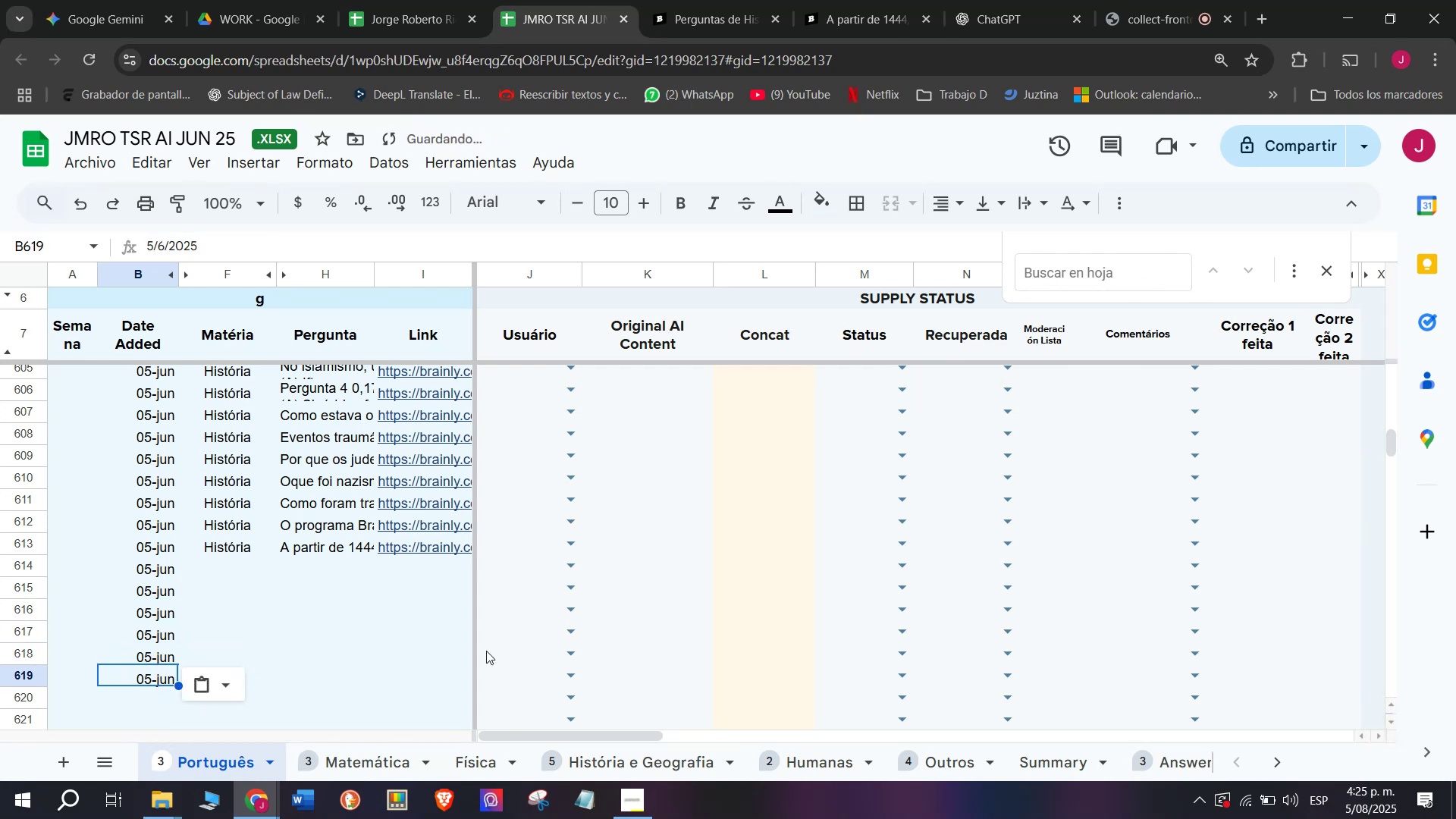 
scroll: coordinate [431, 544], scroll_direction: down, amount: 1.0
 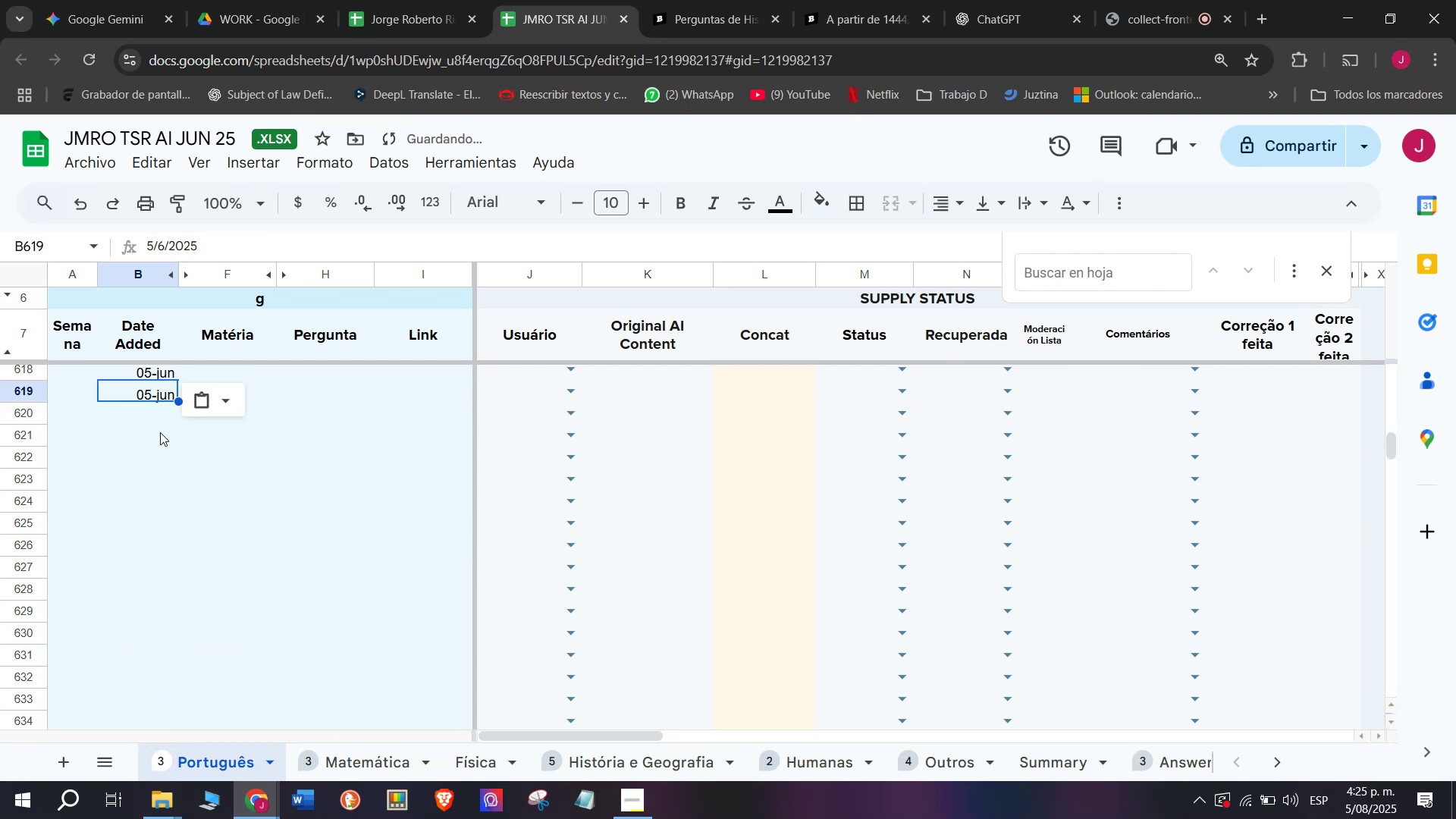 
left_click_drag(start_coordinate=[153, 423], to_coordinate=[153, 419])
 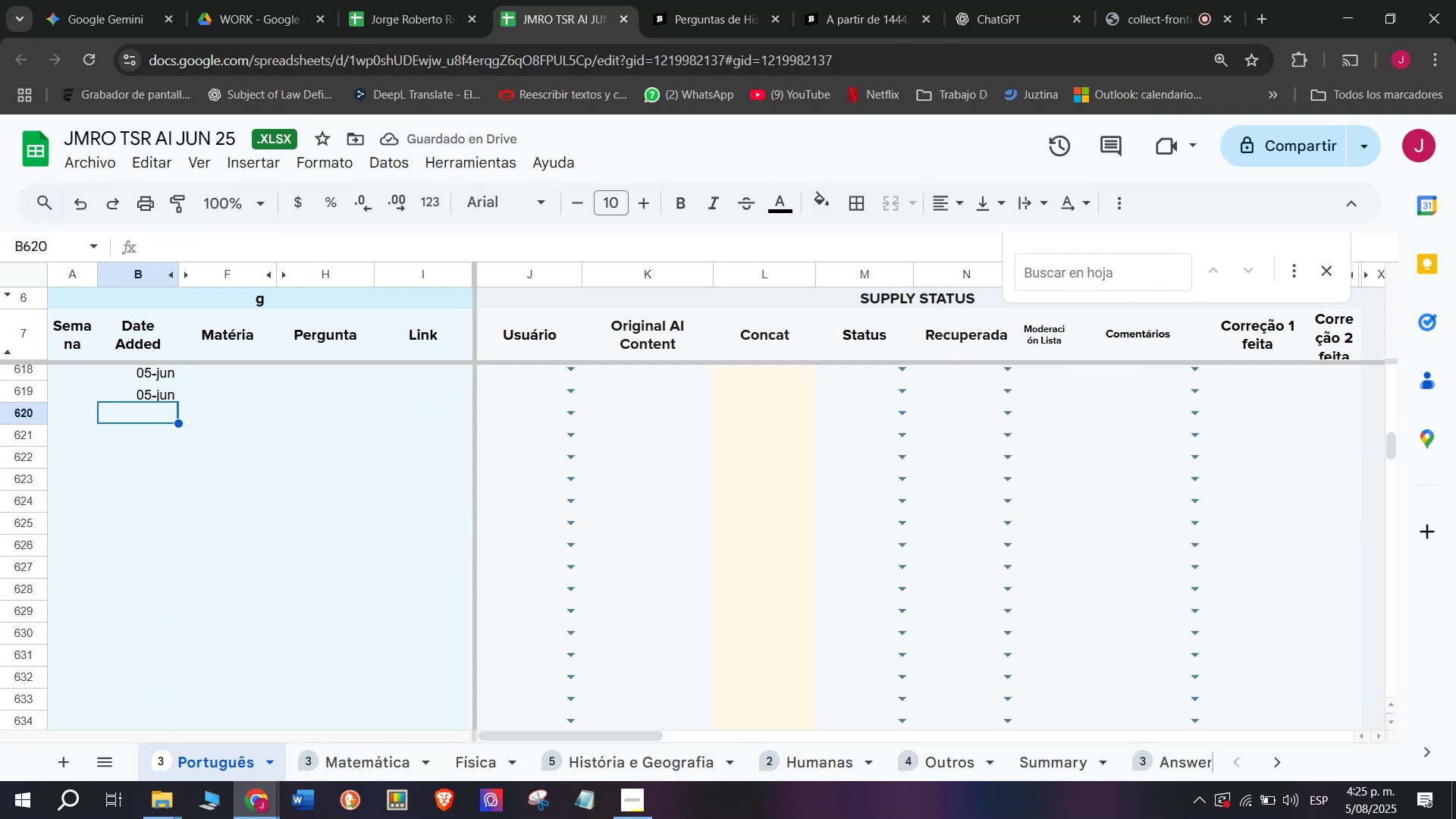 
key(Control+V)
 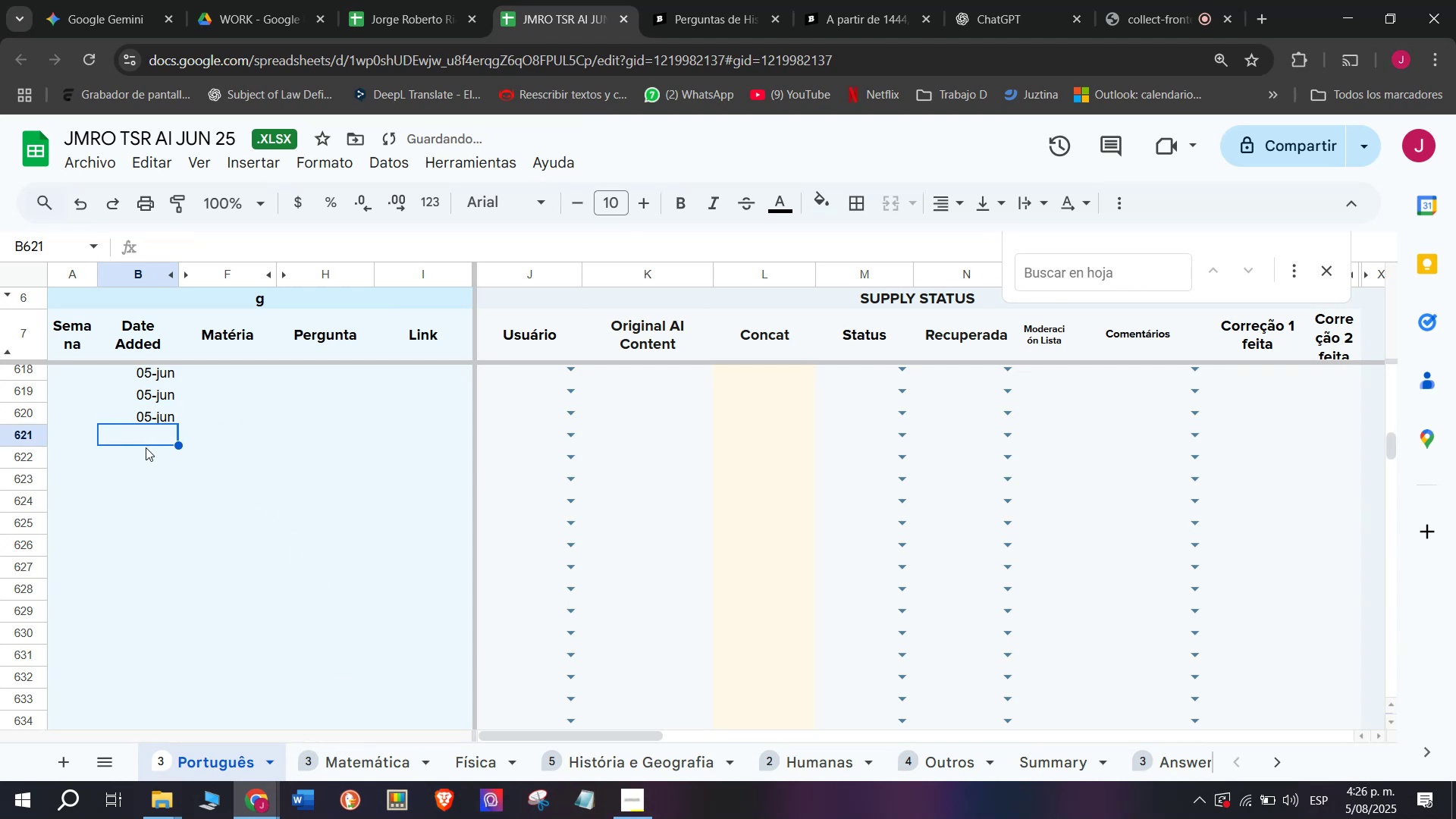 
key(Control+V)
 